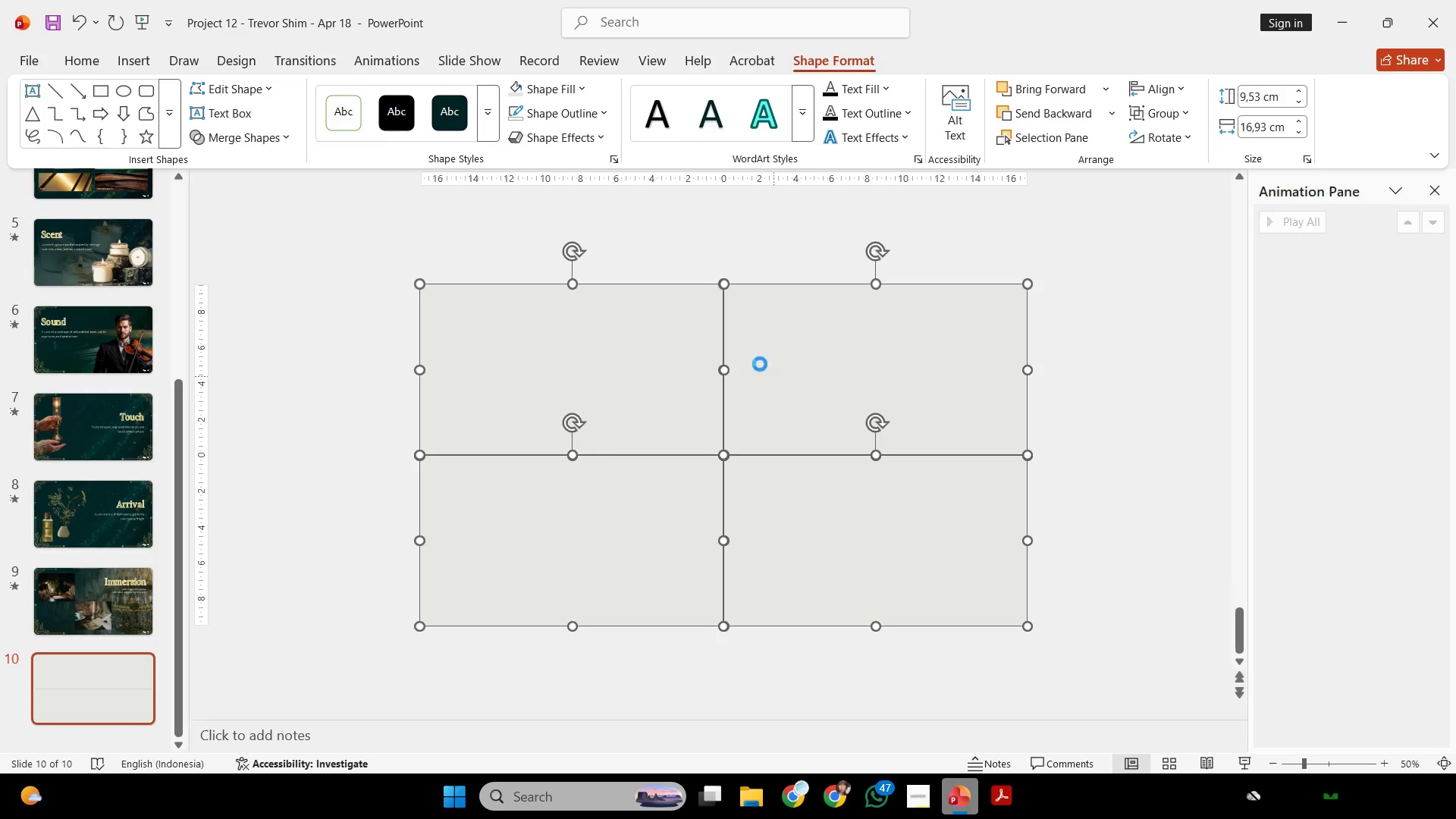 
key(Control+C)
 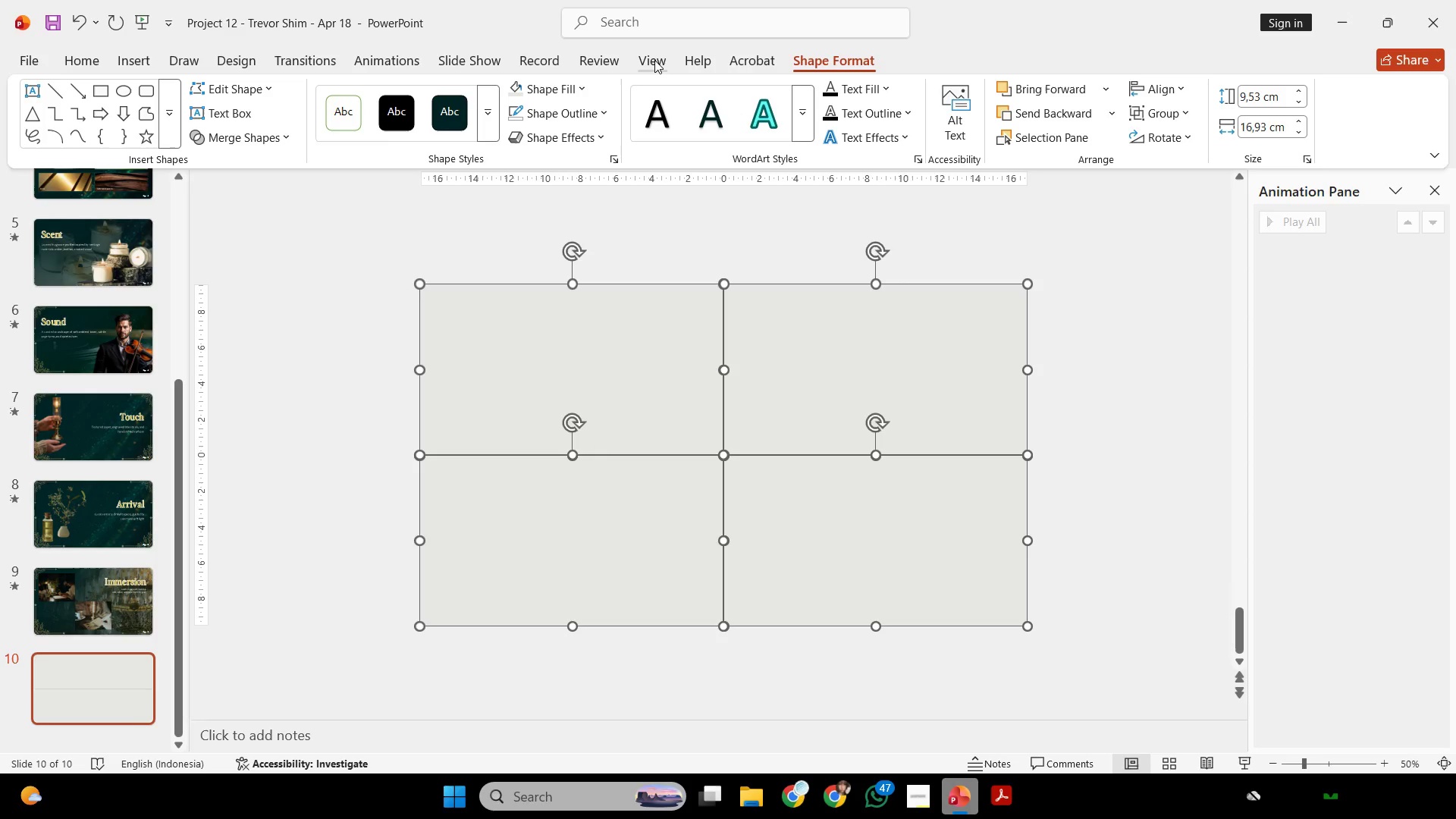 
hold_key(key=ControlLeft, duration=0.39)
 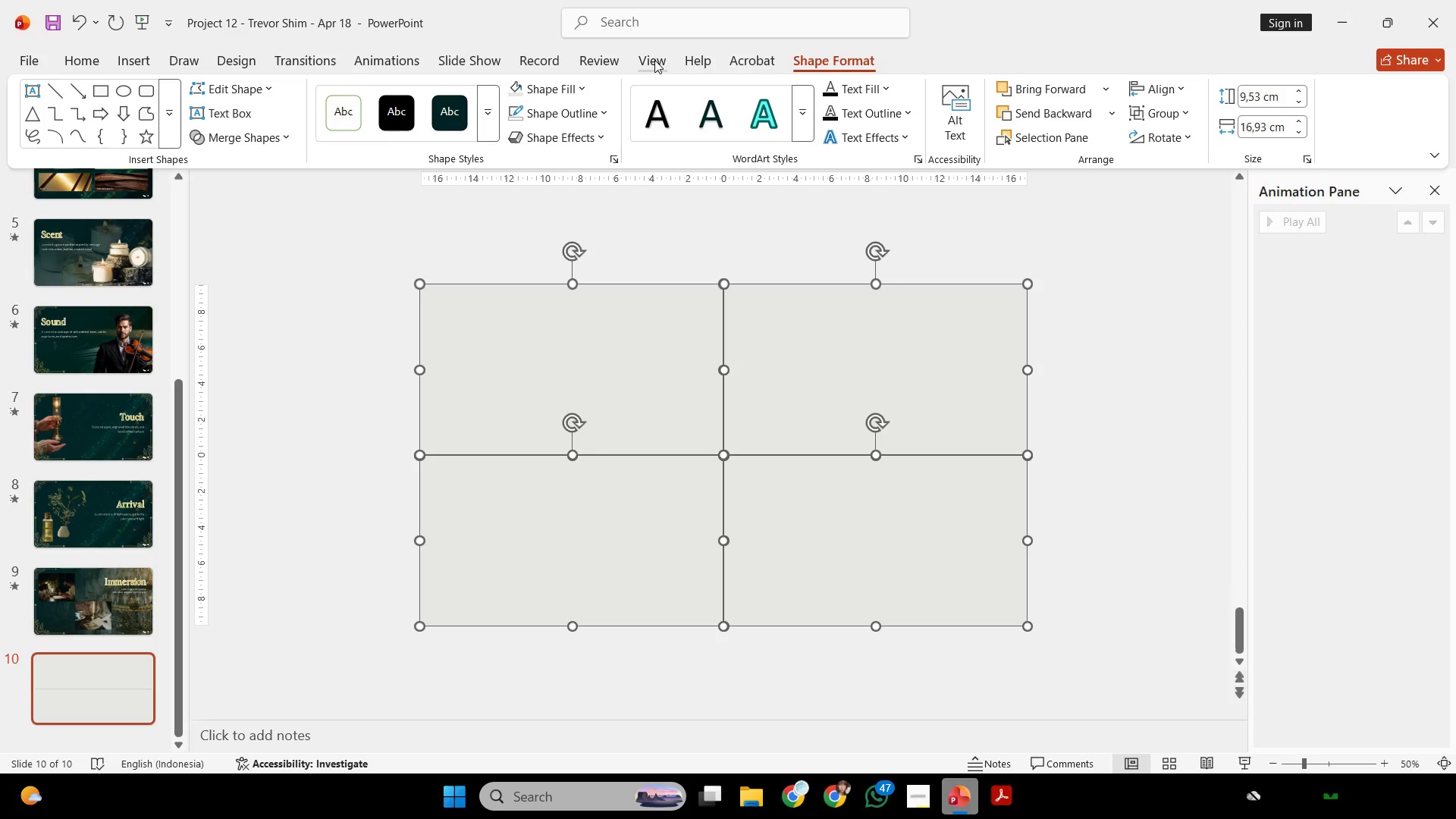 
key(Control+Z)
 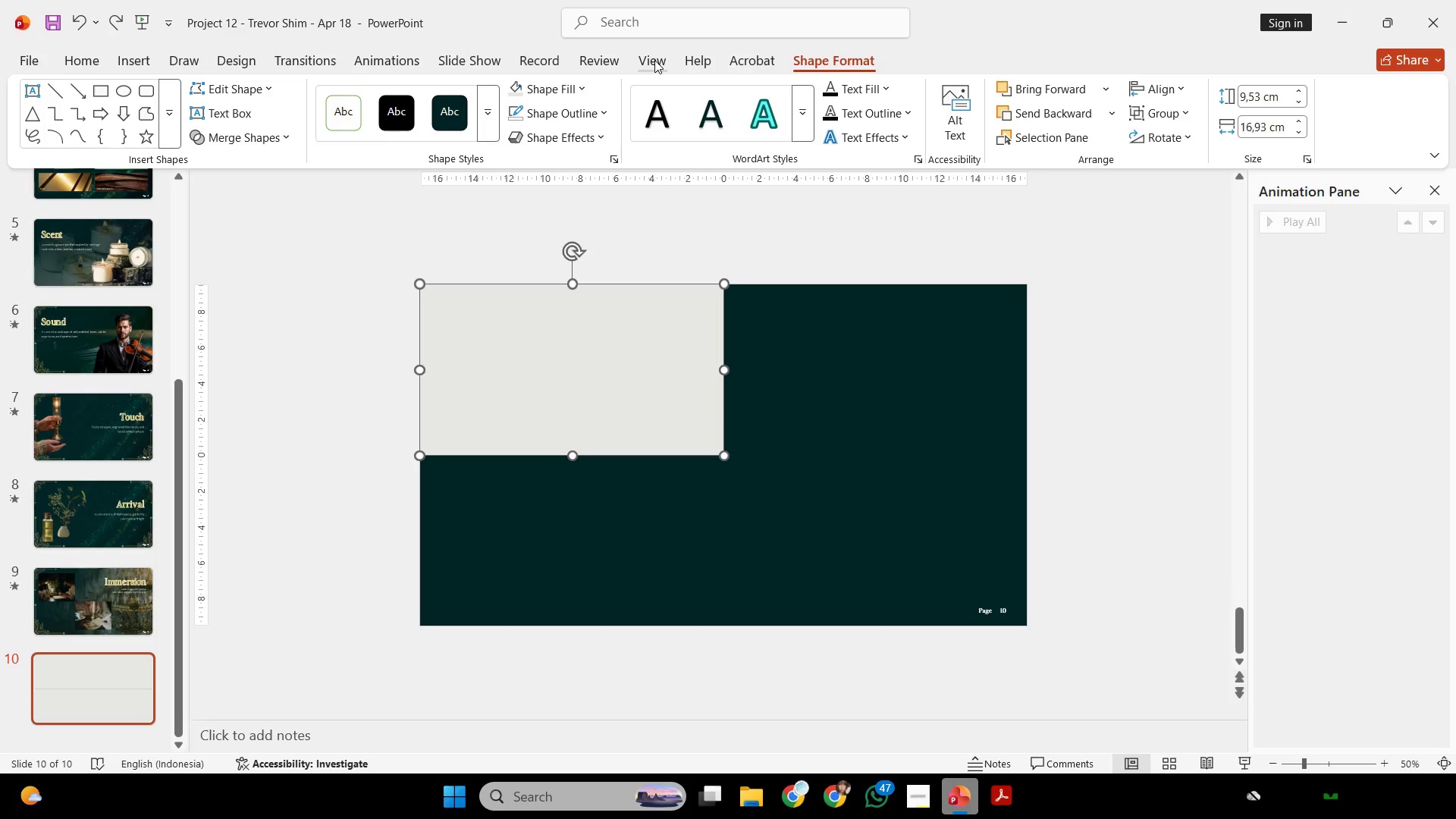 
key(Control+Z)
 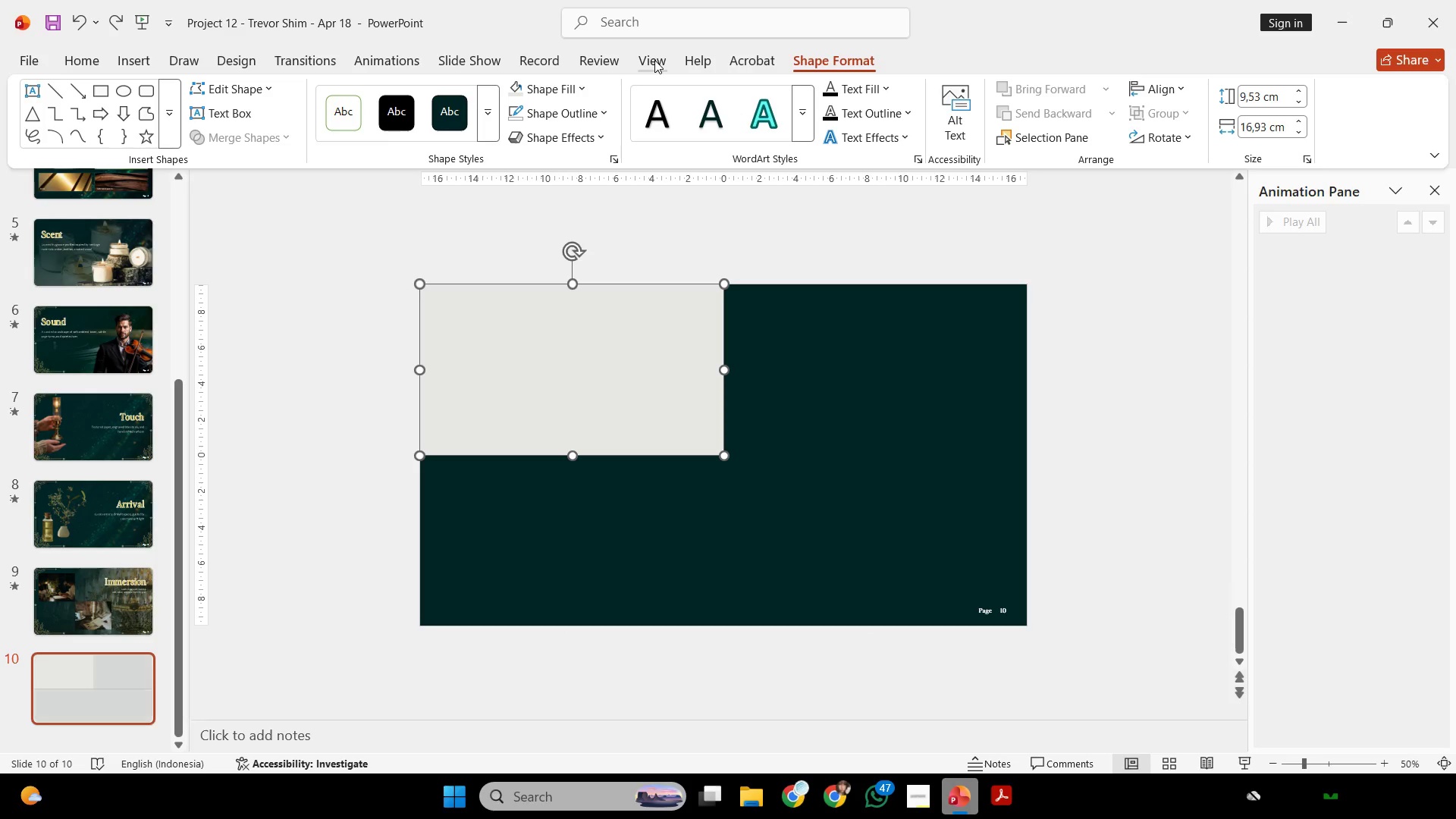 
key(Control+ControlLeft)
 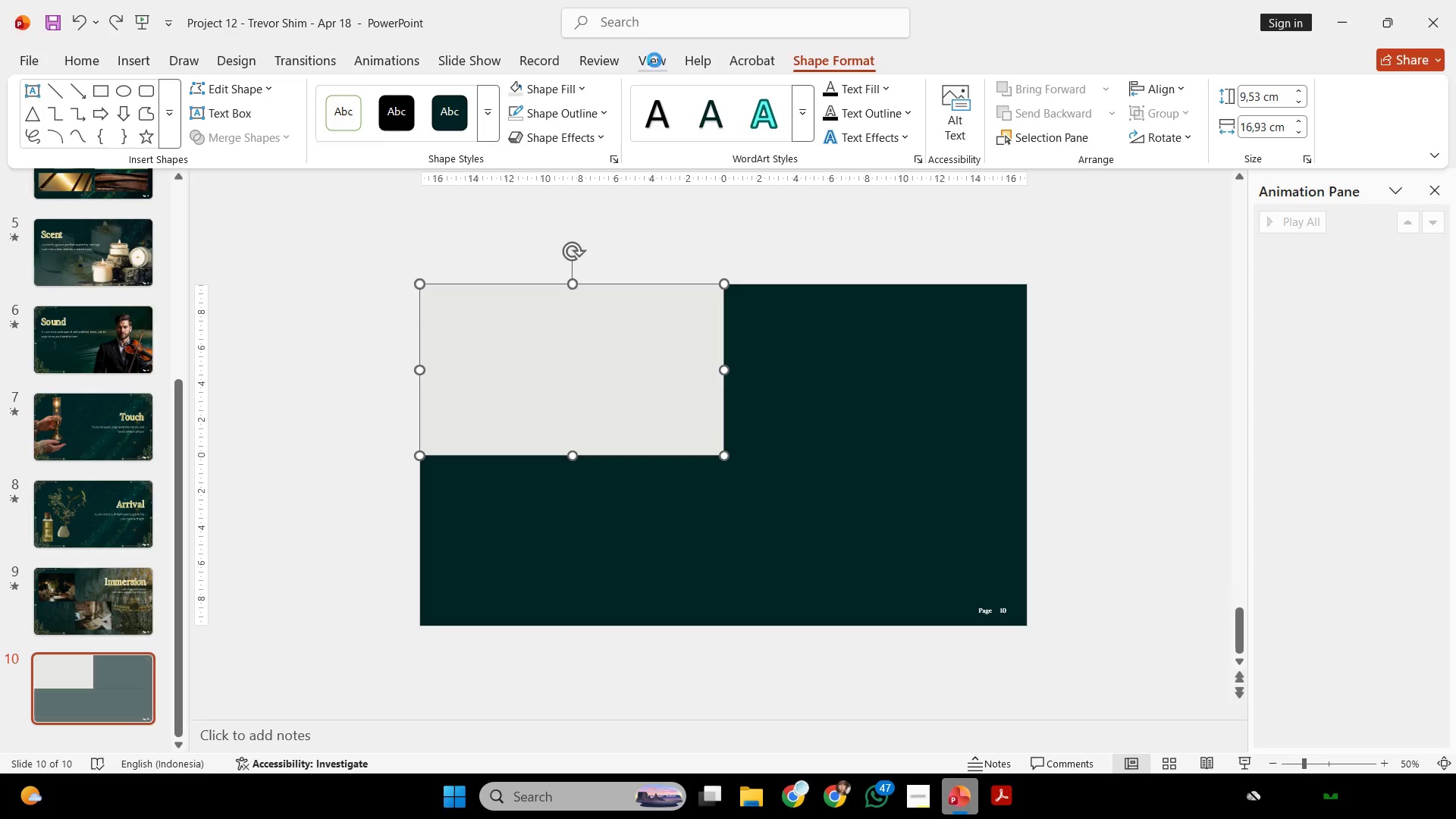 
key(Control+Z)
 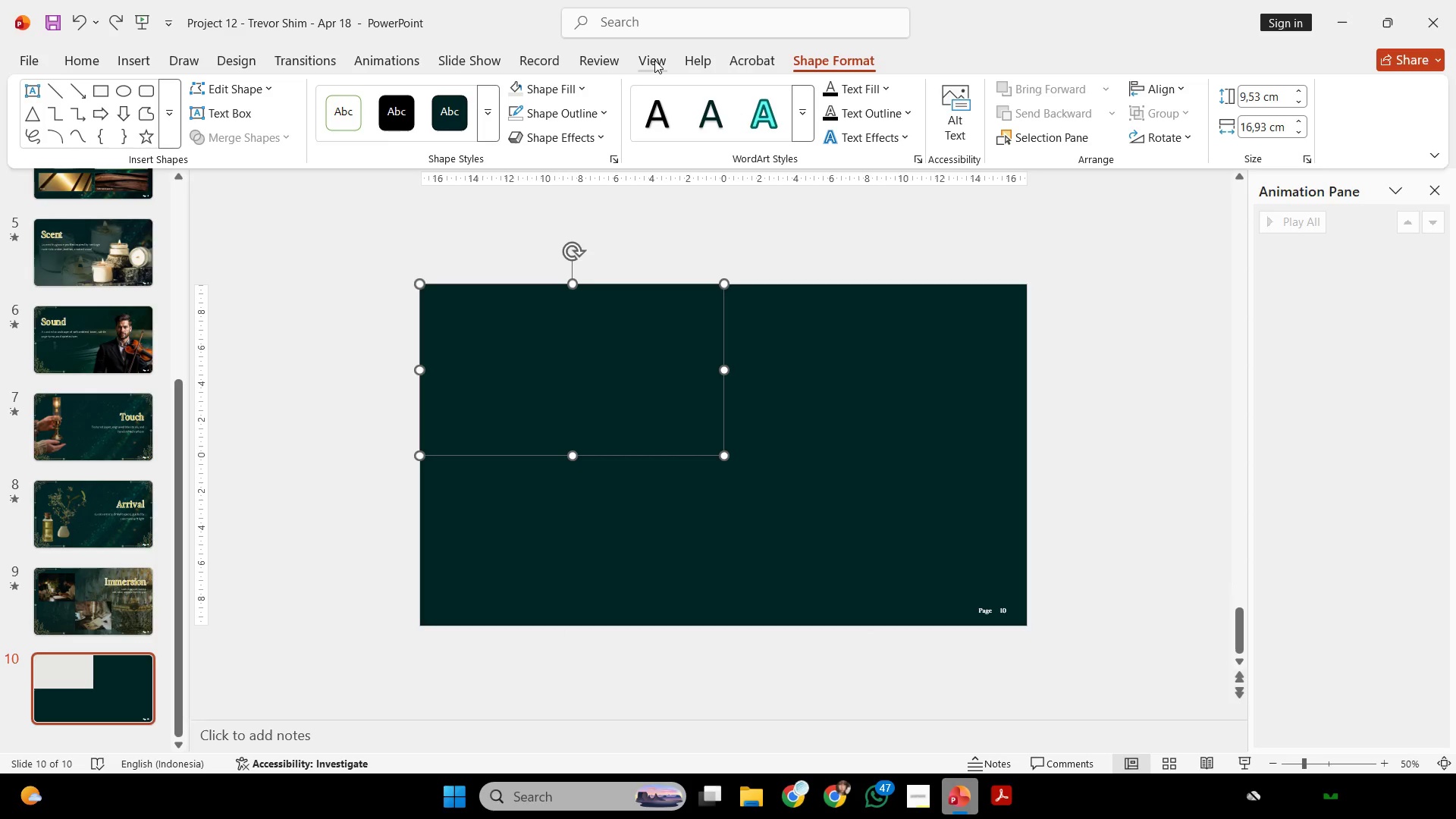 
left_click([654, 60])
 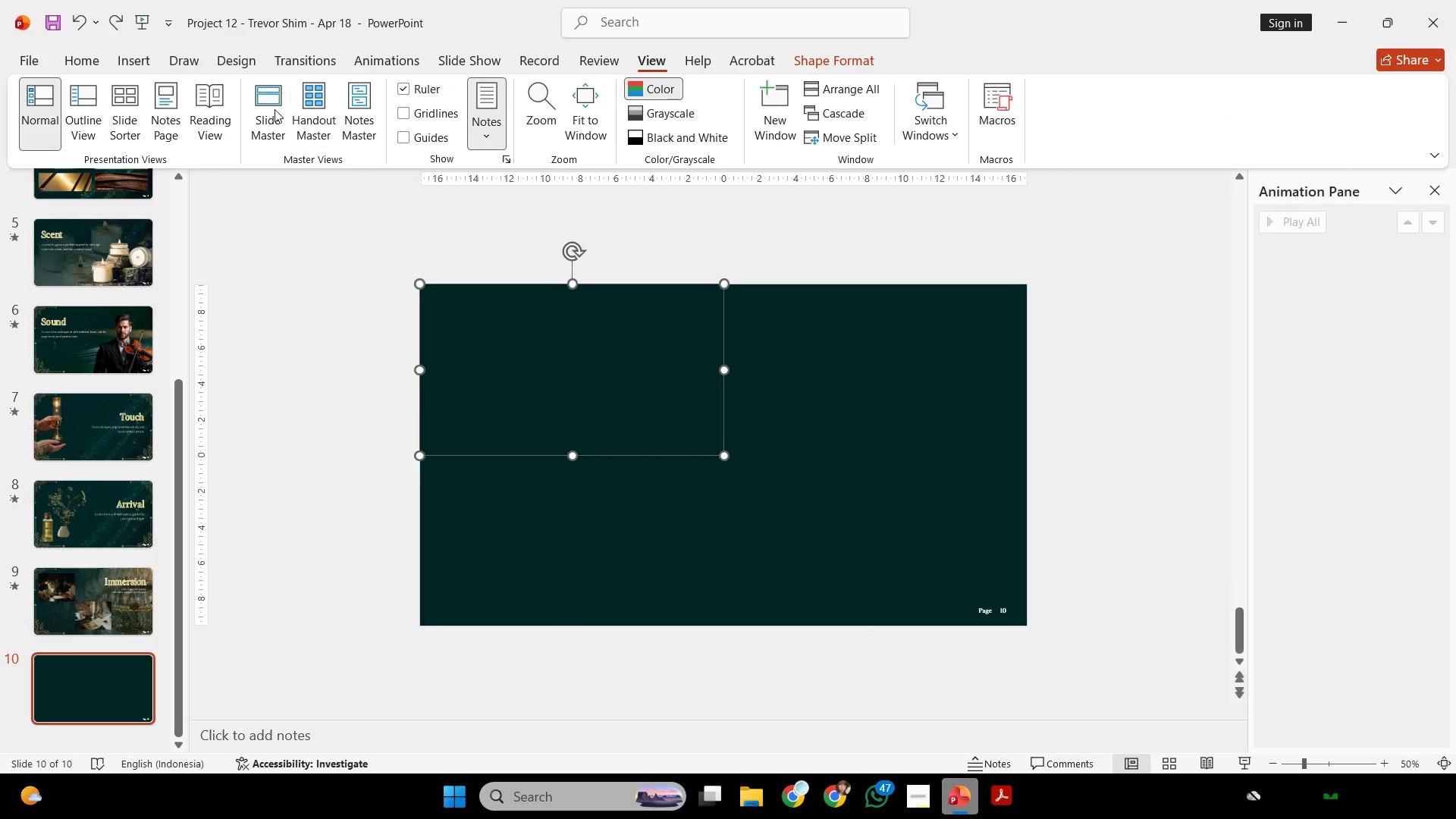 
left_click([265, 110])
 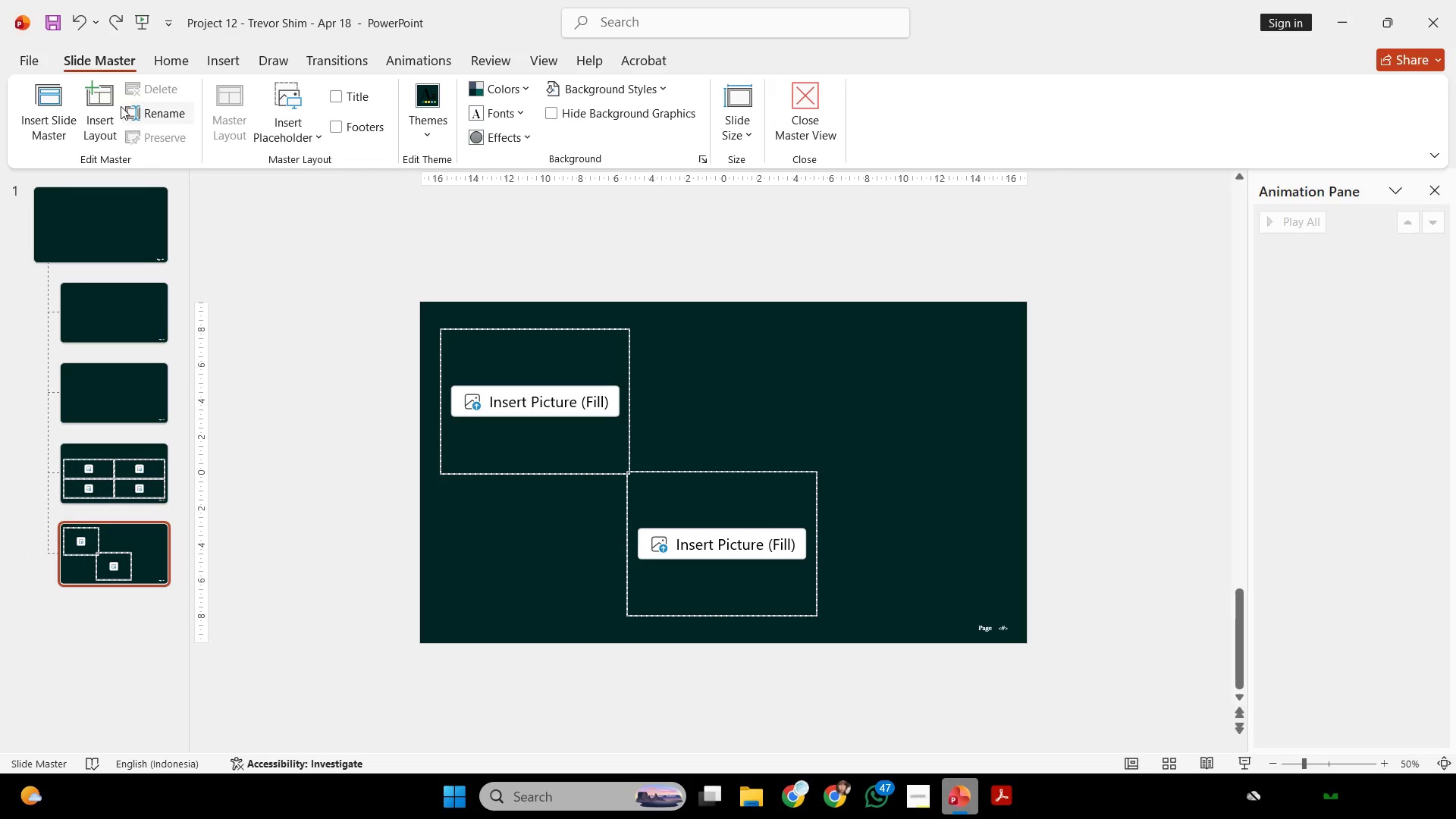 
left_click([110, 86])
 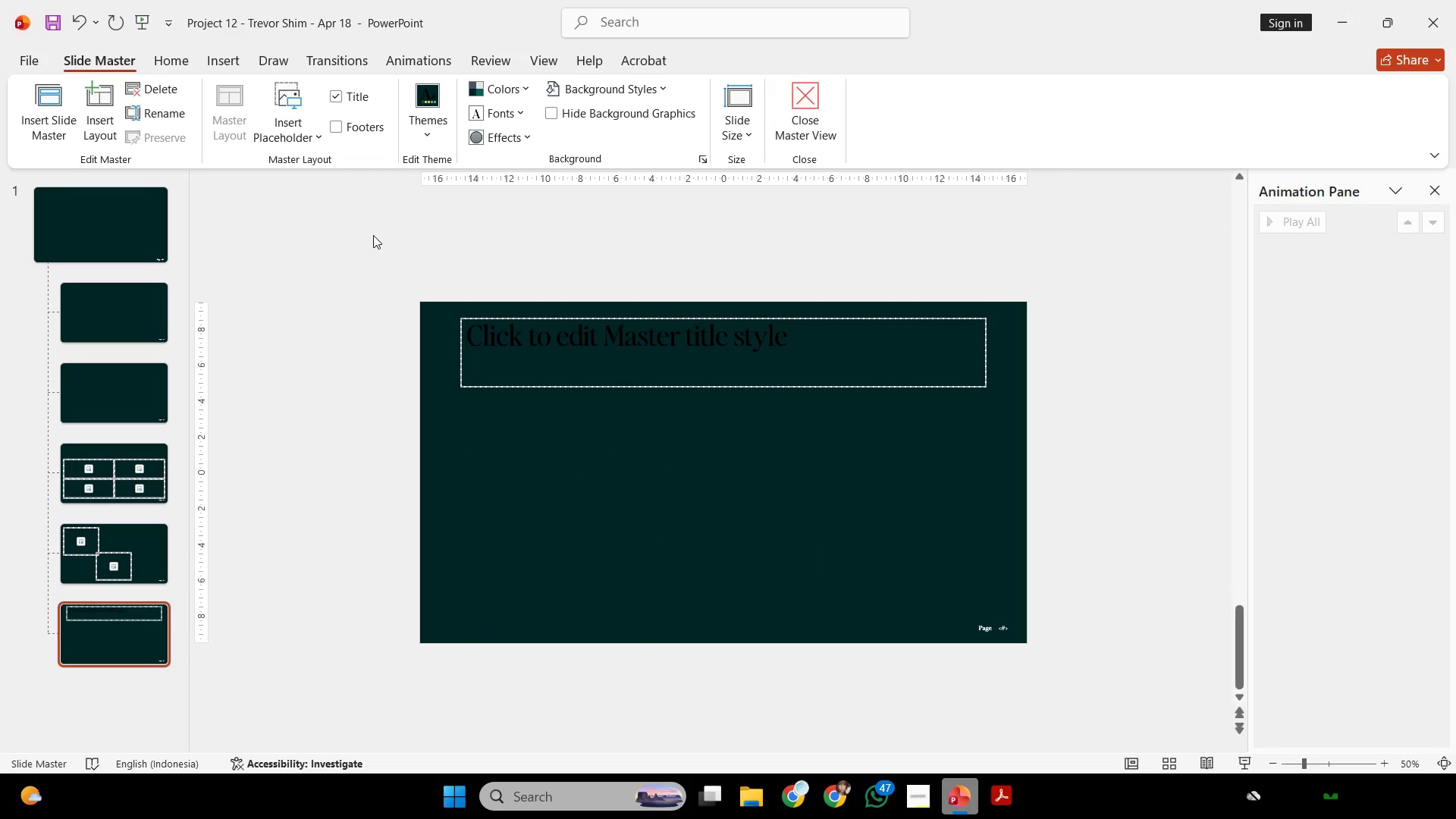 
left_click_drag(start_coordinate=[390, 268], to_coordinate=[1445, 792])
 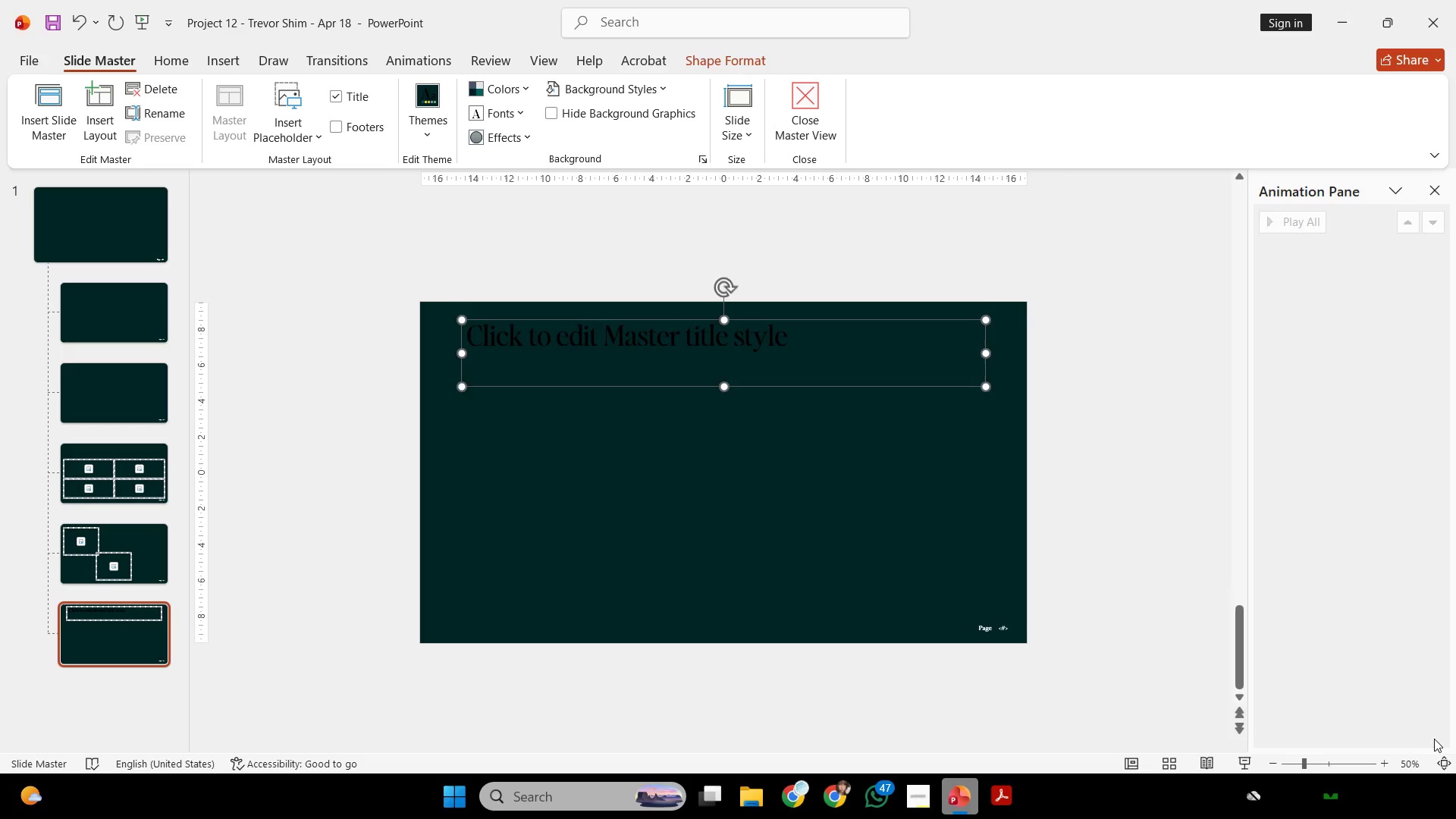 
key(Backspace)
 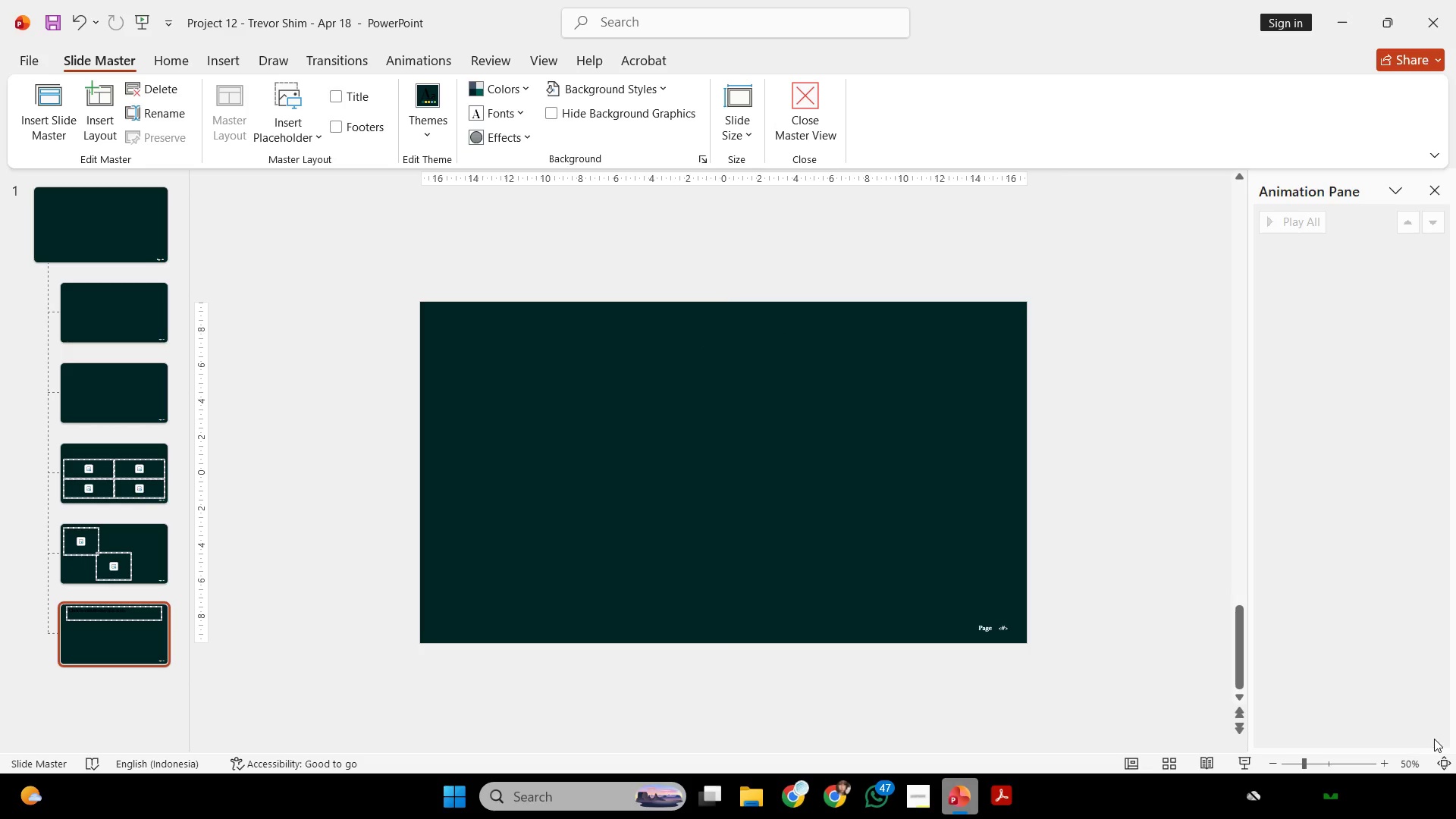 
key(Control+ControlLeft)
 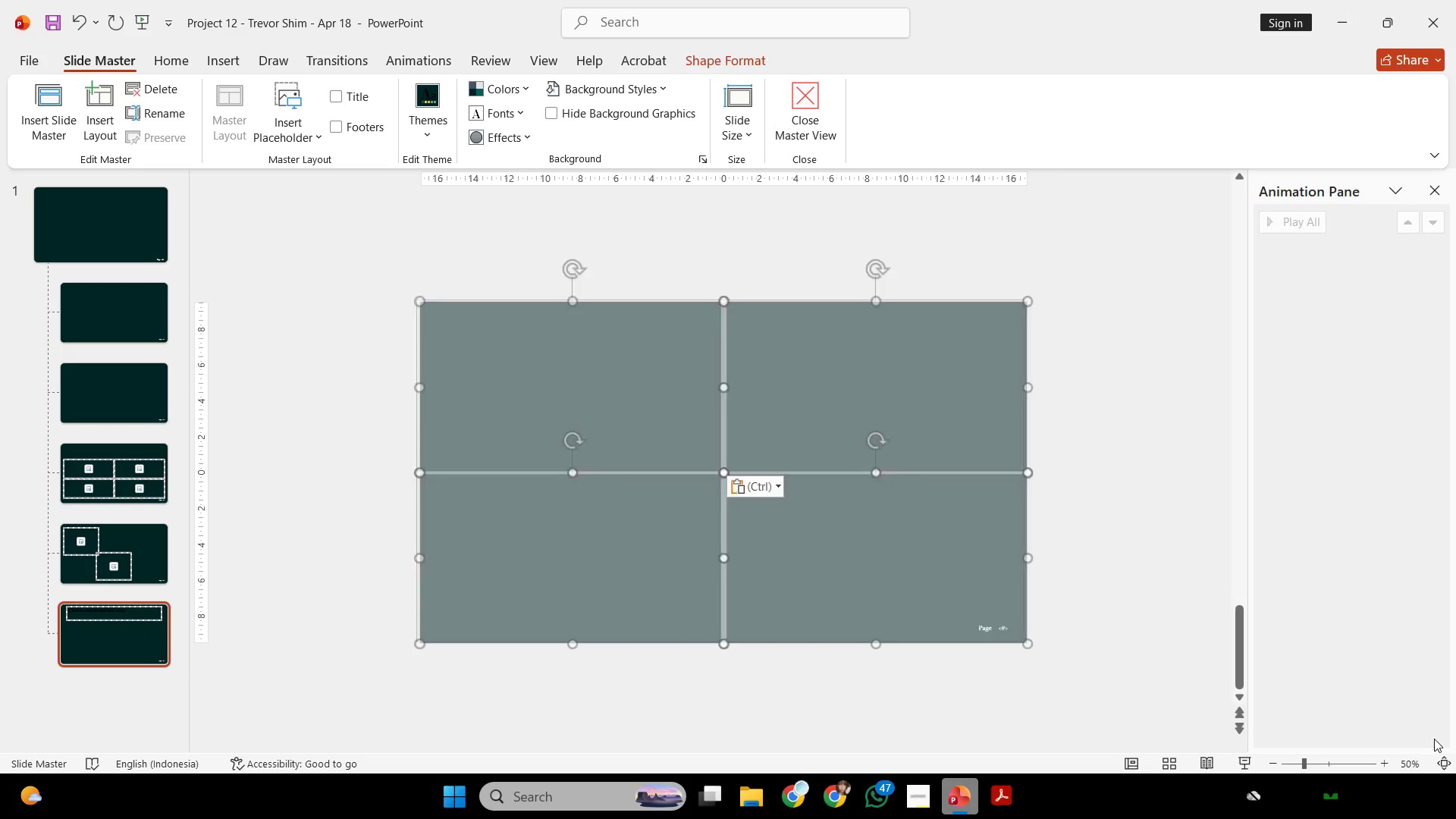 
key(Control+V)
 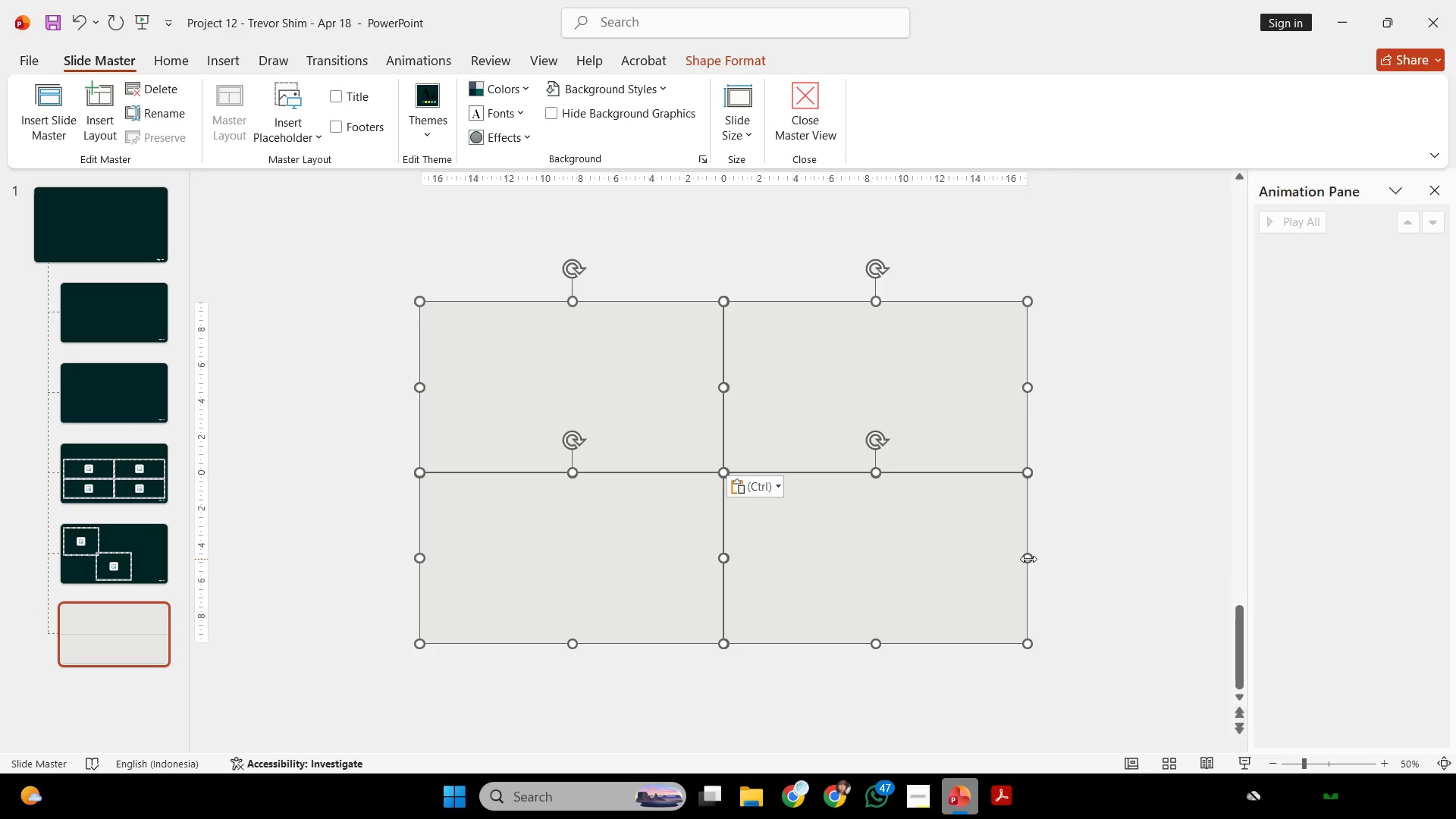 
left_click([406, 318])
 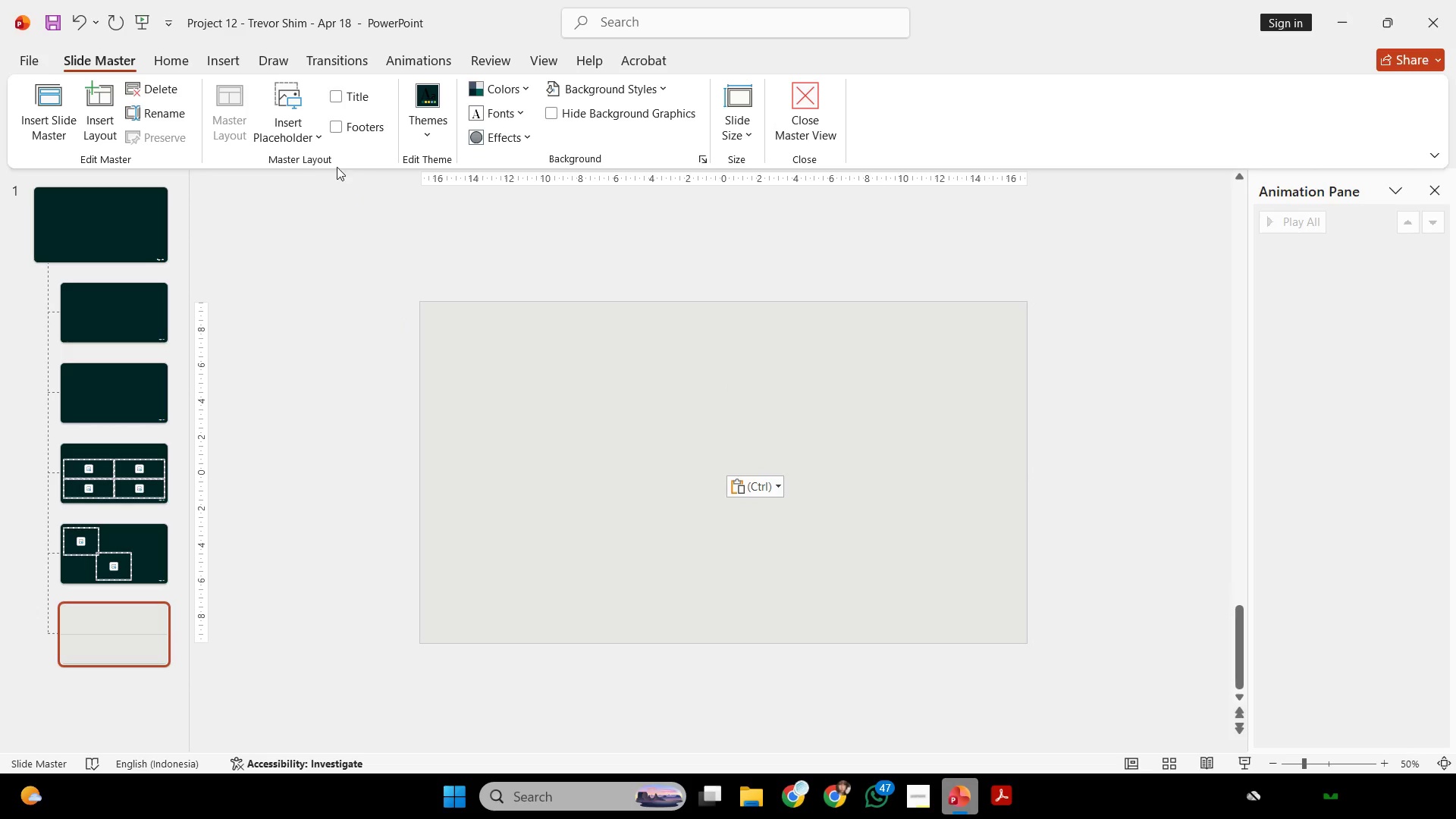 
left_click([290, 143])
 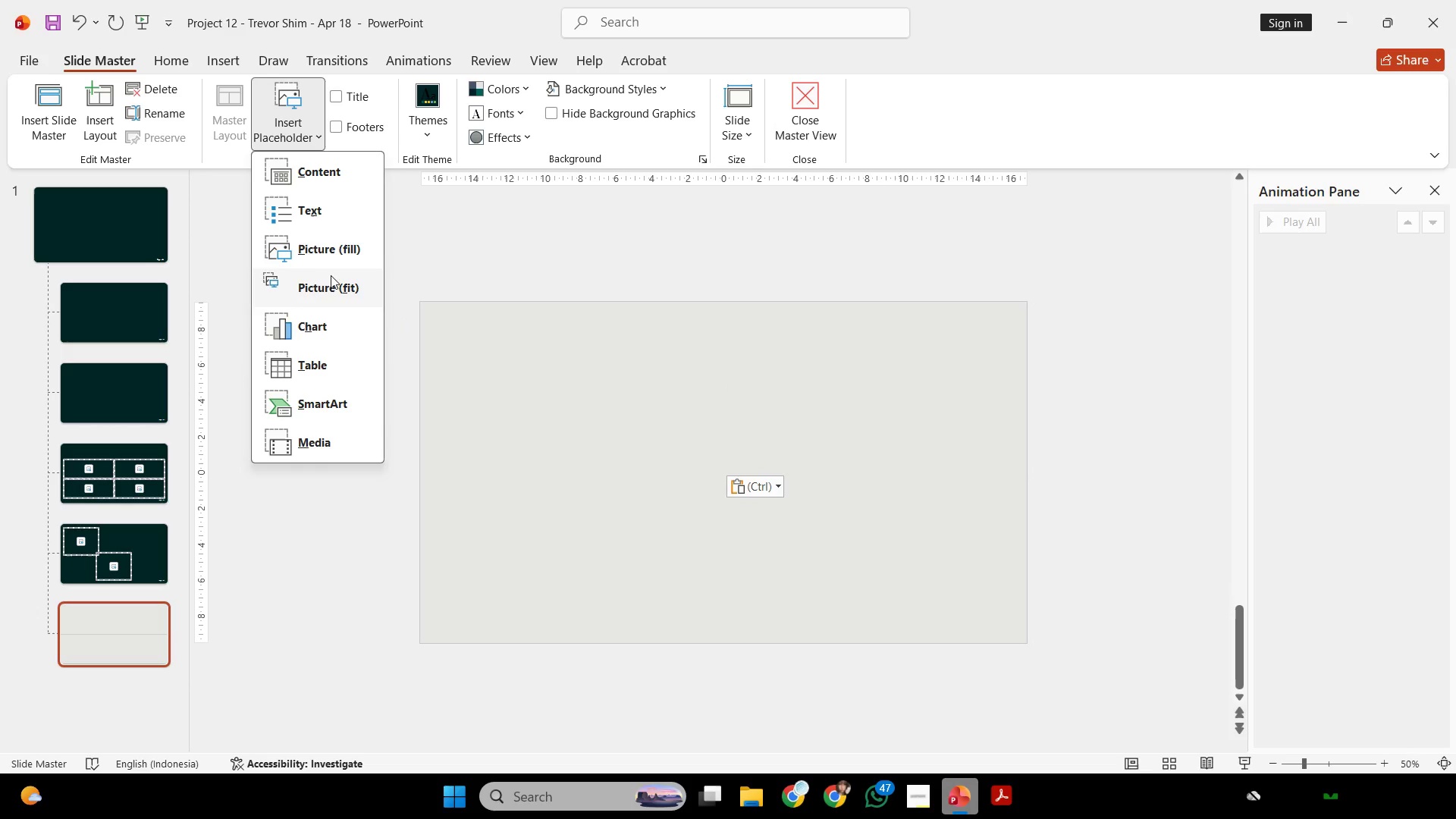 
left_click([328, 249])
 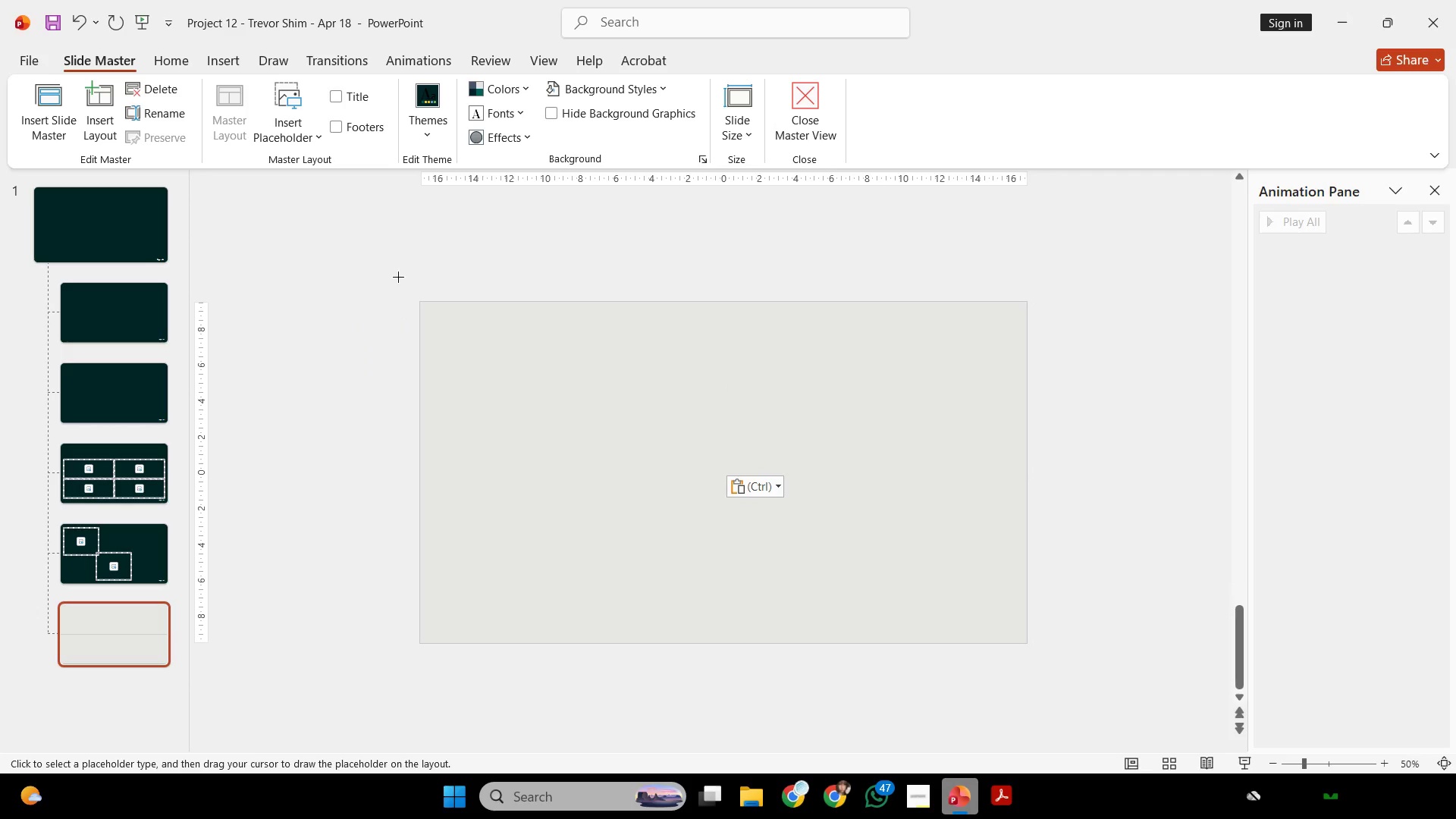 
left_click_drag(start_coordinate=[397, 277], to_coordinate=[783, 496])
 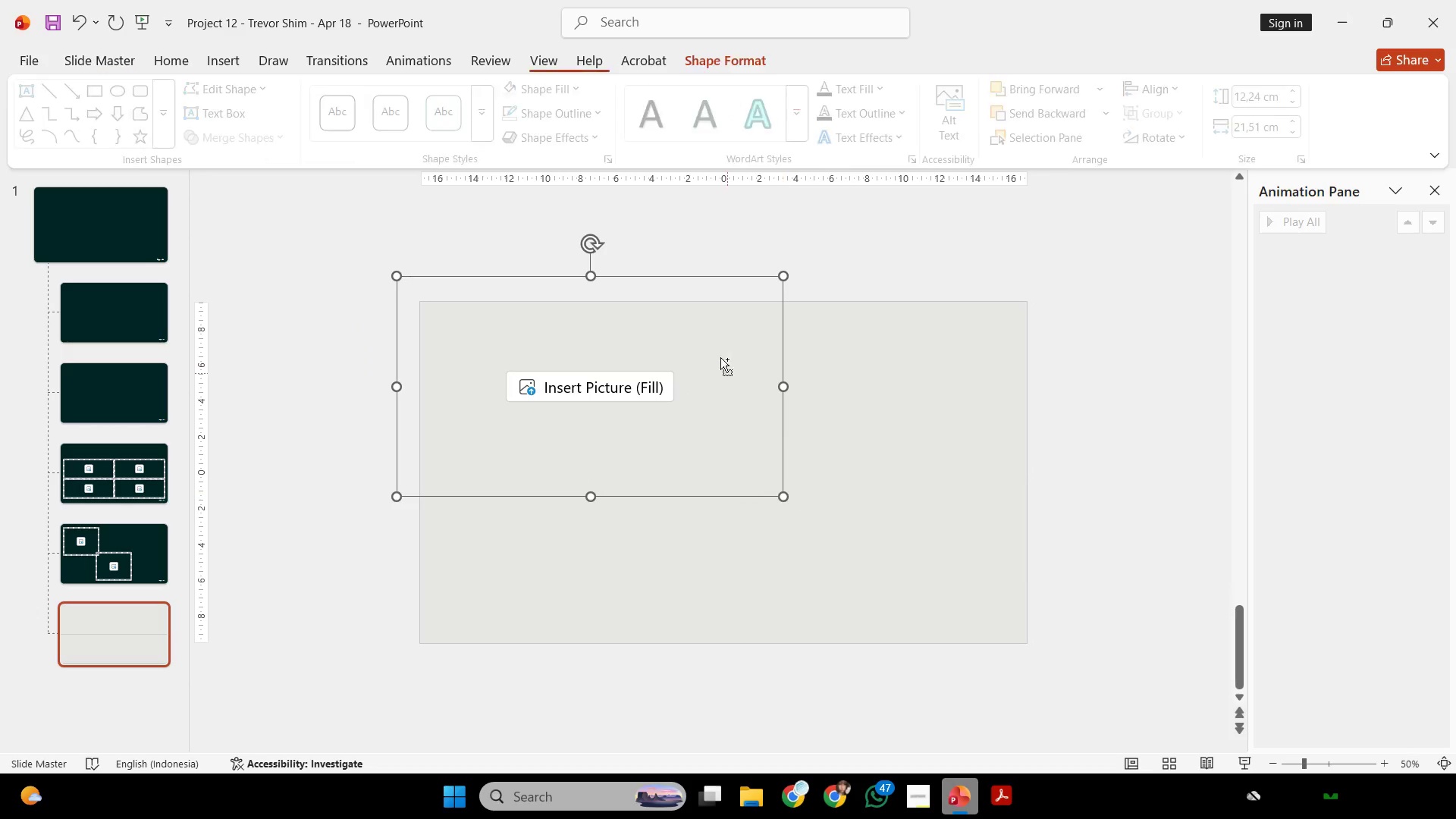 
hold_key(key=ControlLeft, duration=1.75)
hold_key(key=ShiftLeft, duration=1.72)
left_click_drag(start_coordinate=[688, 288], to_coordinate=[968, 340])
 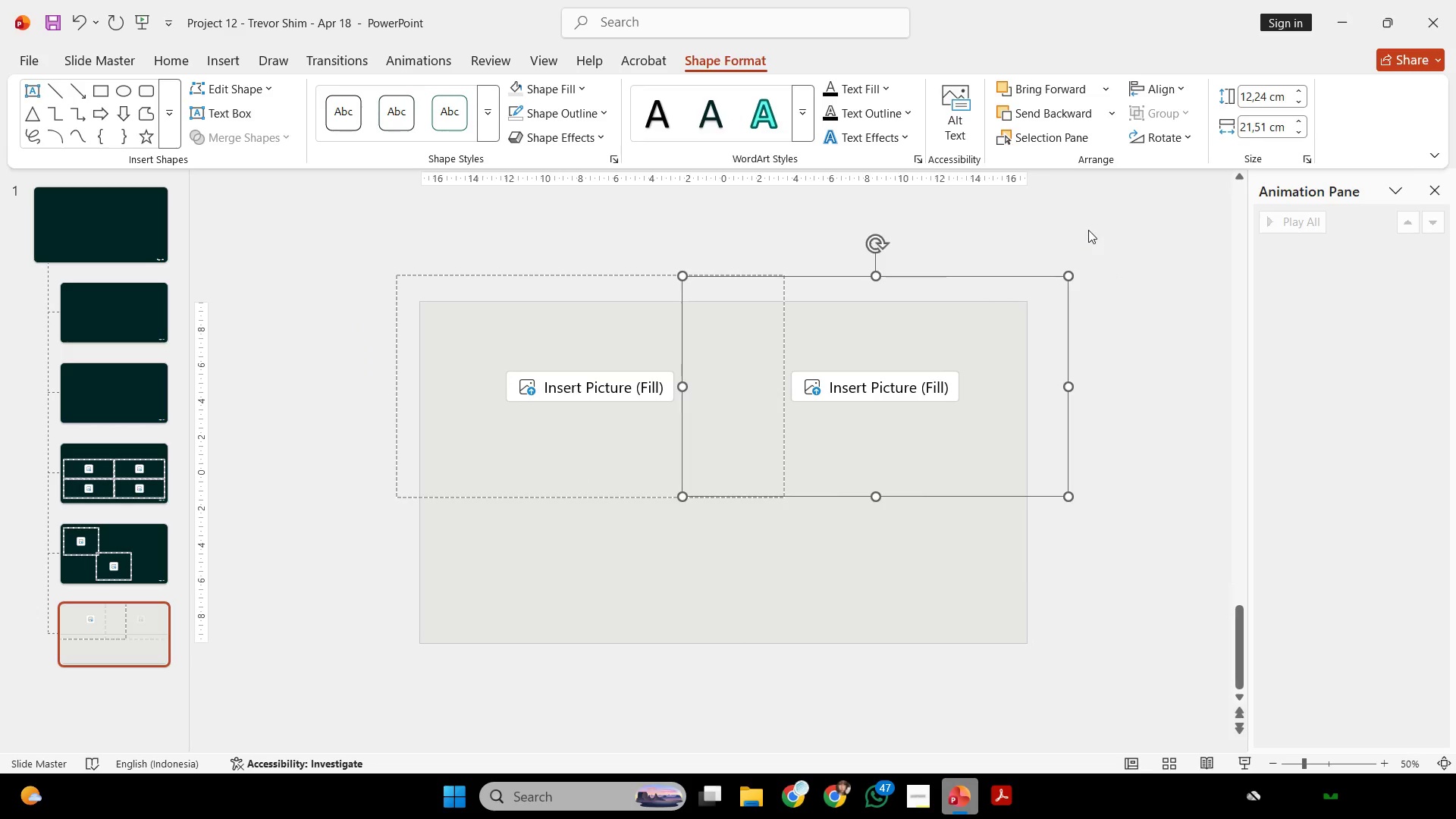 
left_click([1088, 230])
 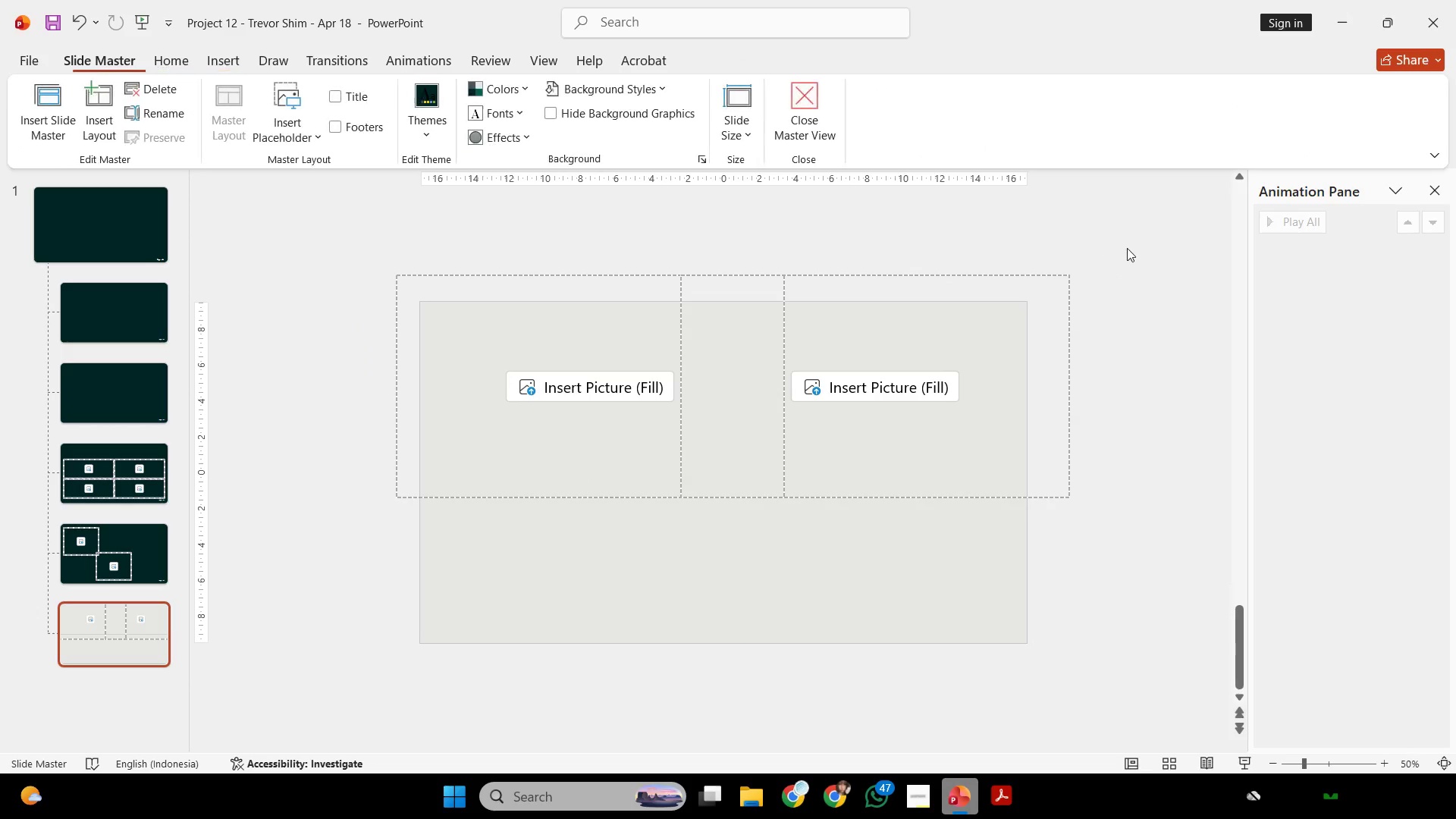 
left_click_drag(start_coordinate=[1127, 248], to_coordinate=[599, 551])
 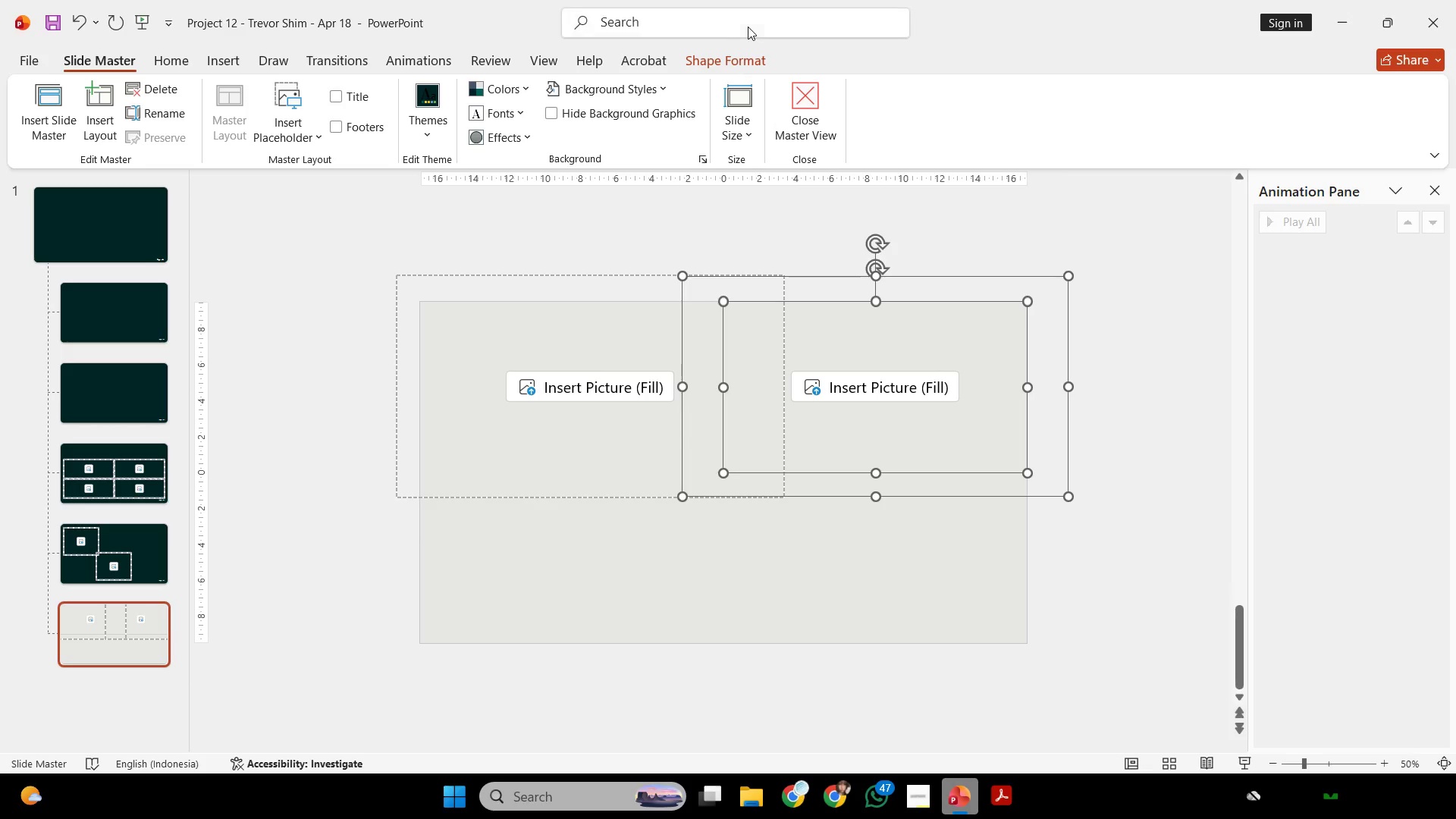 
left_click([733, 47])
 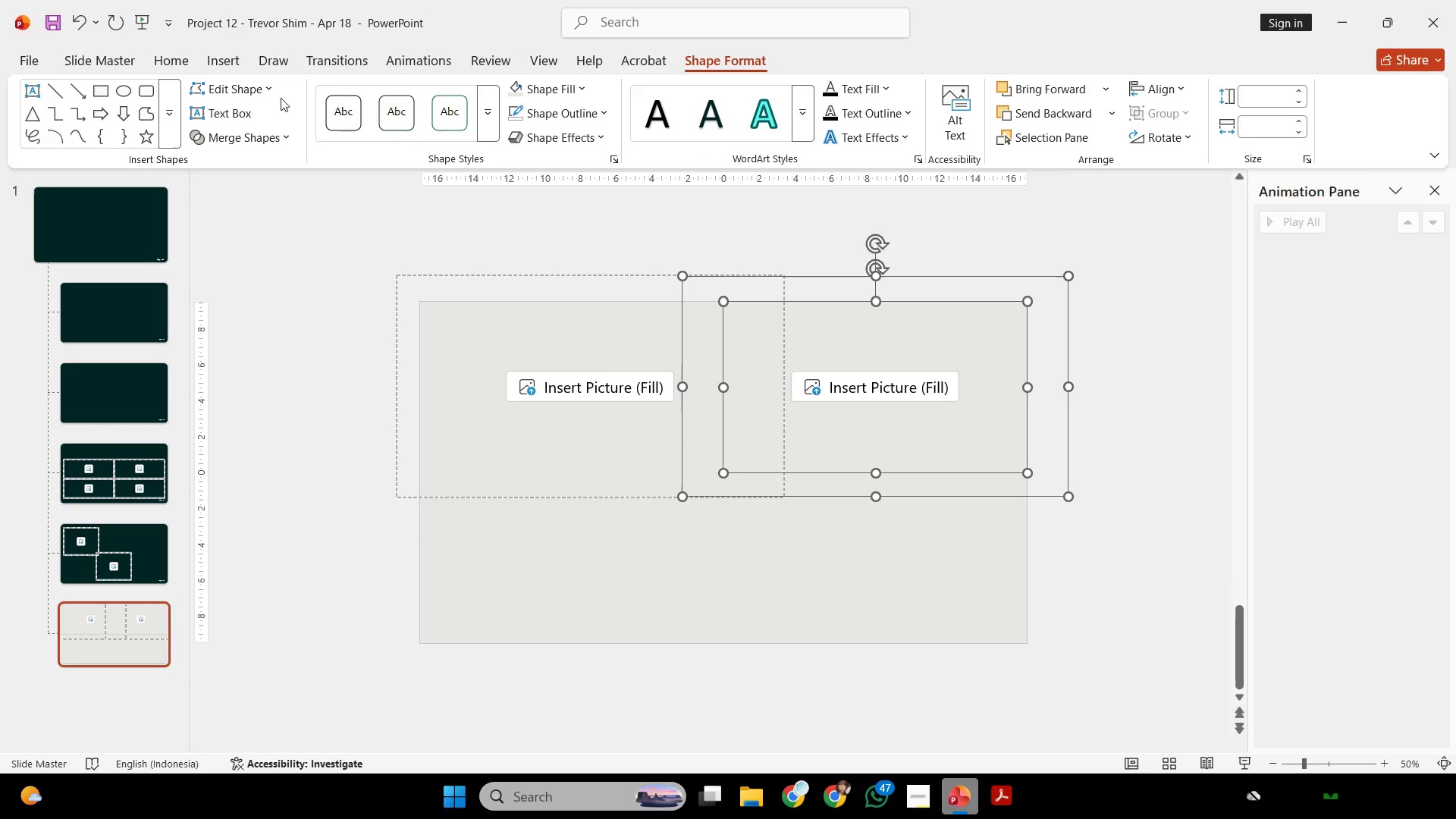 
left_click([262, 133])
 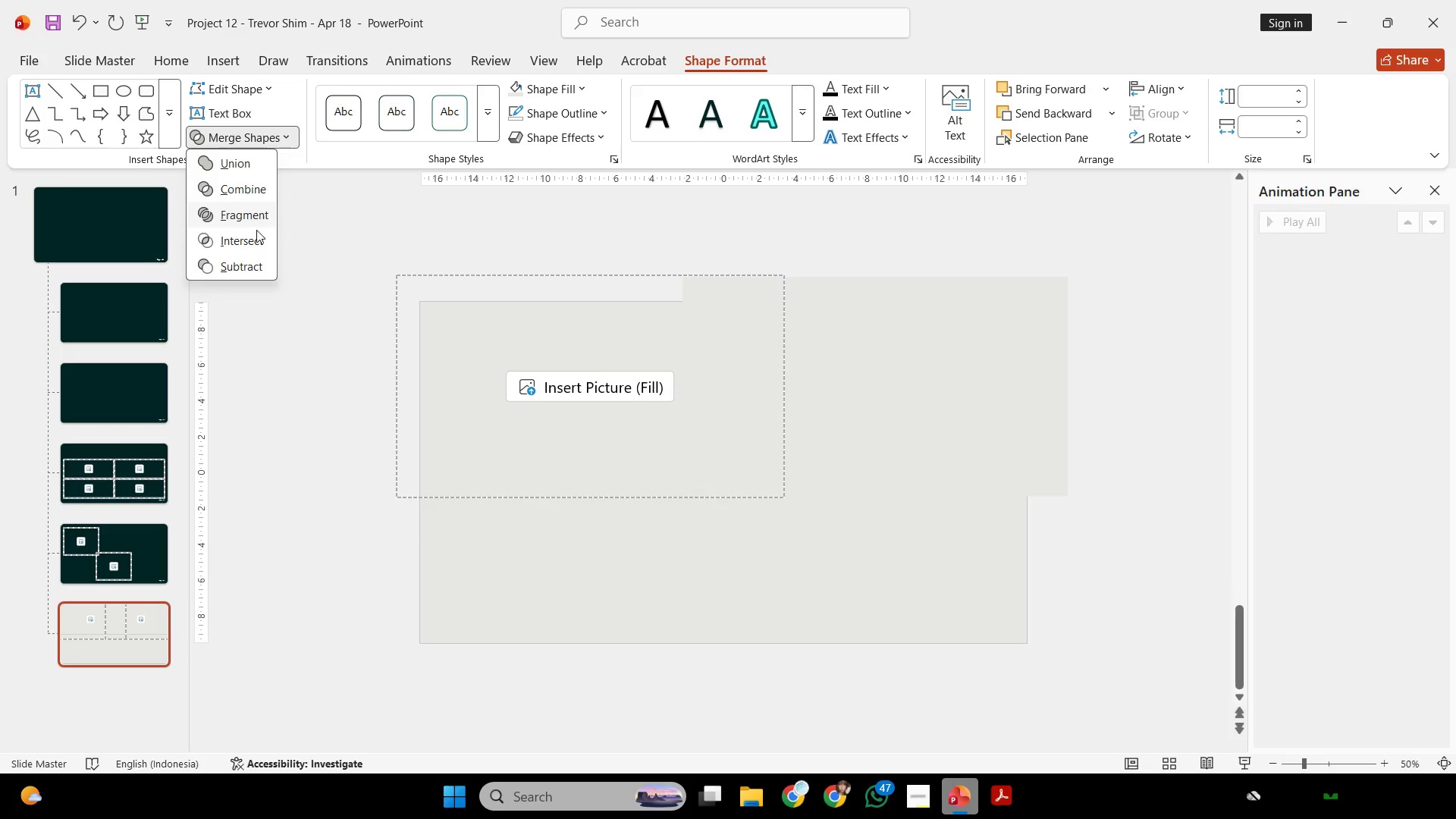 
left_click([253, 234])
 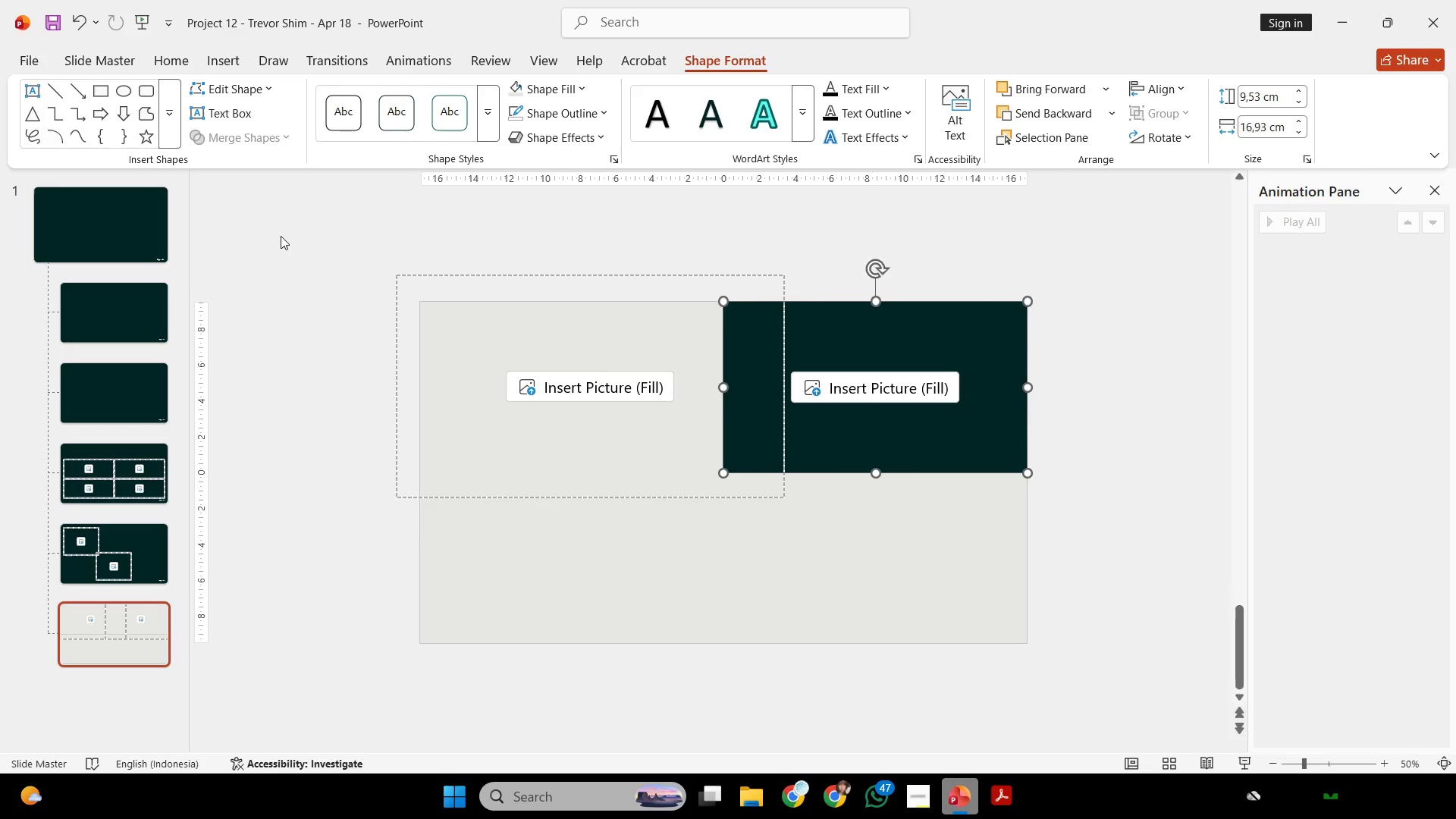 
left_click_drag(start_coordinate=[281, 236], to_coordinate=[849, 514])
 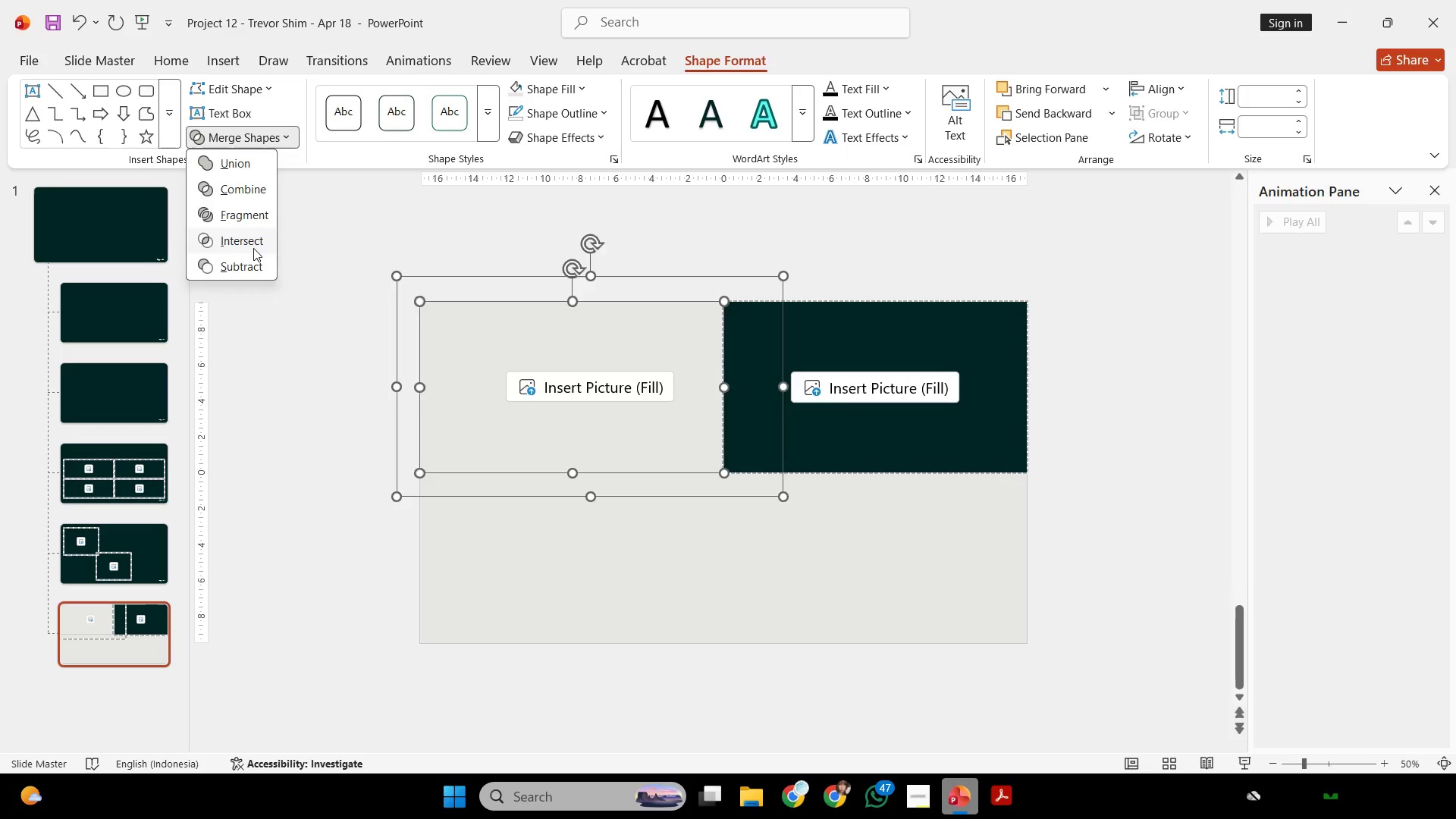 
left_click([253, 248])
 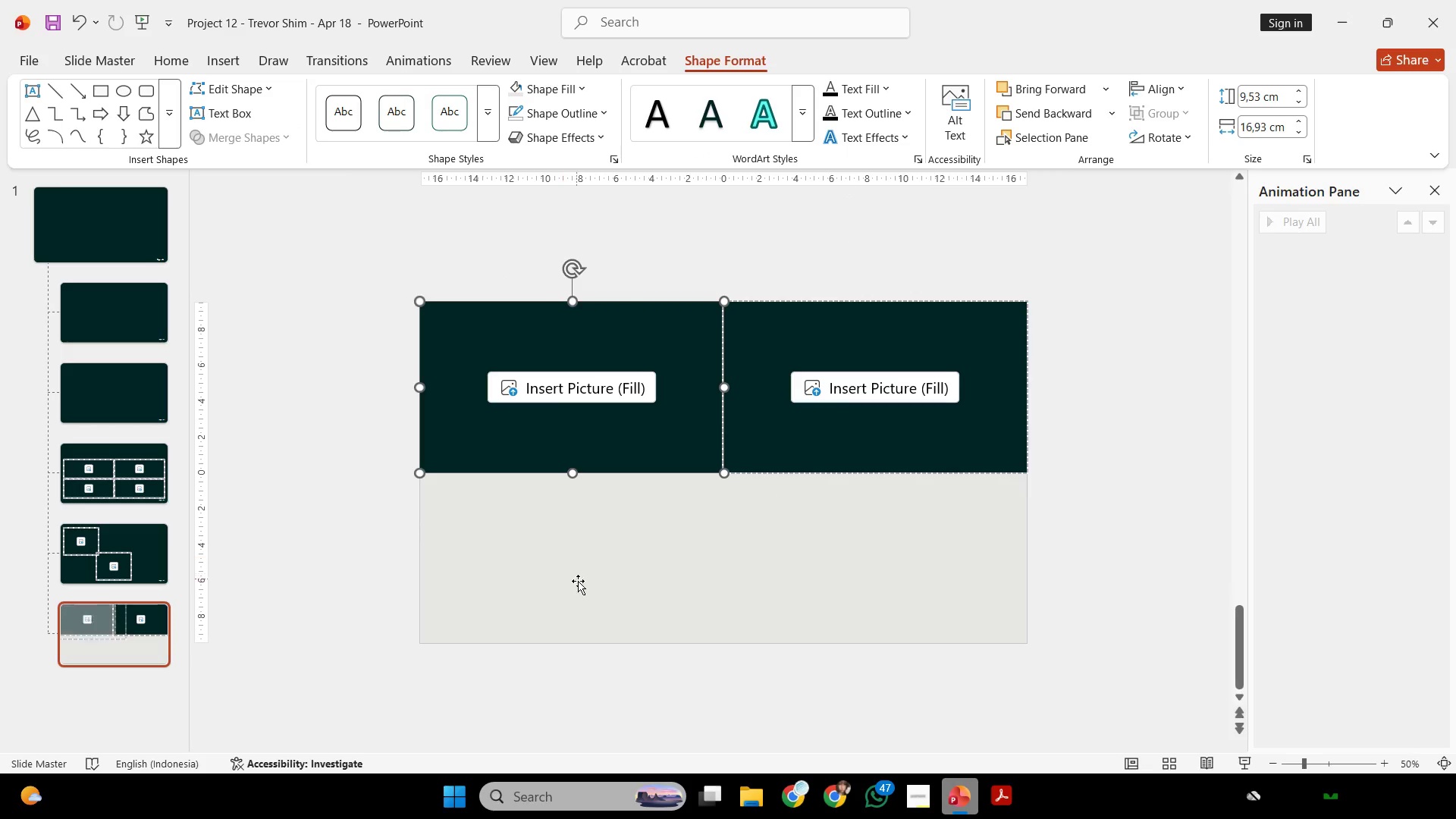 
left_click([579, 585])
 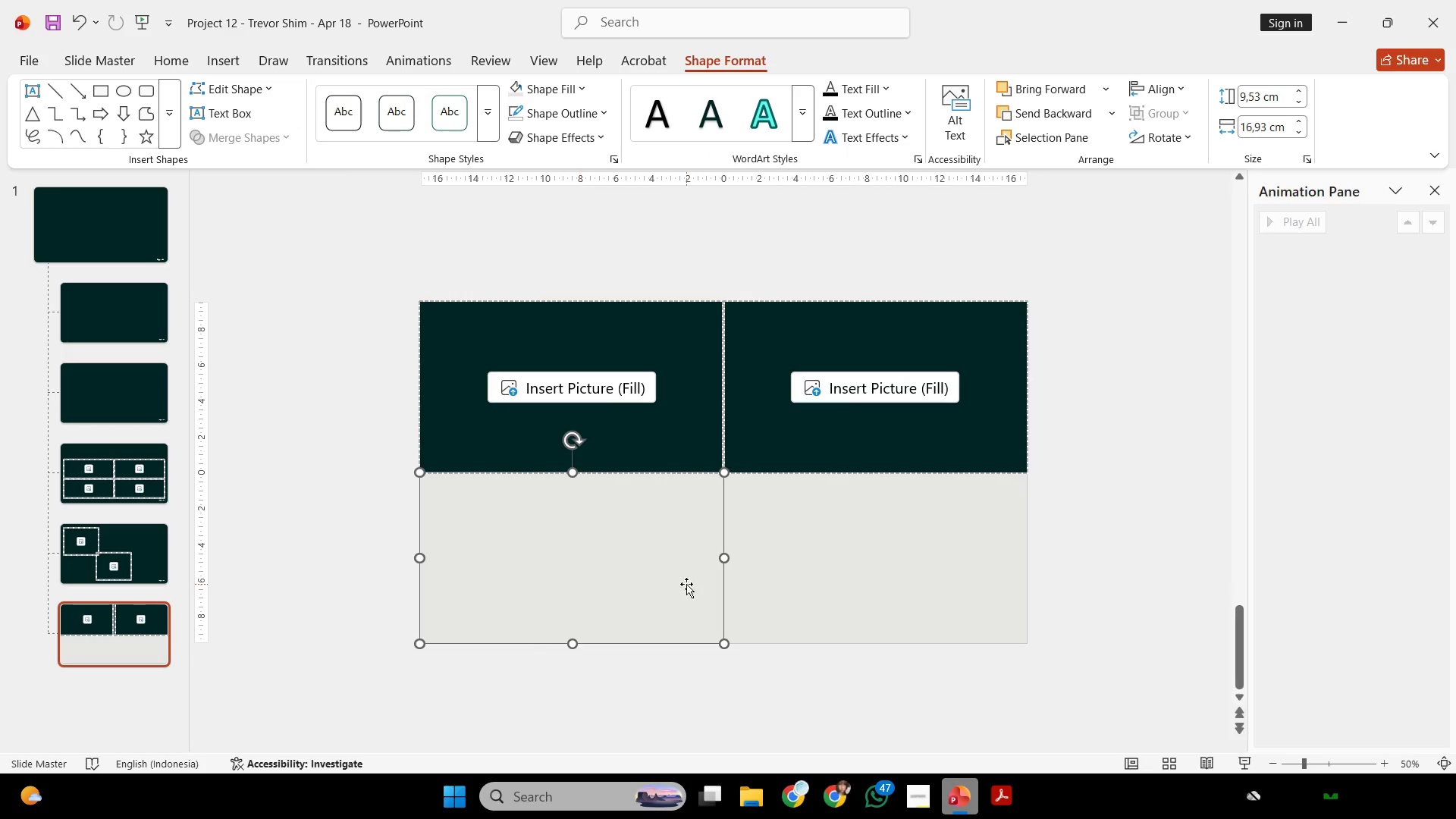 
hold_key(key=ShiftLeft, duration=0.33)
double_click([930, 570])
 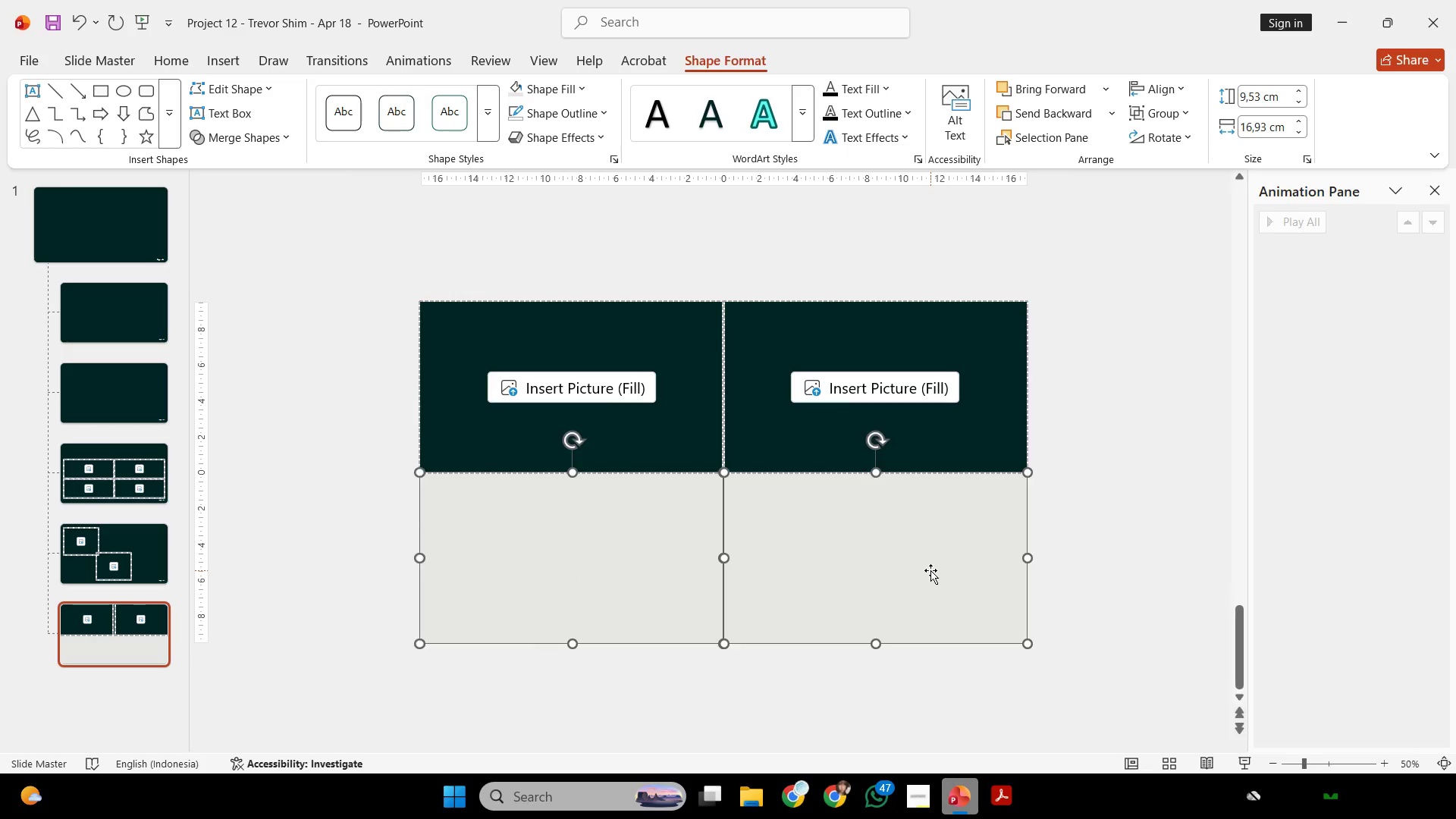 
key(Backspace)
 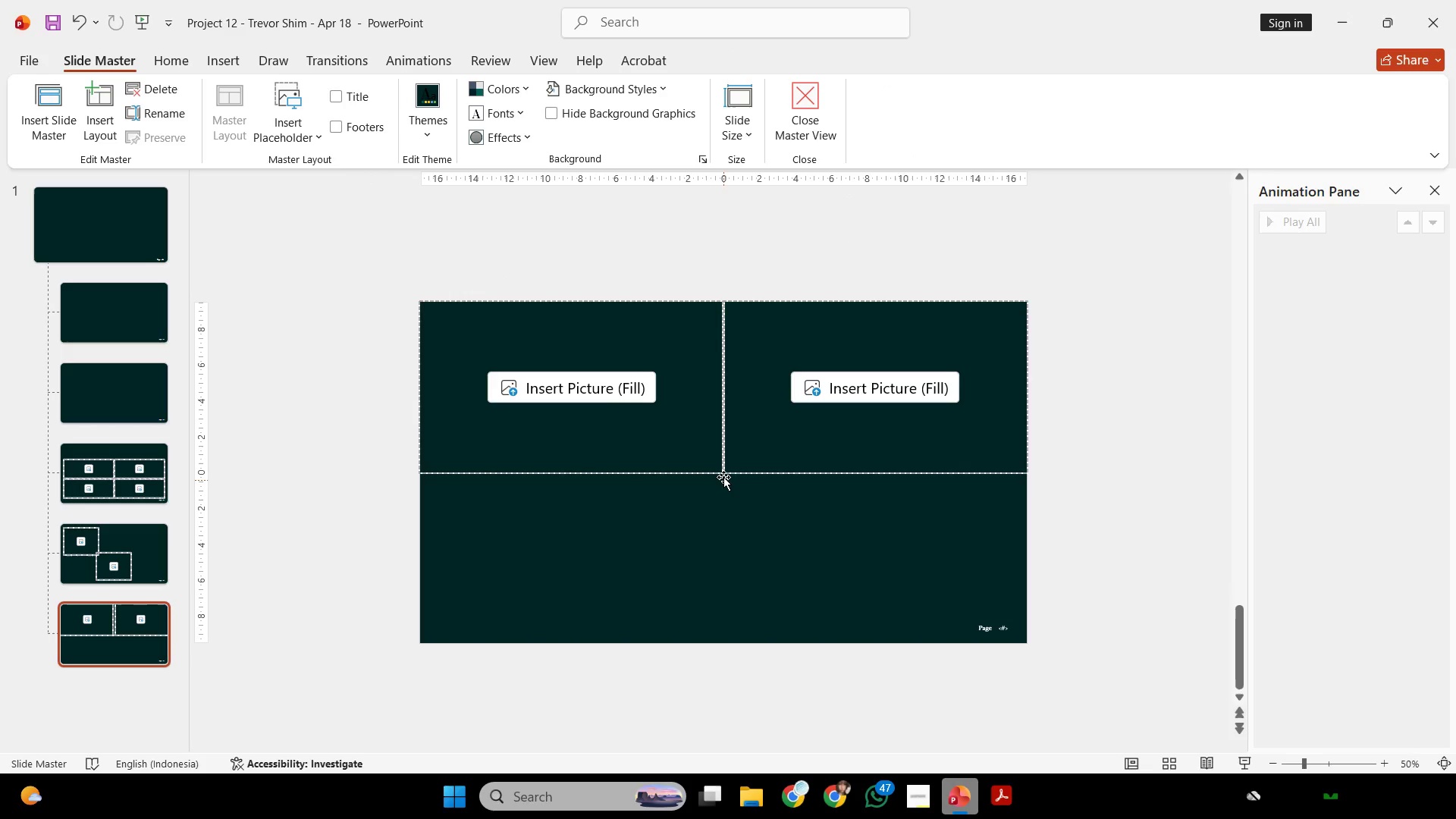 
left_click([704, 457])
 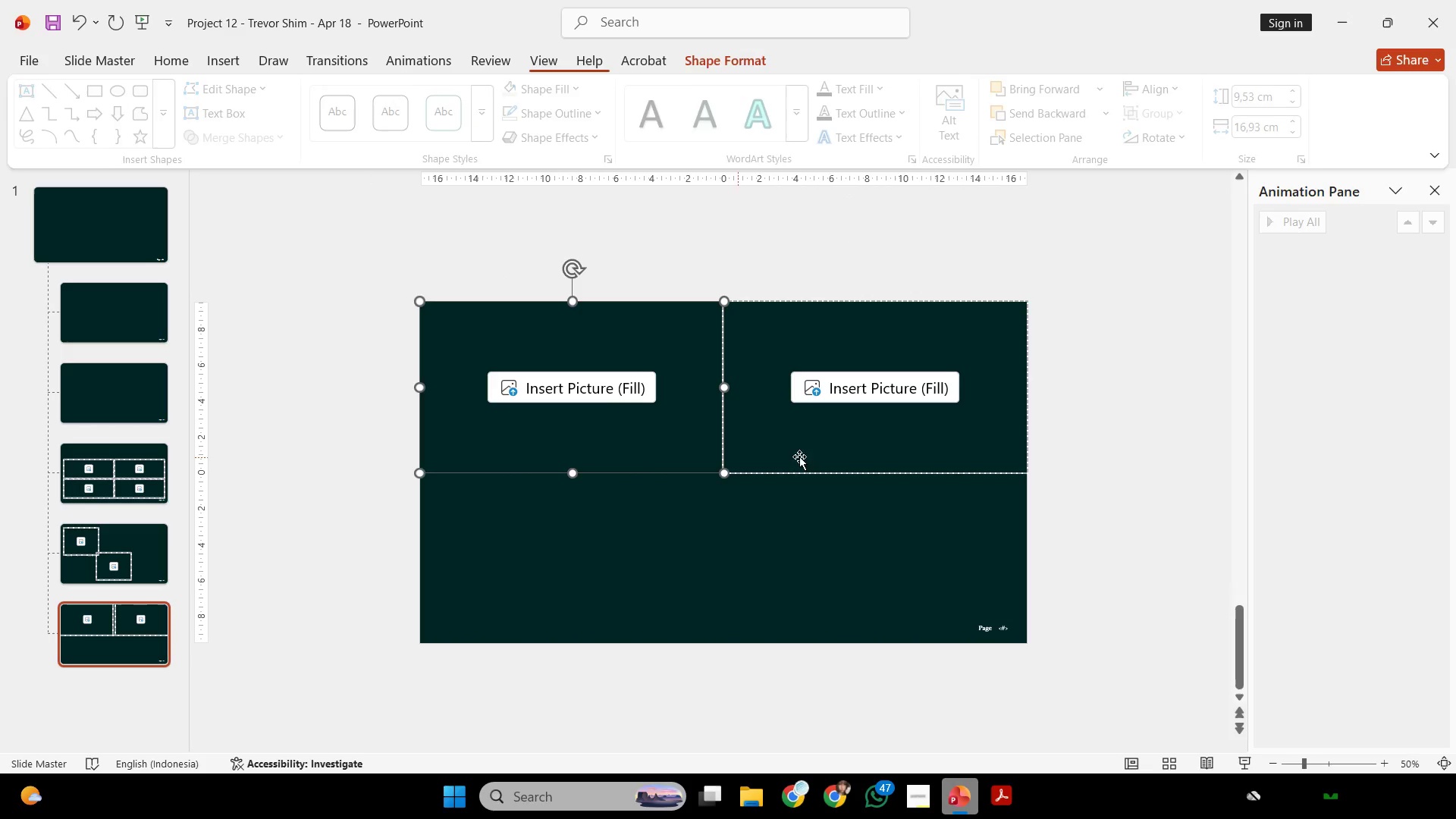 
hold_key(key=ShiftLeft, duration=3.0)
hold_key(key=ControlLeft, duration=2.94)
left_click_drag(start_coordinate=[835, 447], to_coordinate=[838, 616])
 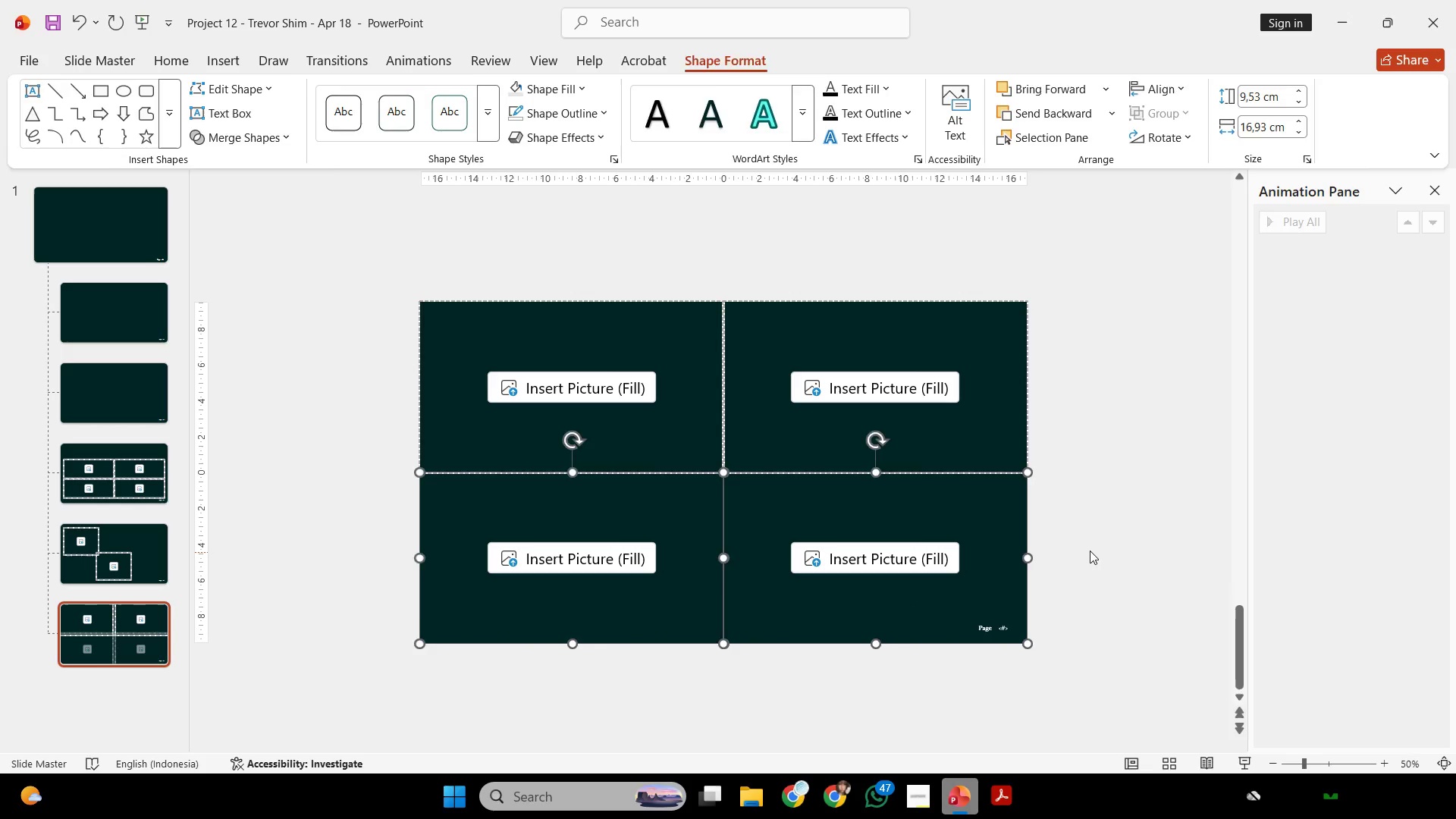 
left_click([1090, 551])
 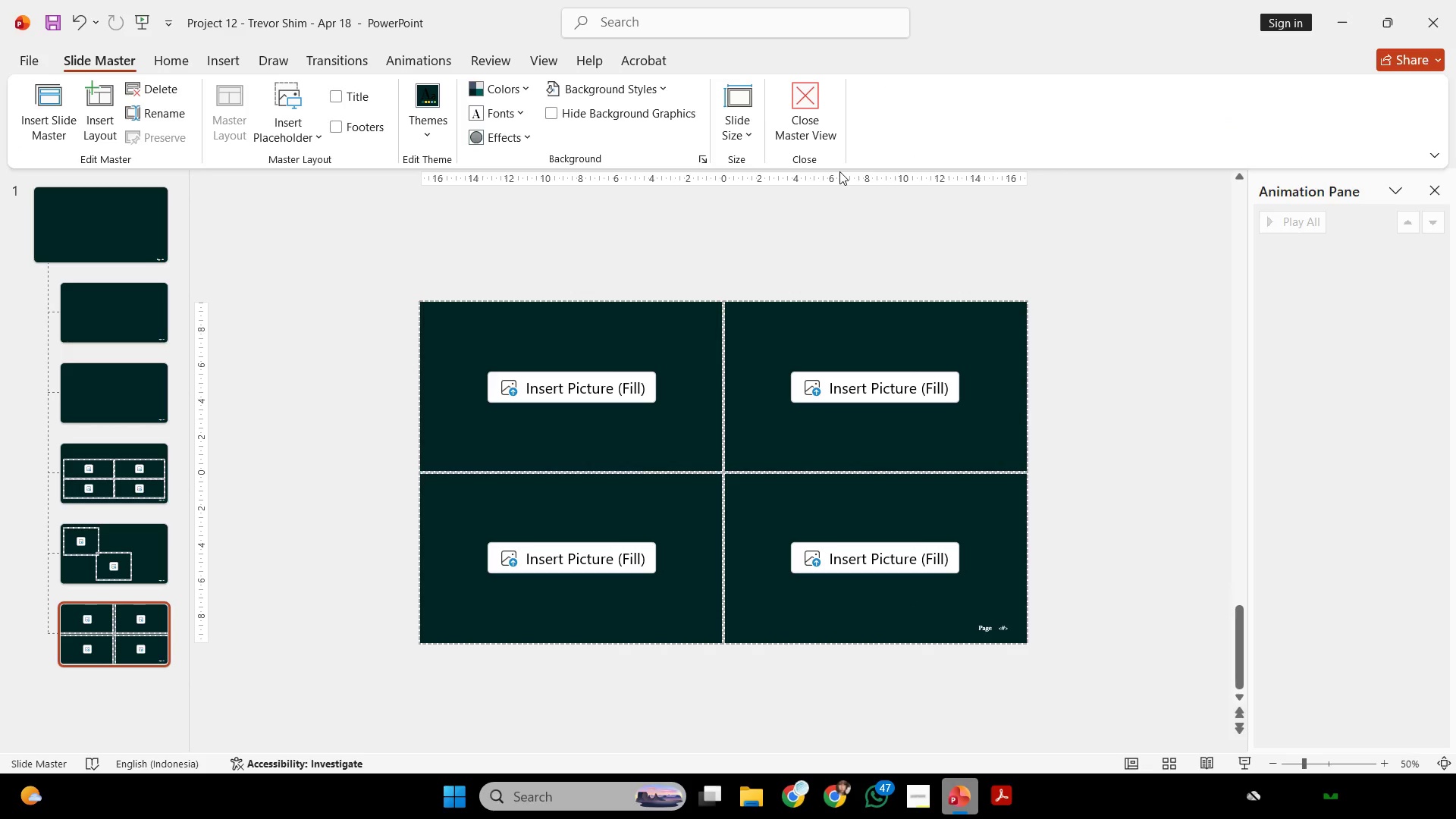 
left_click([812, 123])
 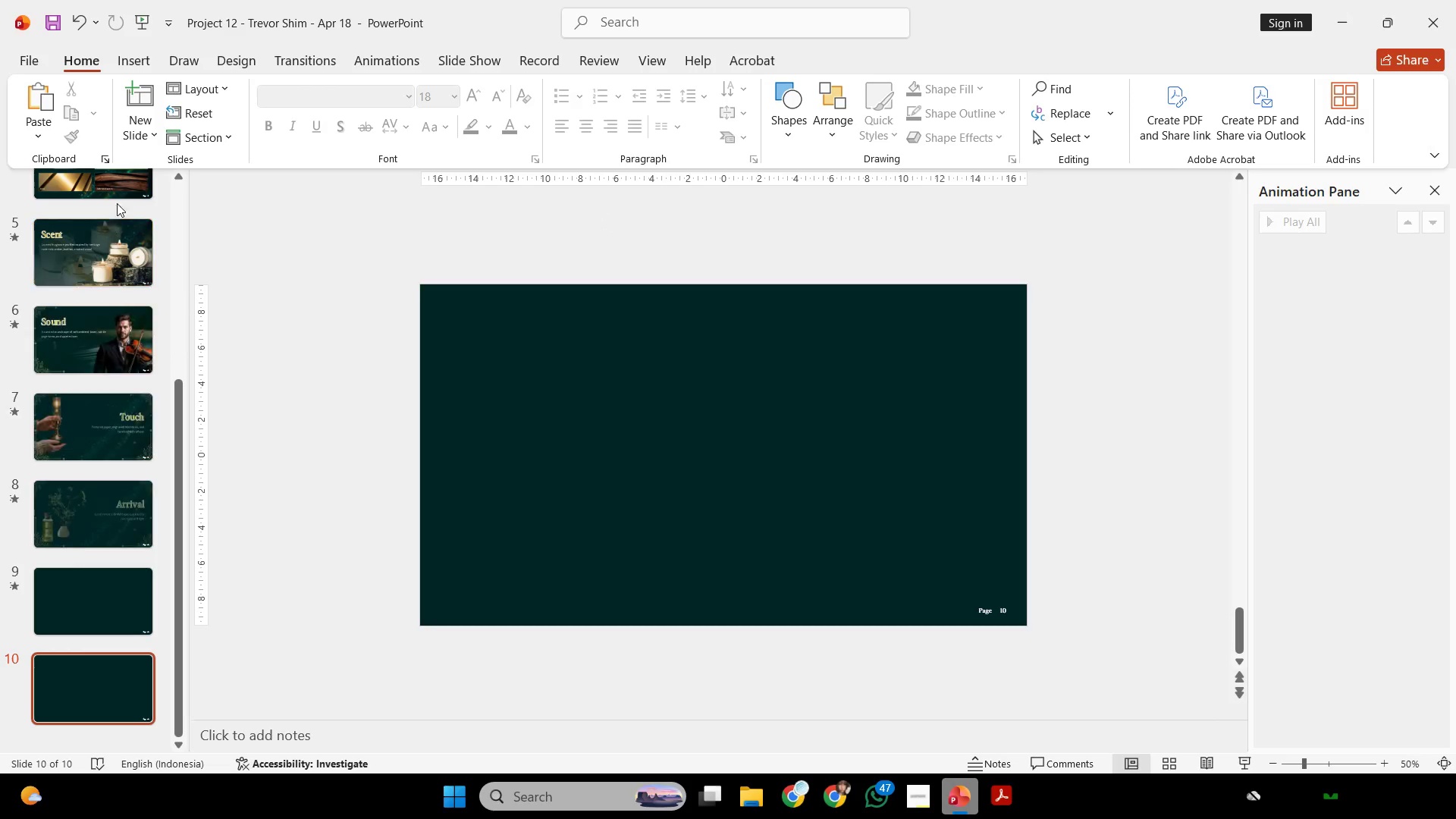 
left_click([153, 141])
 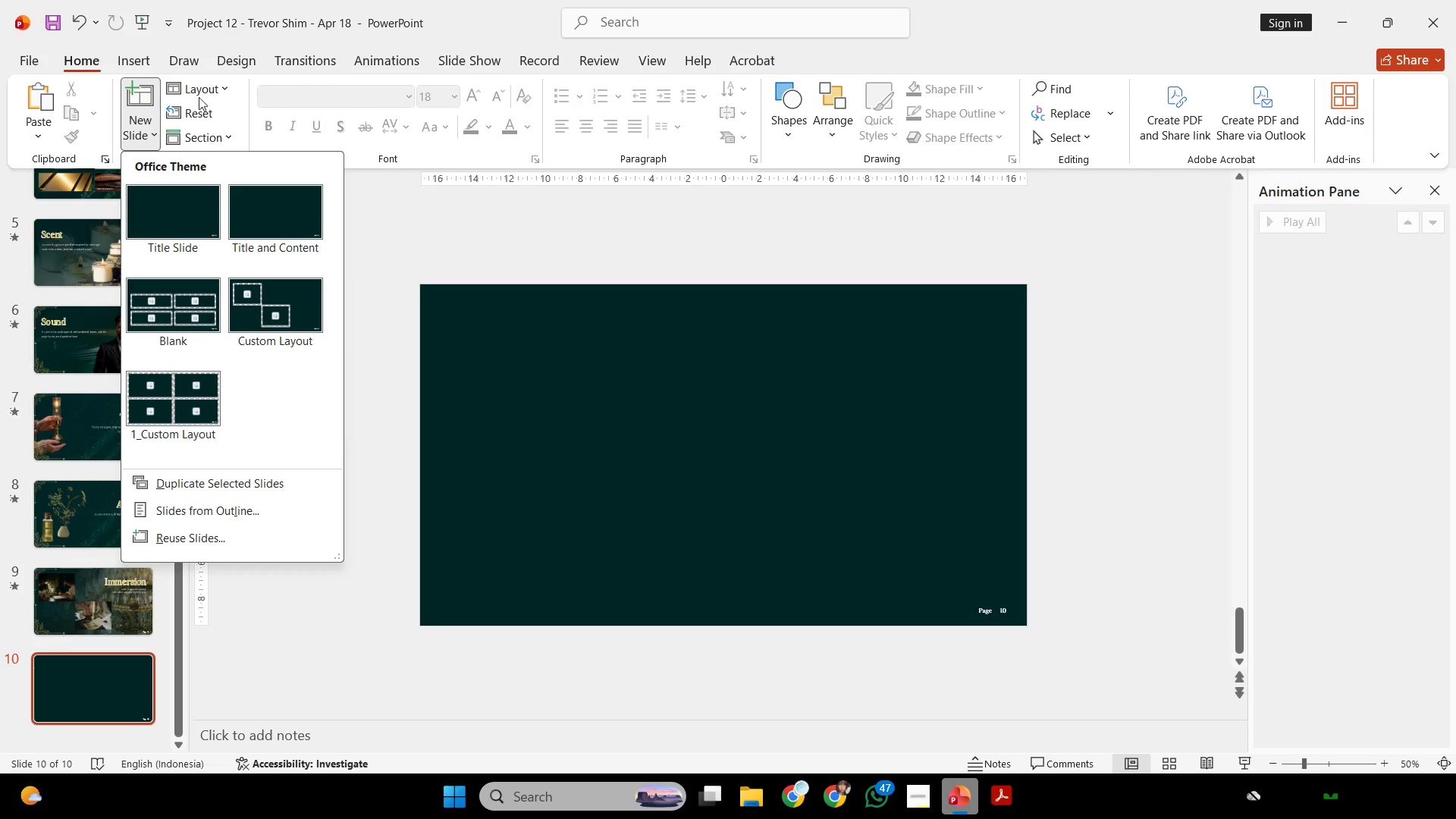 
left_click([201, 81])
 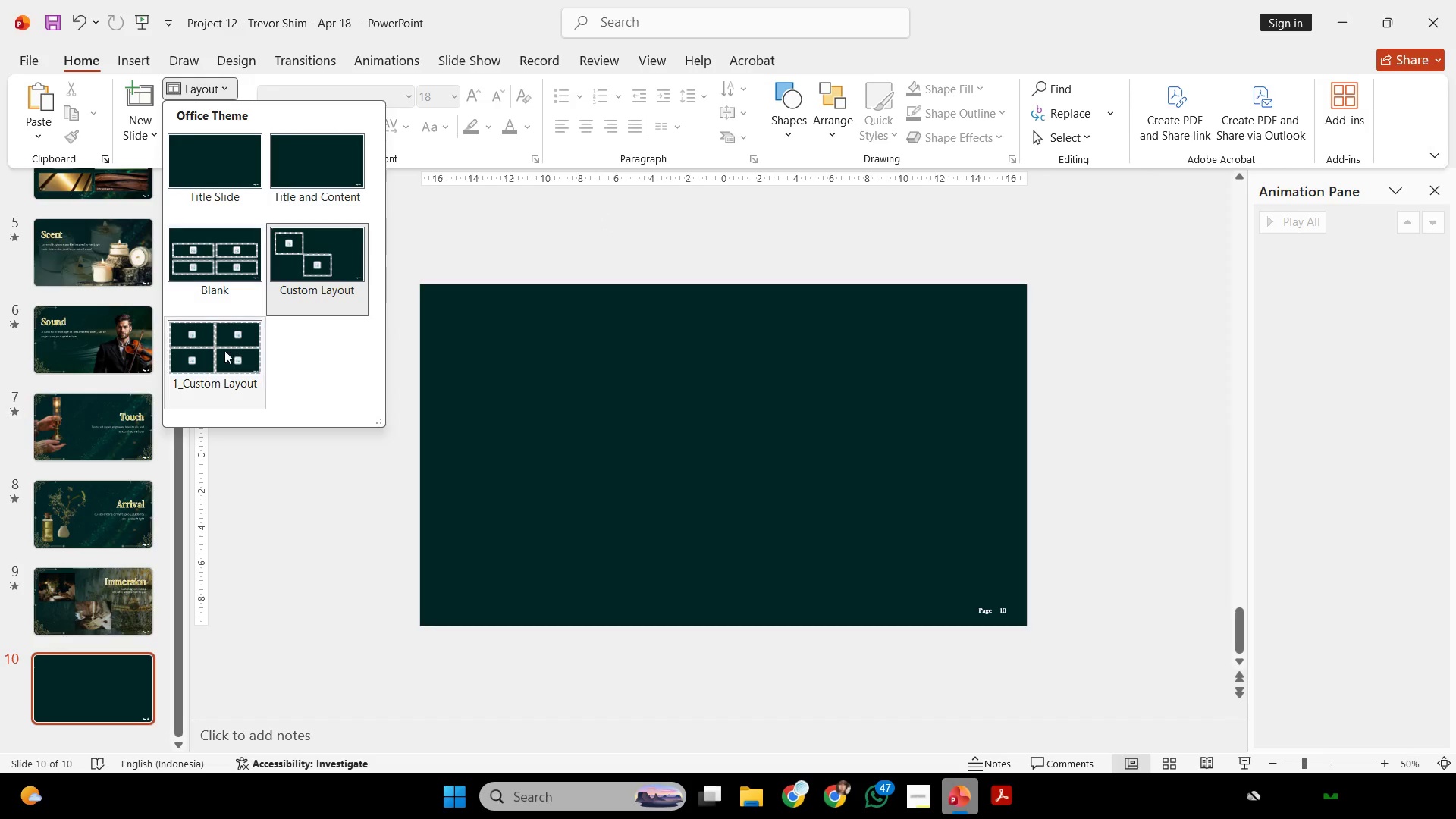 
left_click([224, 351])
 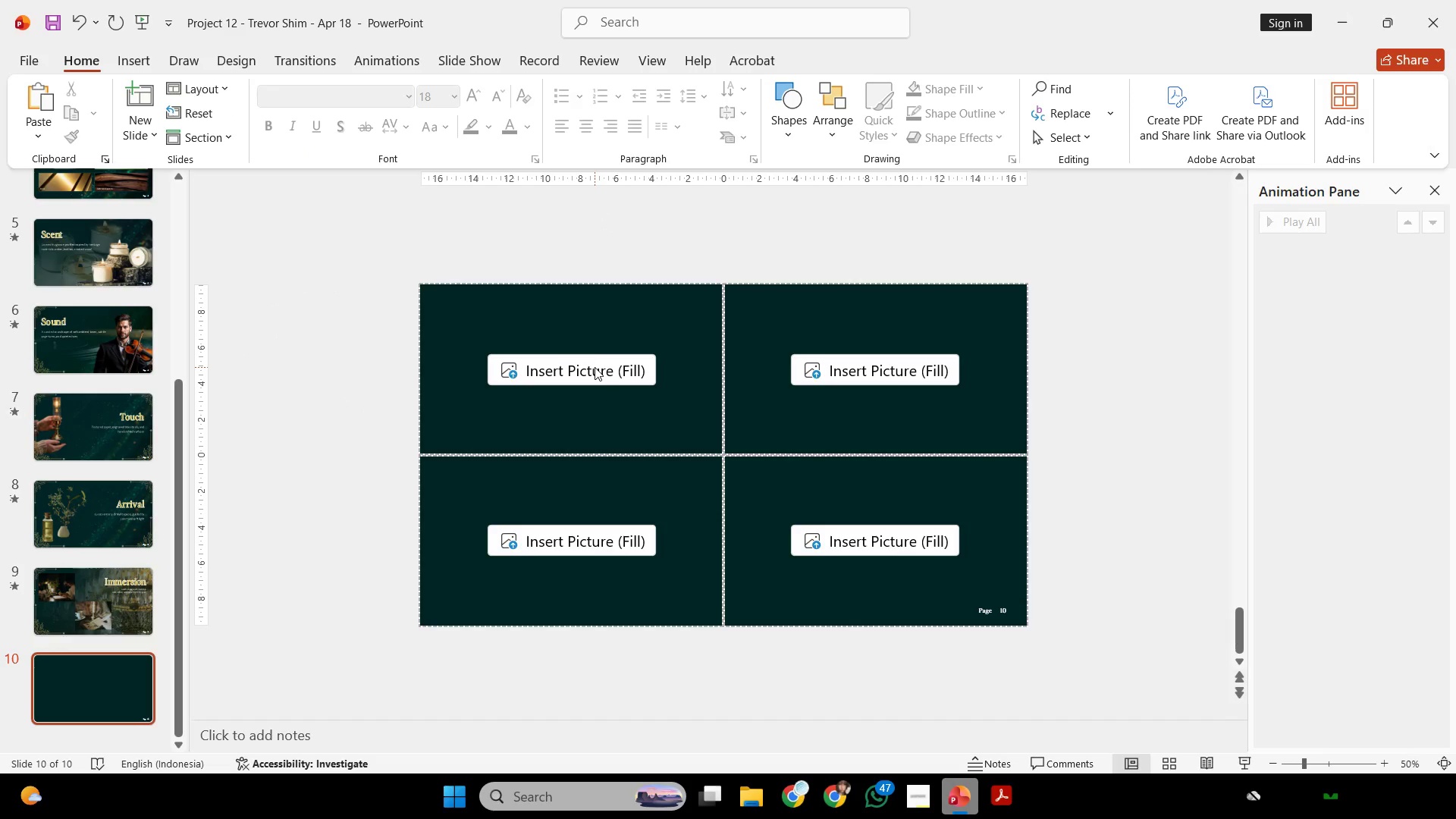 
double_click([589, 405])
 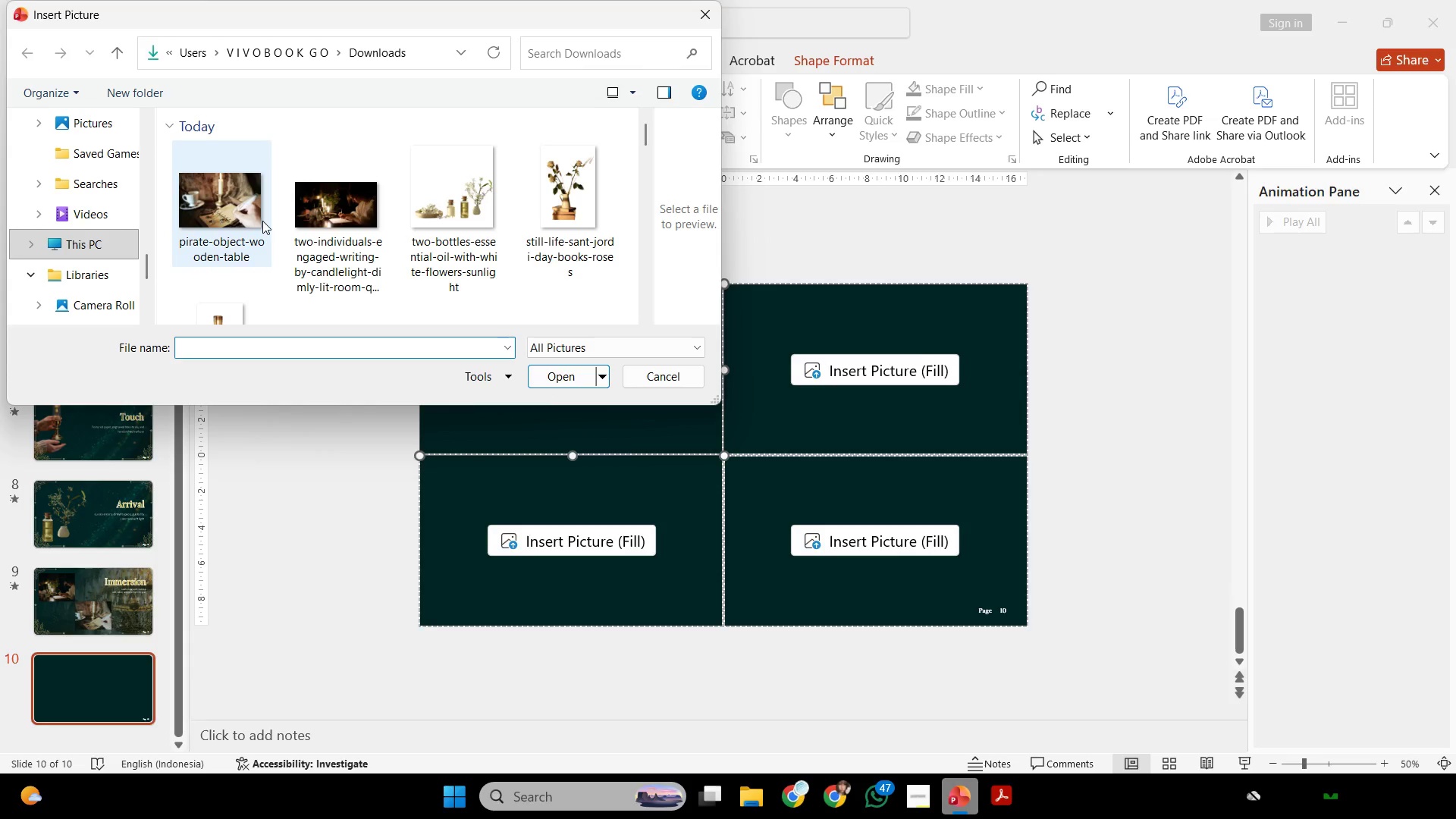 
double_click([323, 215])
 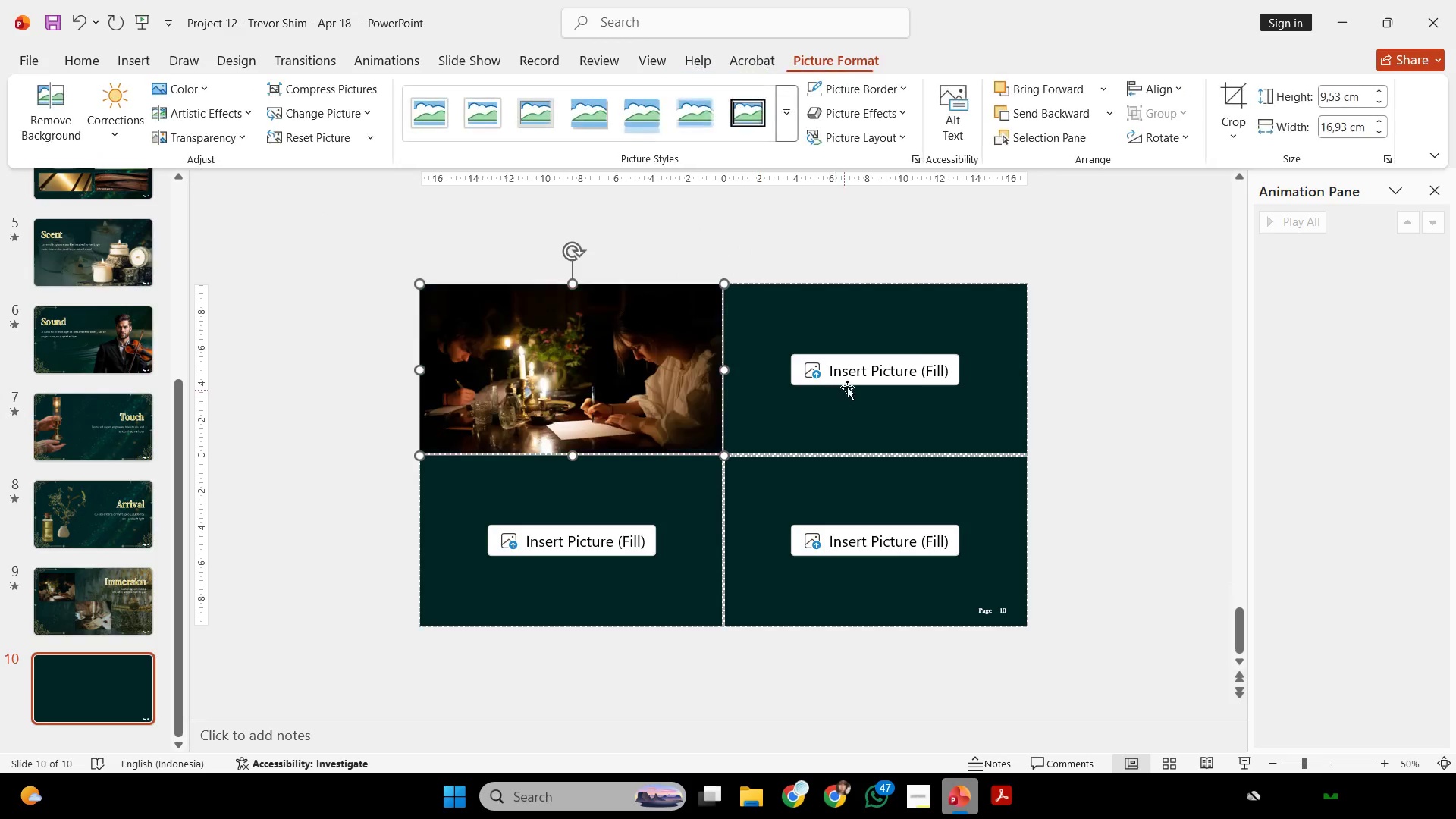 
left_click([871, 376])
 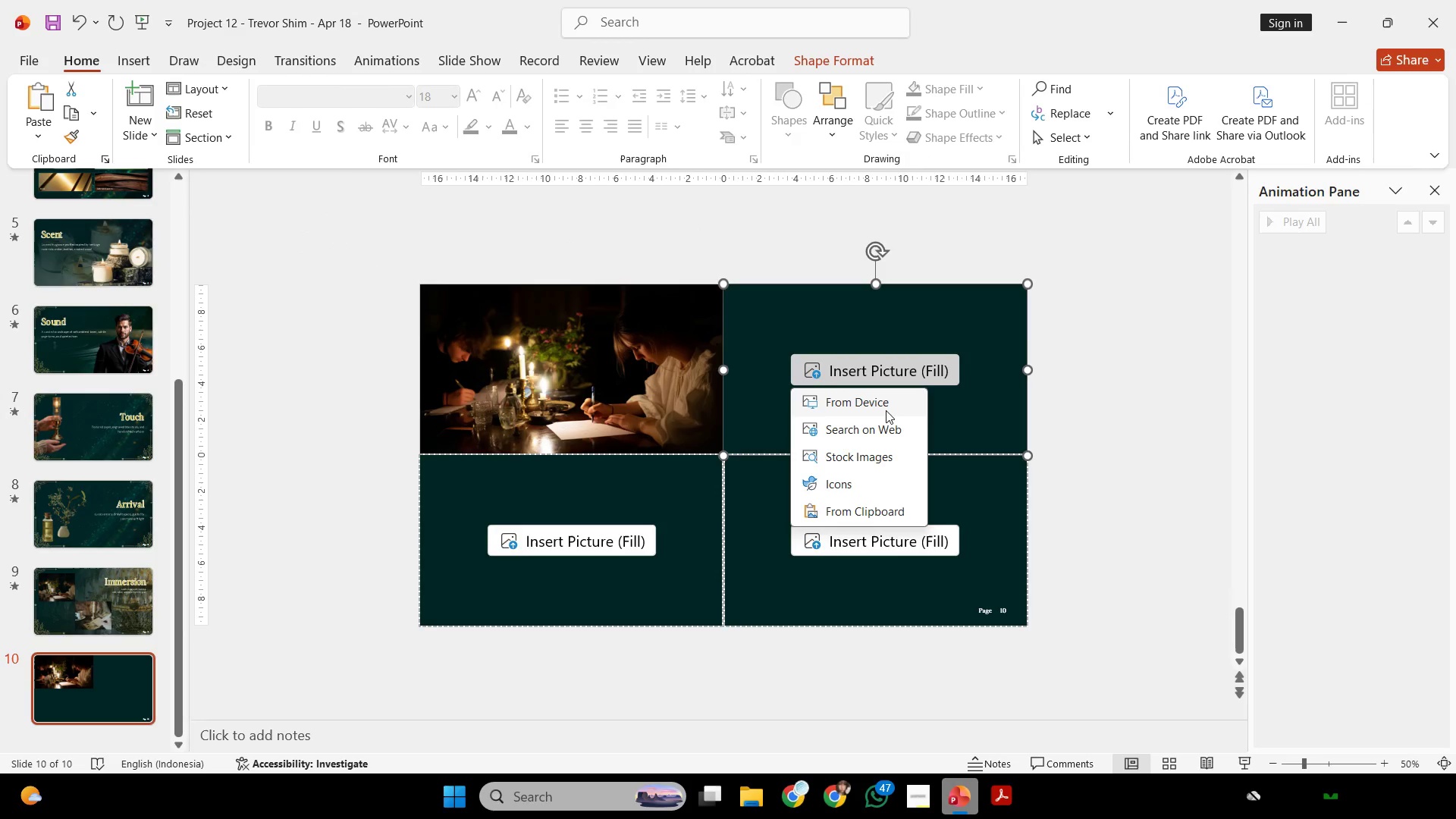 
left_click([886, 410])
 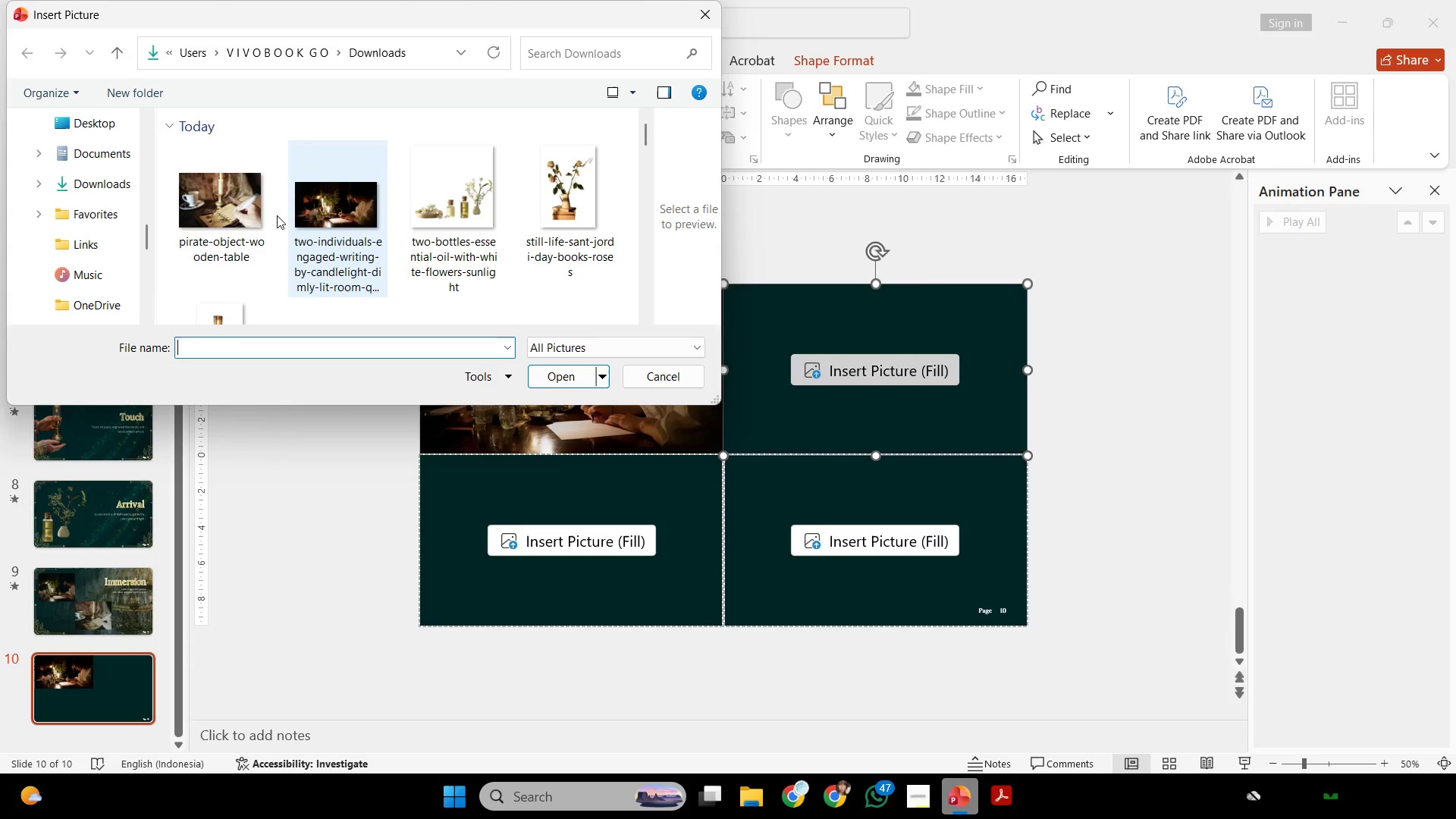 
double_click([266, 216])
 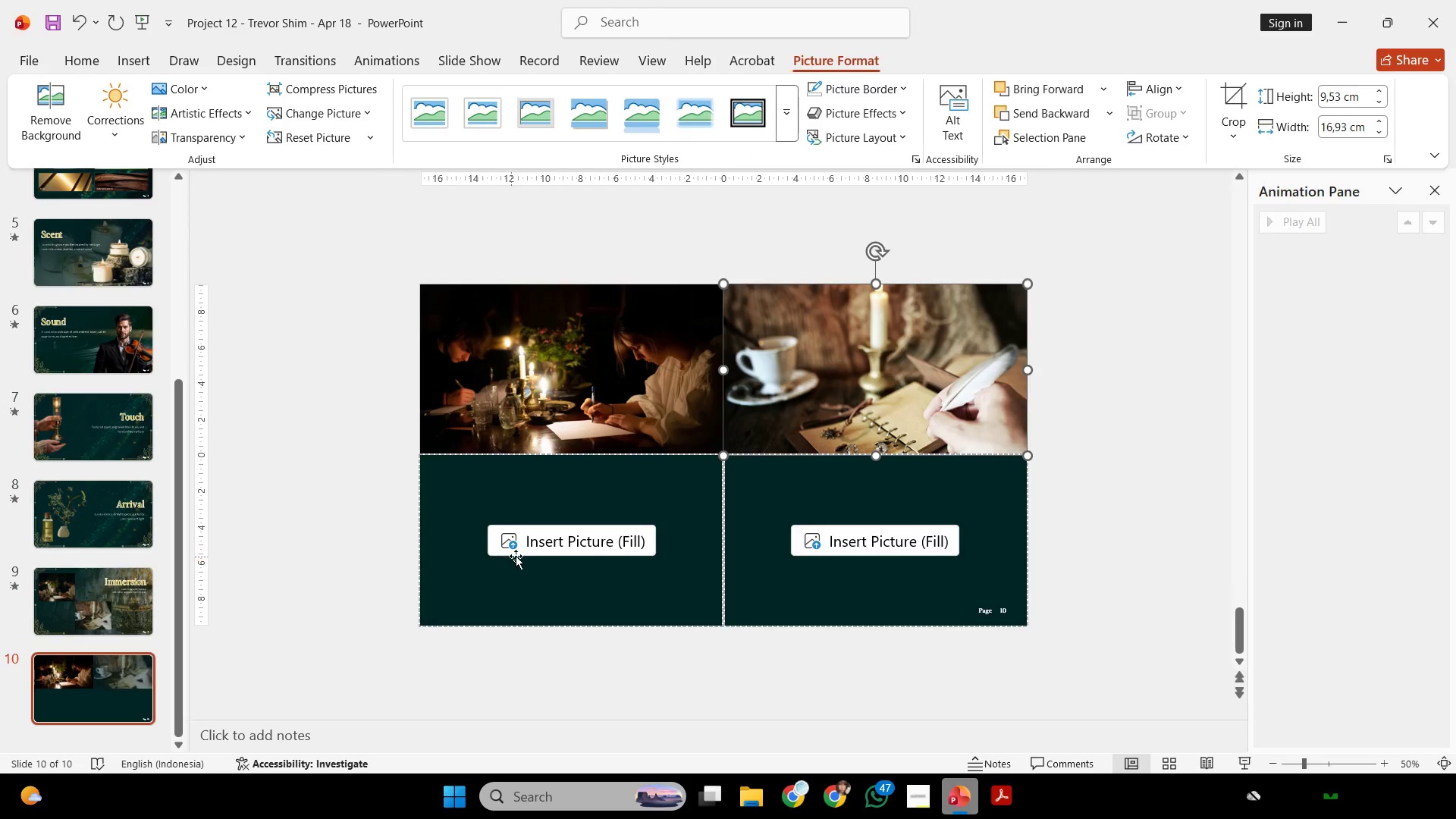 
left_click([535, 541])
 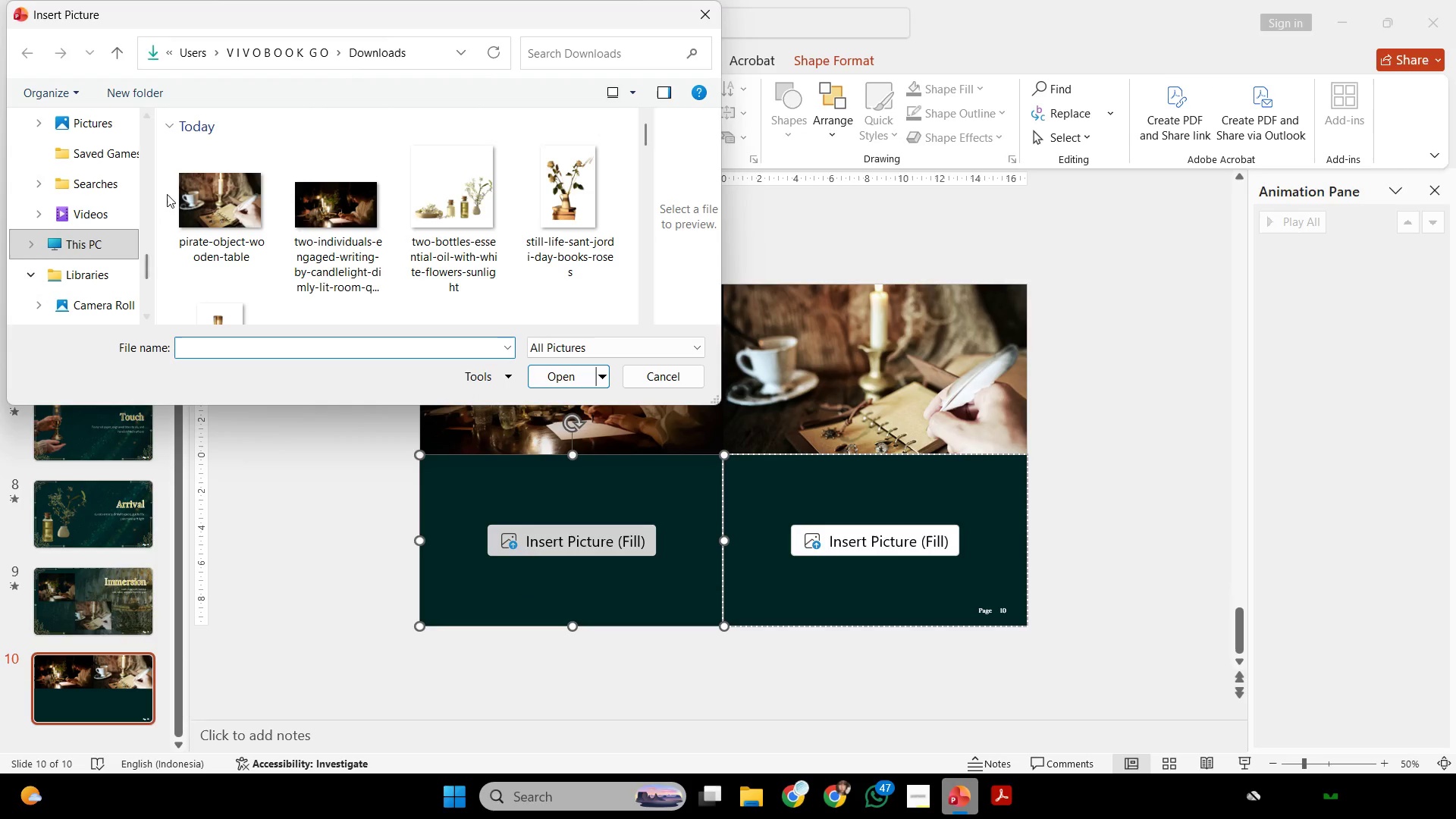 
double_click([199, 203])
 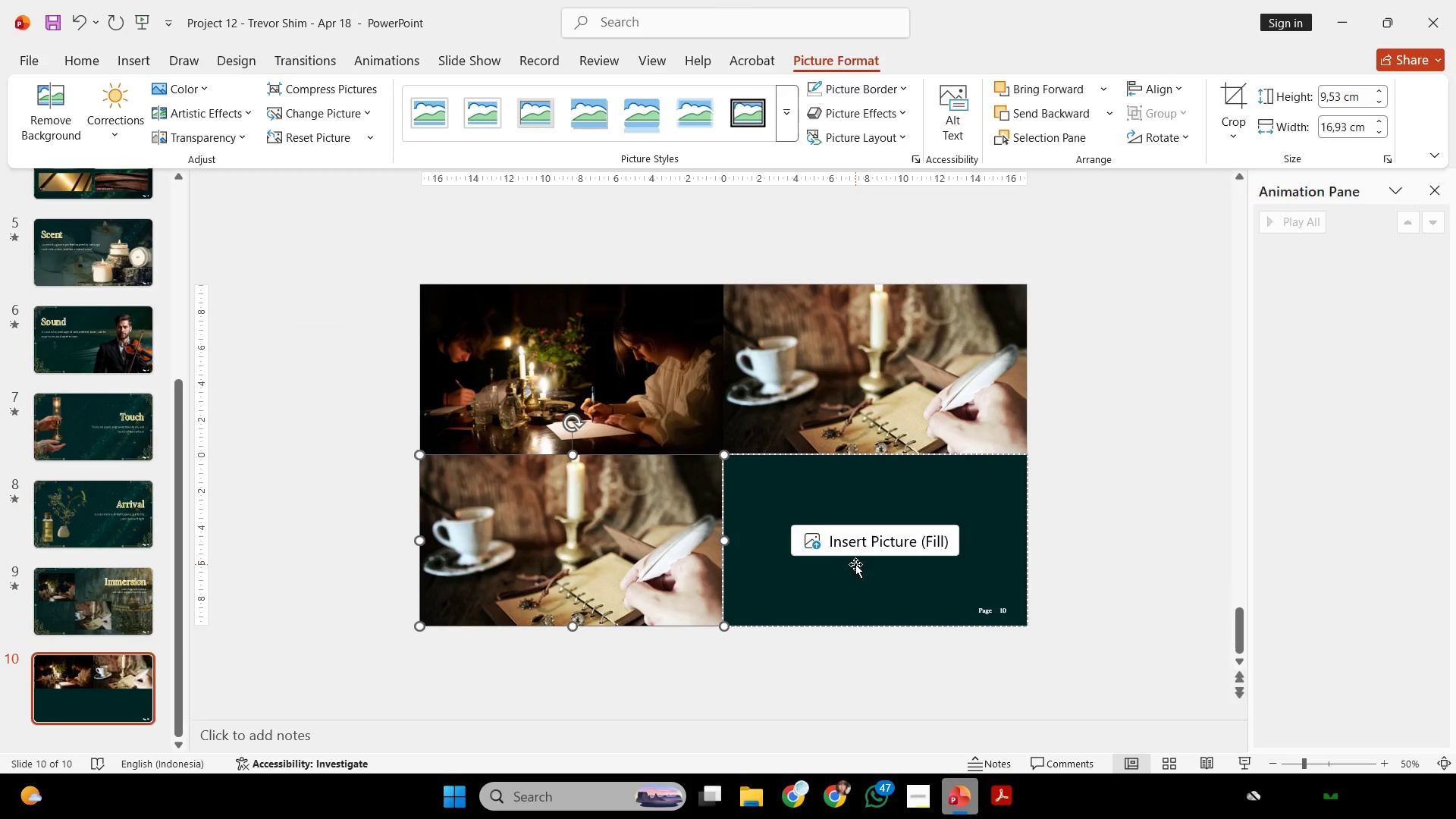 
left_click([864, 527])
 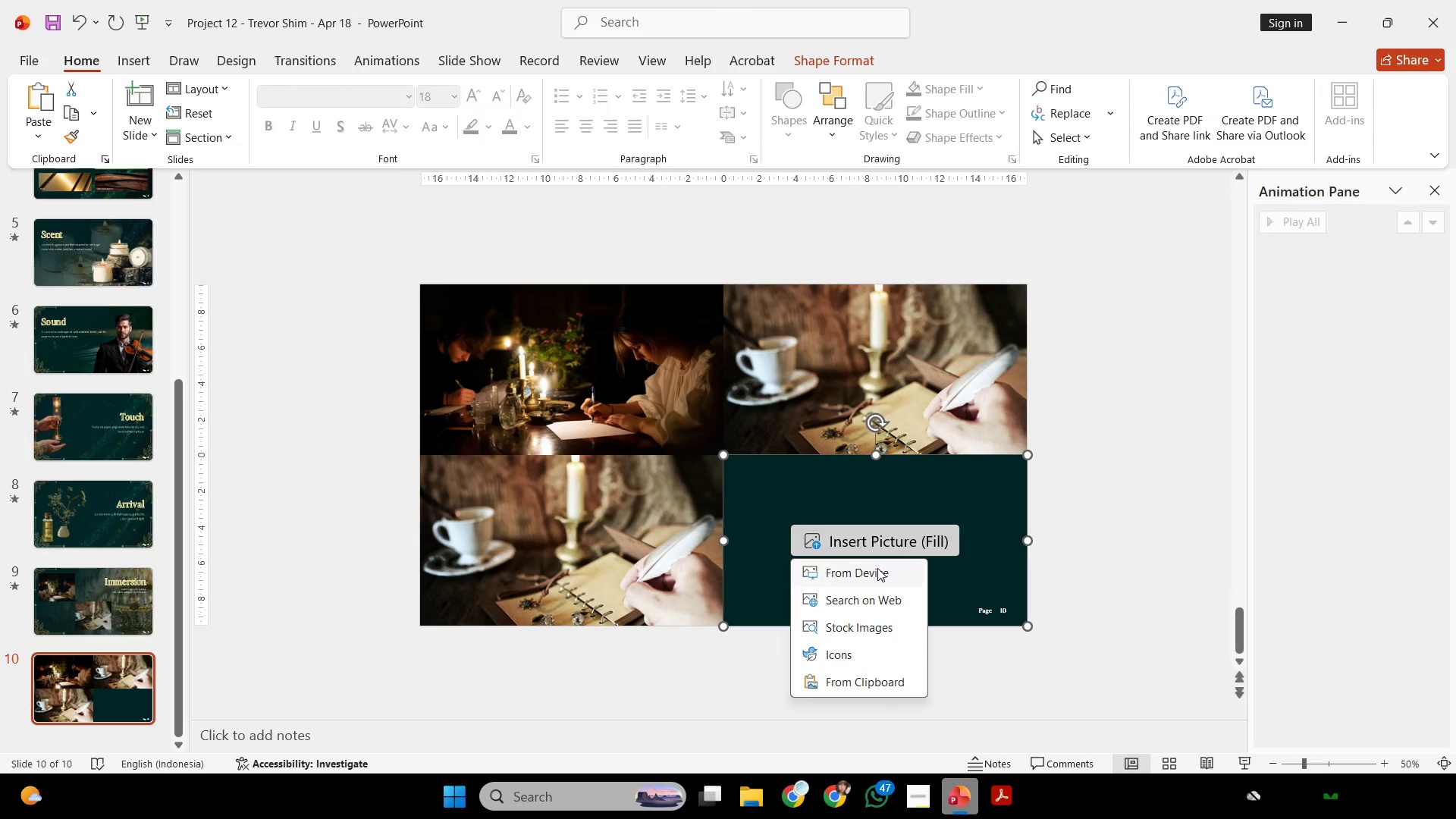 
left_click([877, 570])
 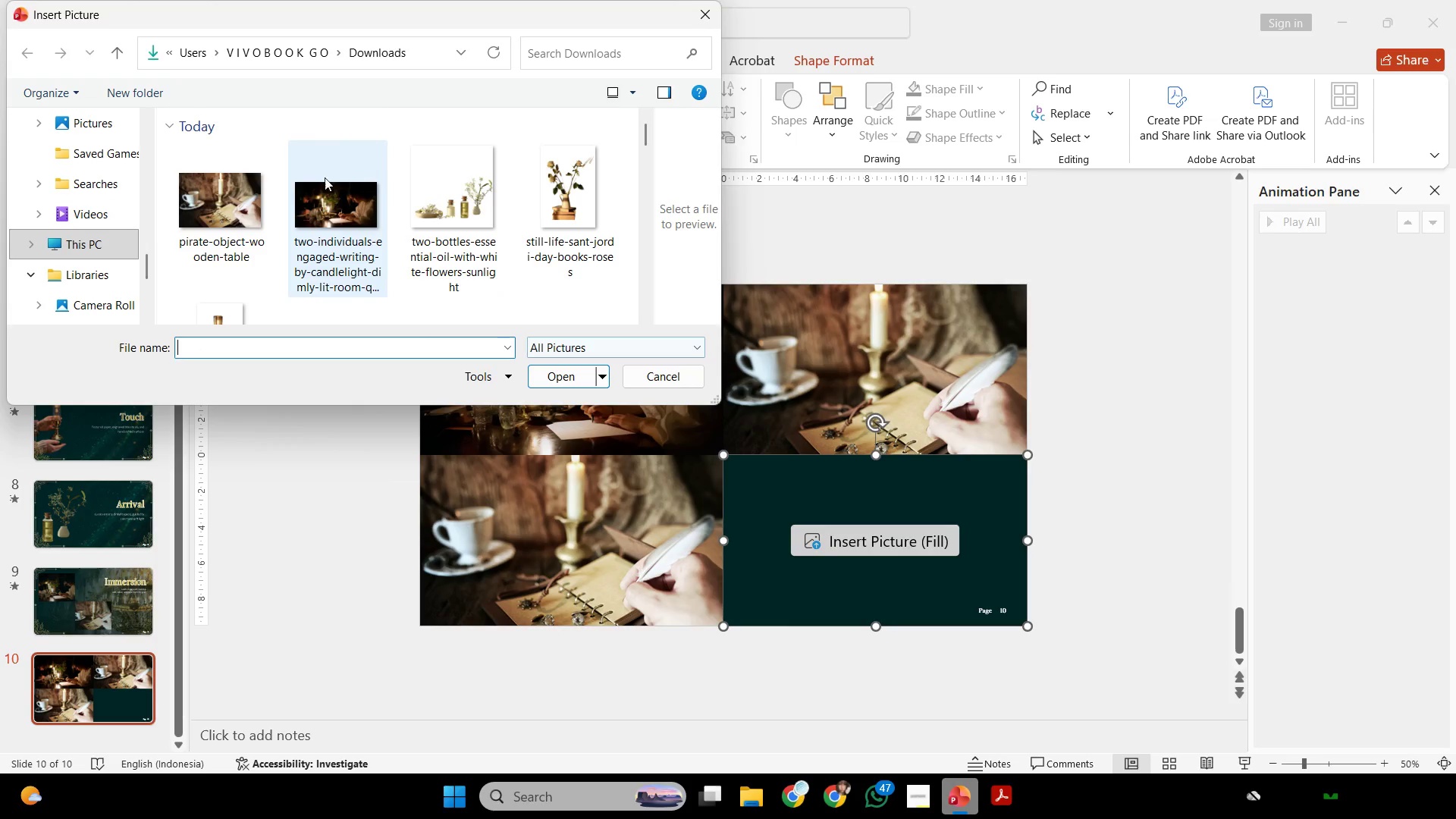 
double_click([319, 187])
 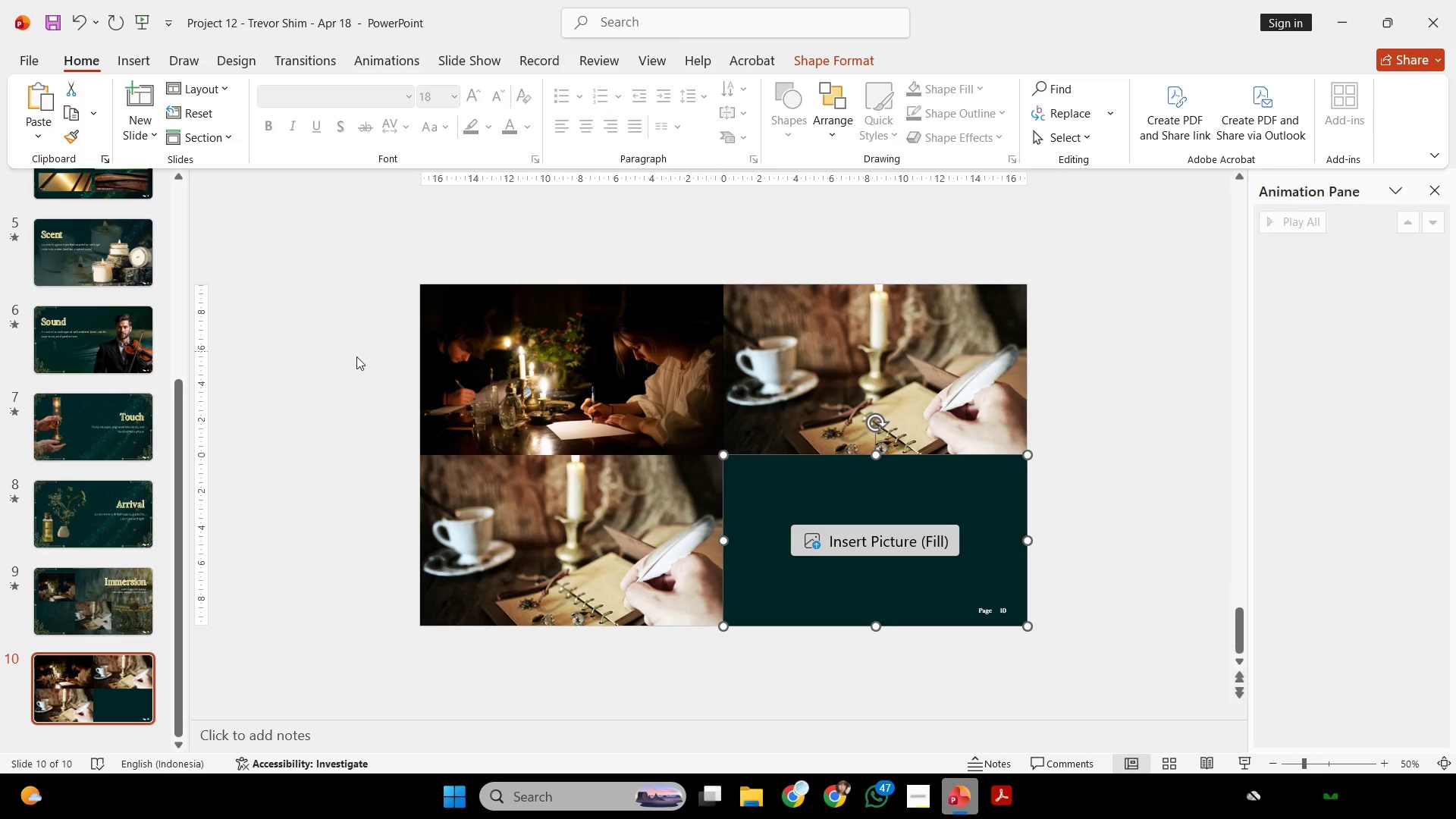 
left_click([356, 356])
 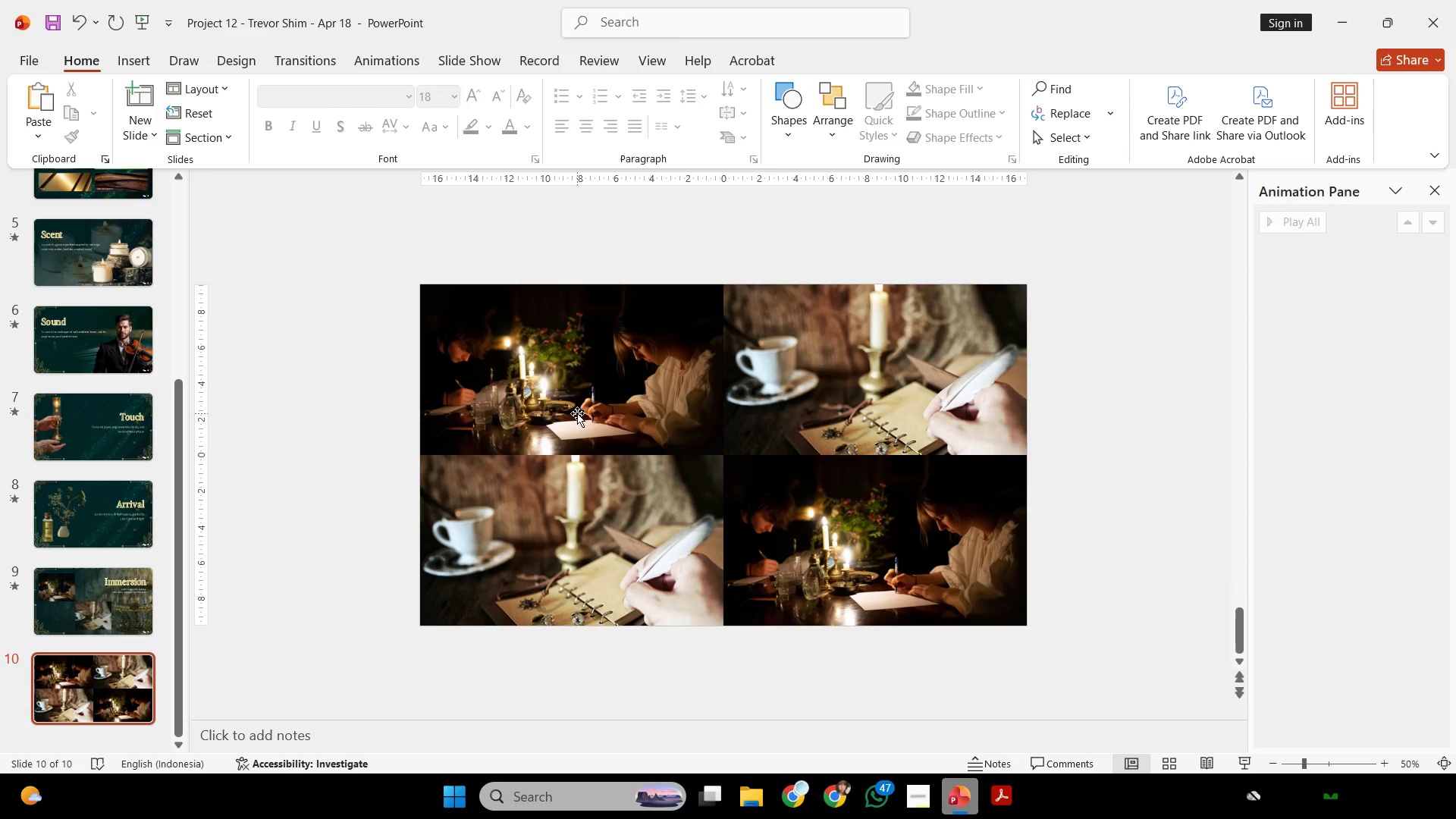 
scroll: coordinate [403, 331], scroll_direction: up, amount: 2.0
 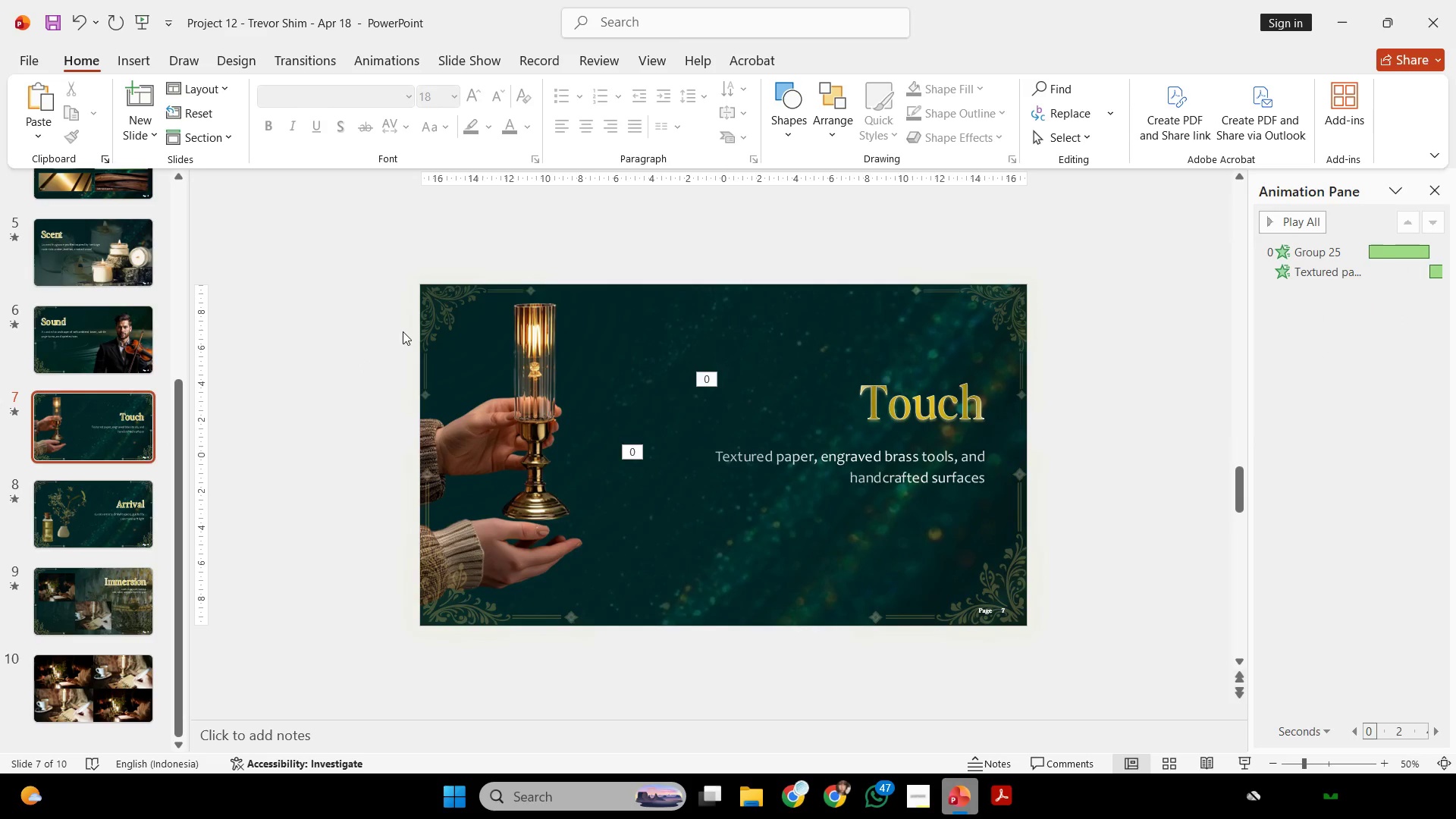 
scroll: coordinate [633, 343], scroll_direction: down, amount: 1.0
 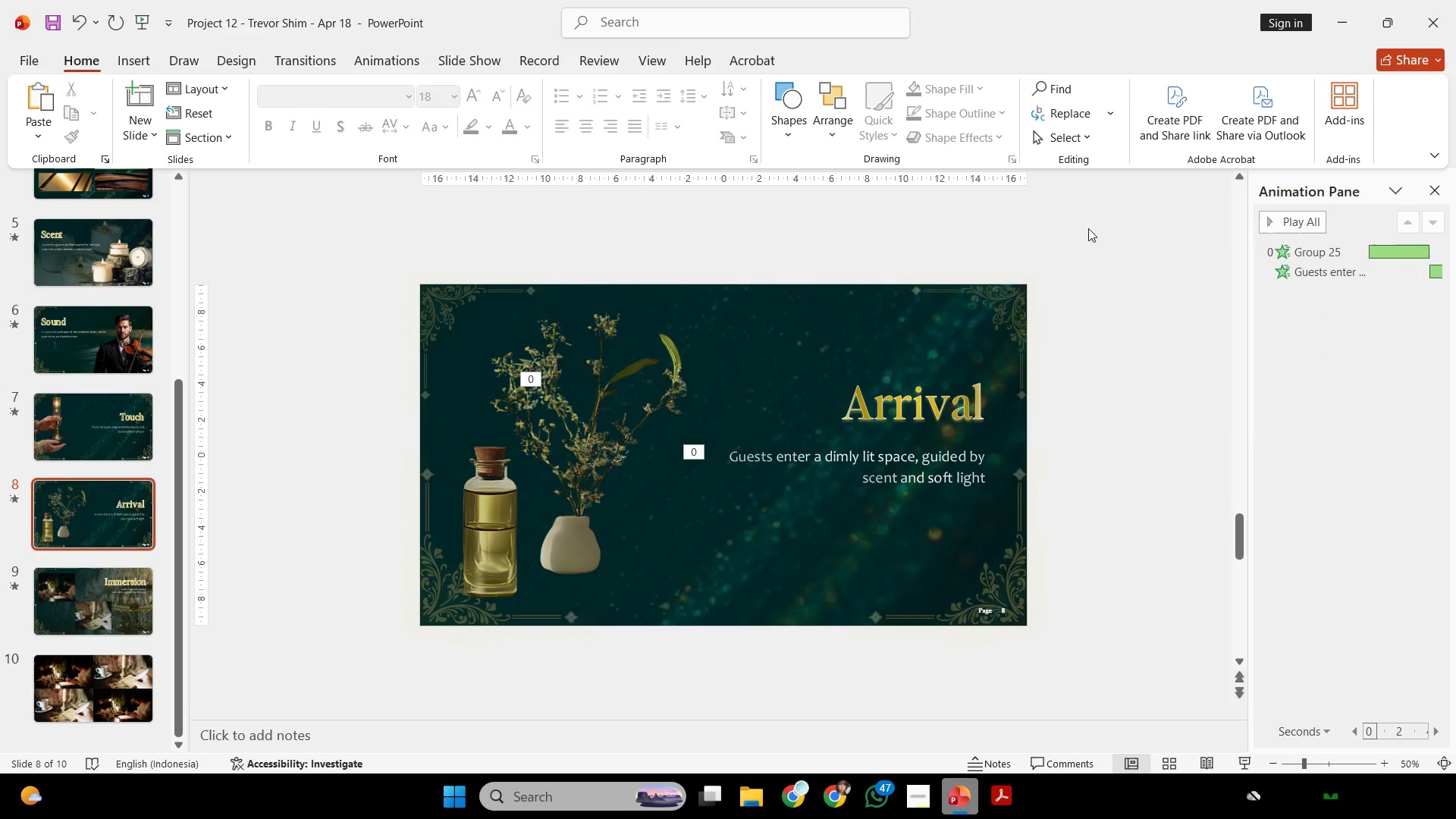 
left_click_drag(start_coordinate=[1089, 231], to_coordinate=[265, 716])
 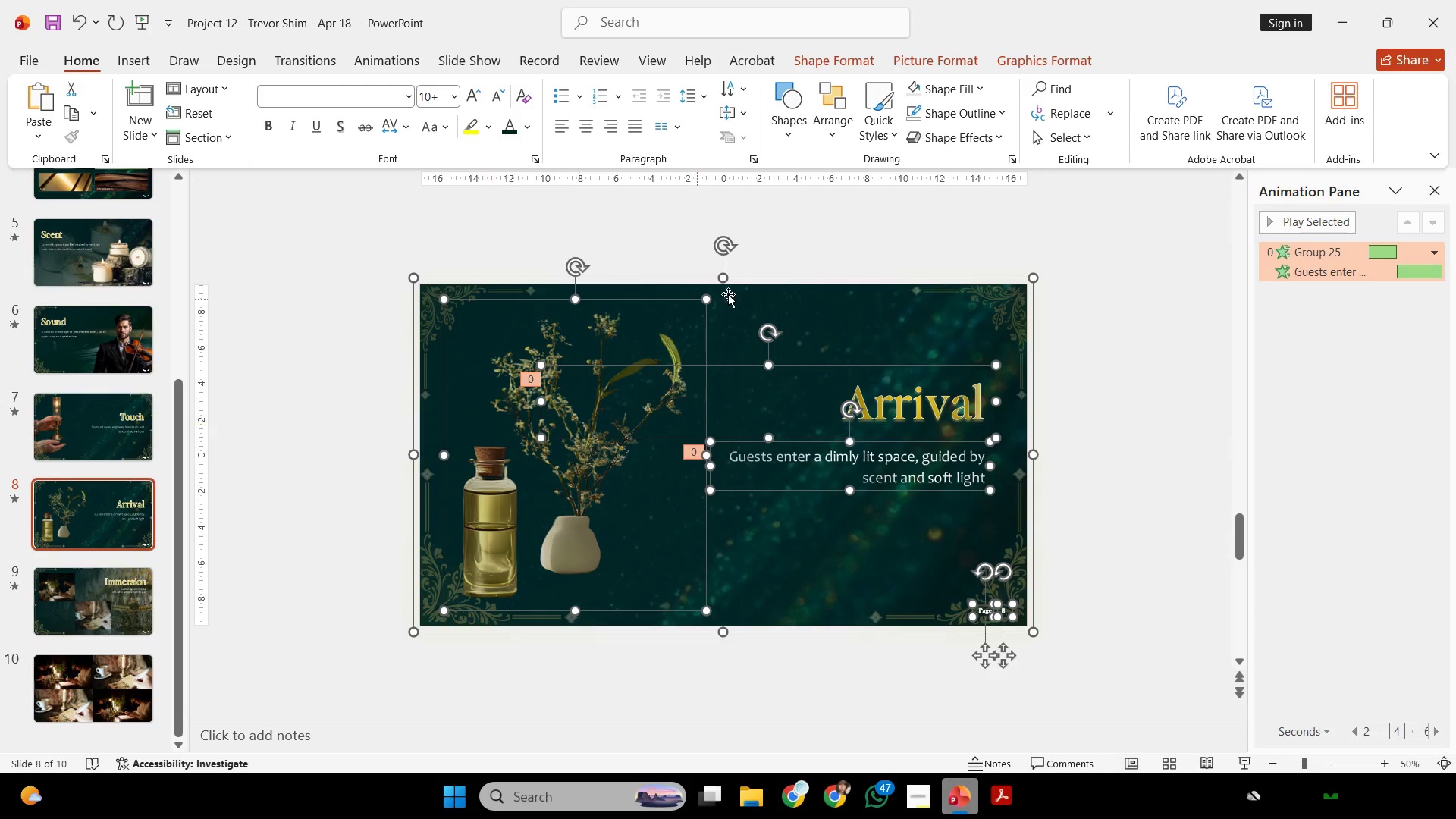 
hold_key(key=ShiftLeft, duration=3.78)
left_click([701, 330])
 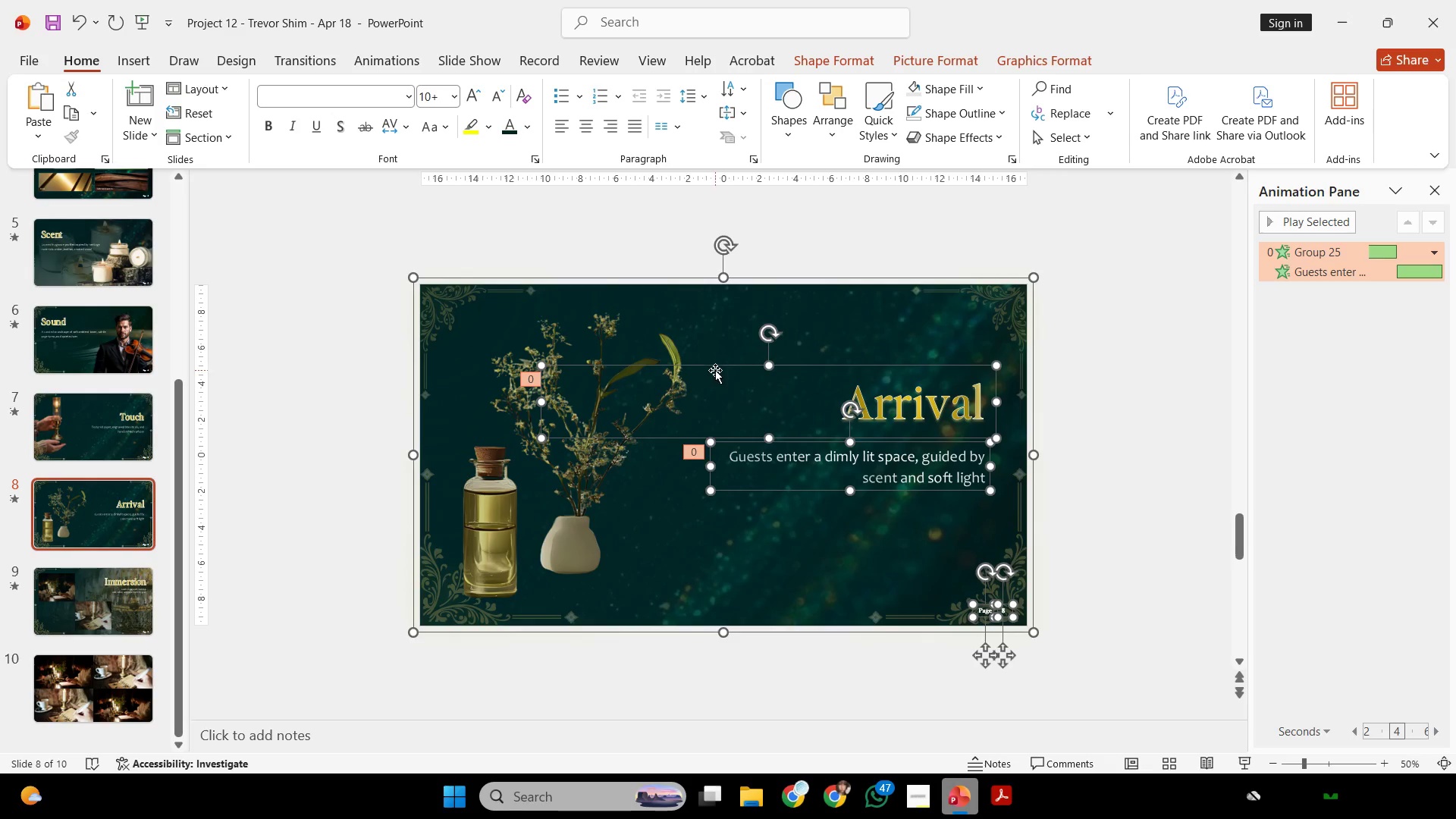 
left_click([722, 366])
 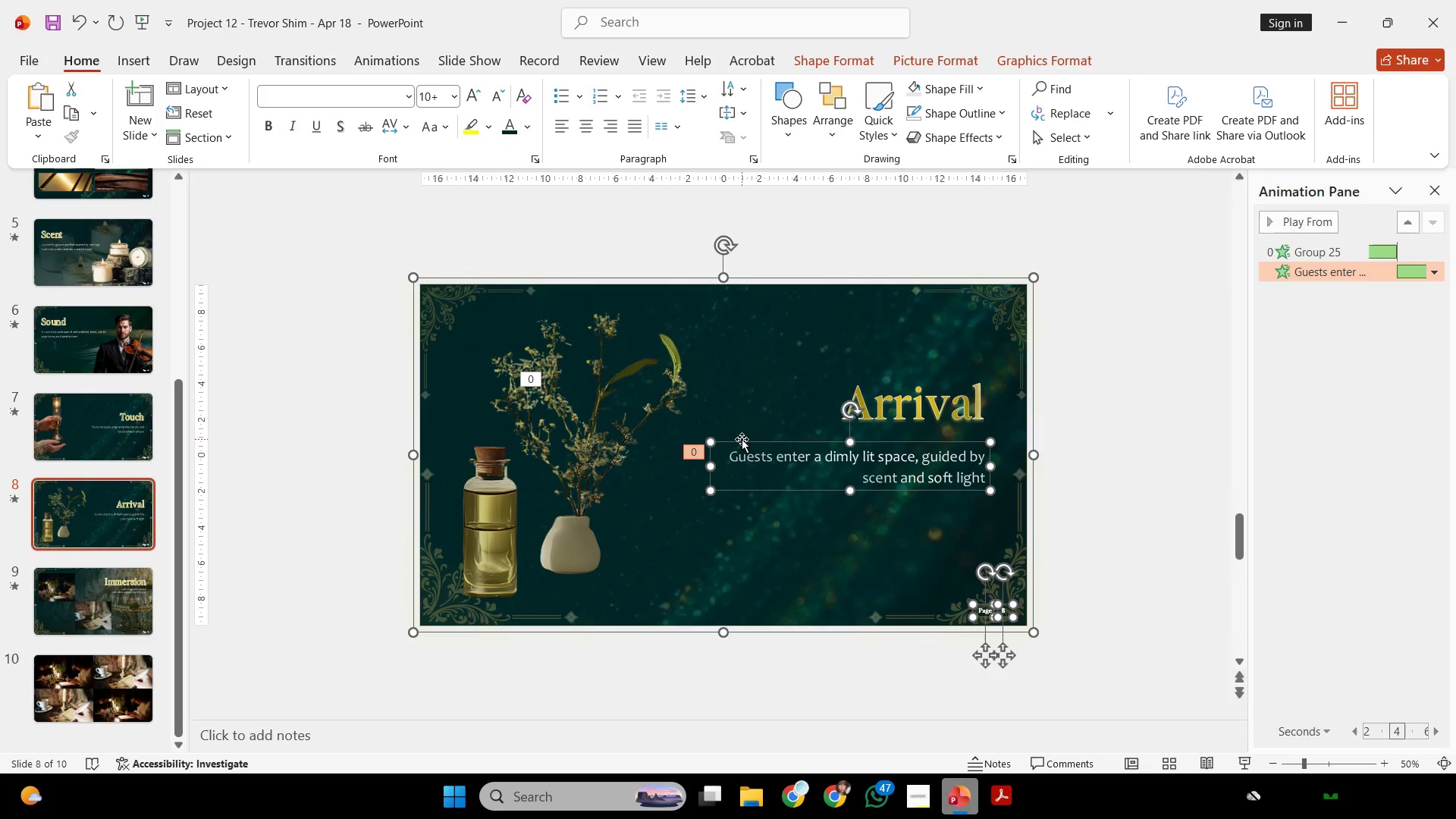 
left_click([742, 439])
 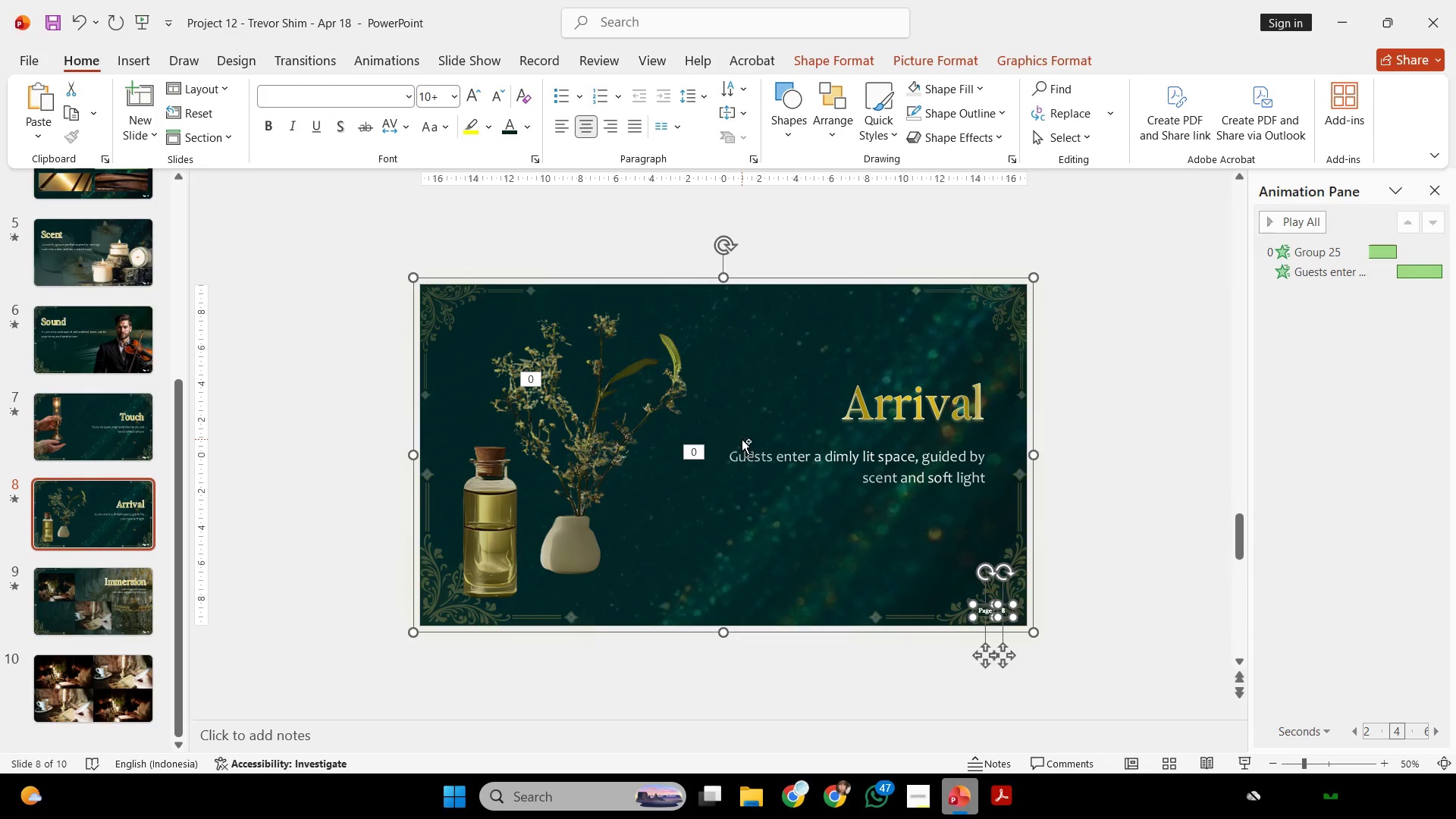 
key(Control+C)
 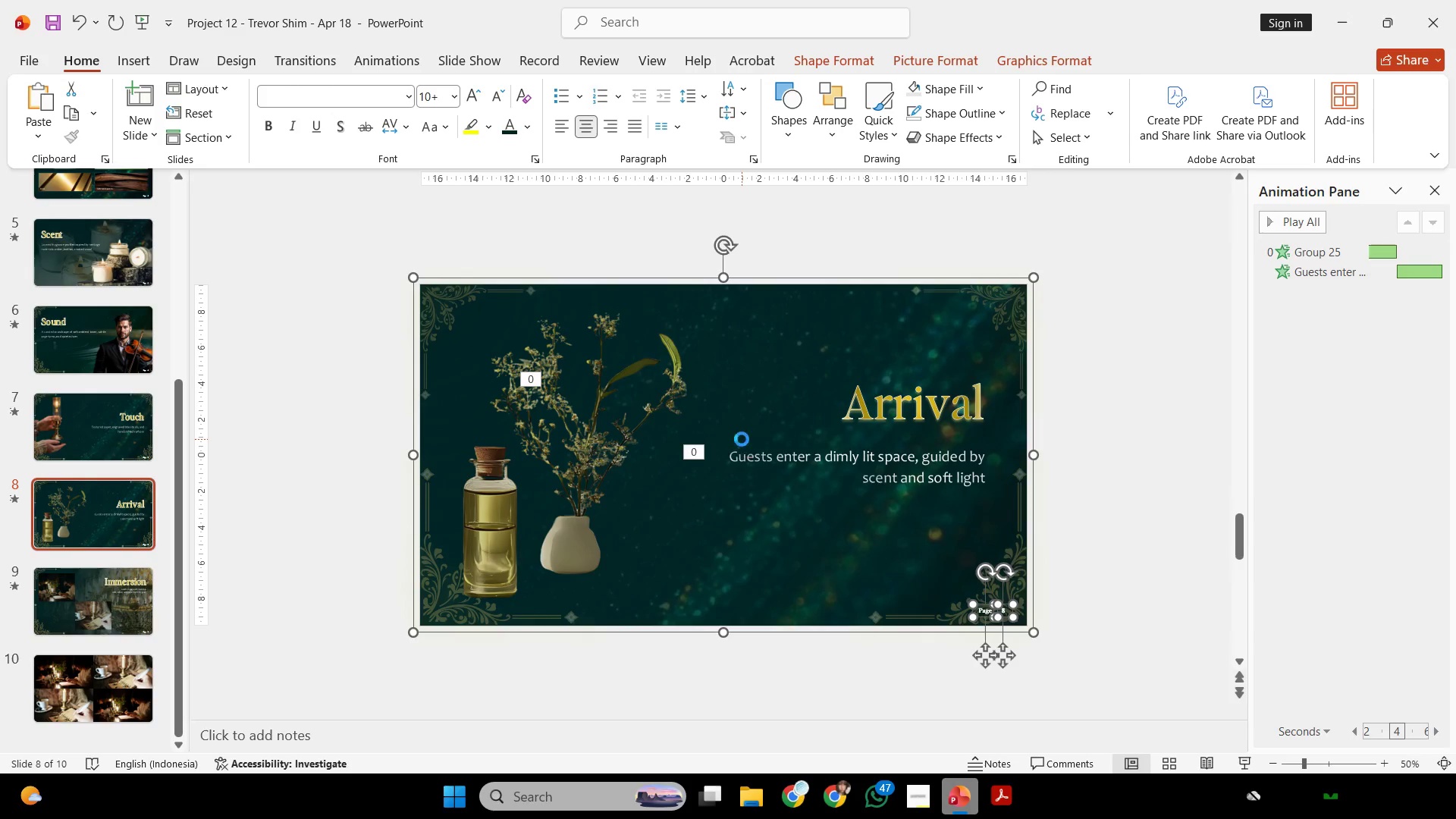 
key(Control+C)
 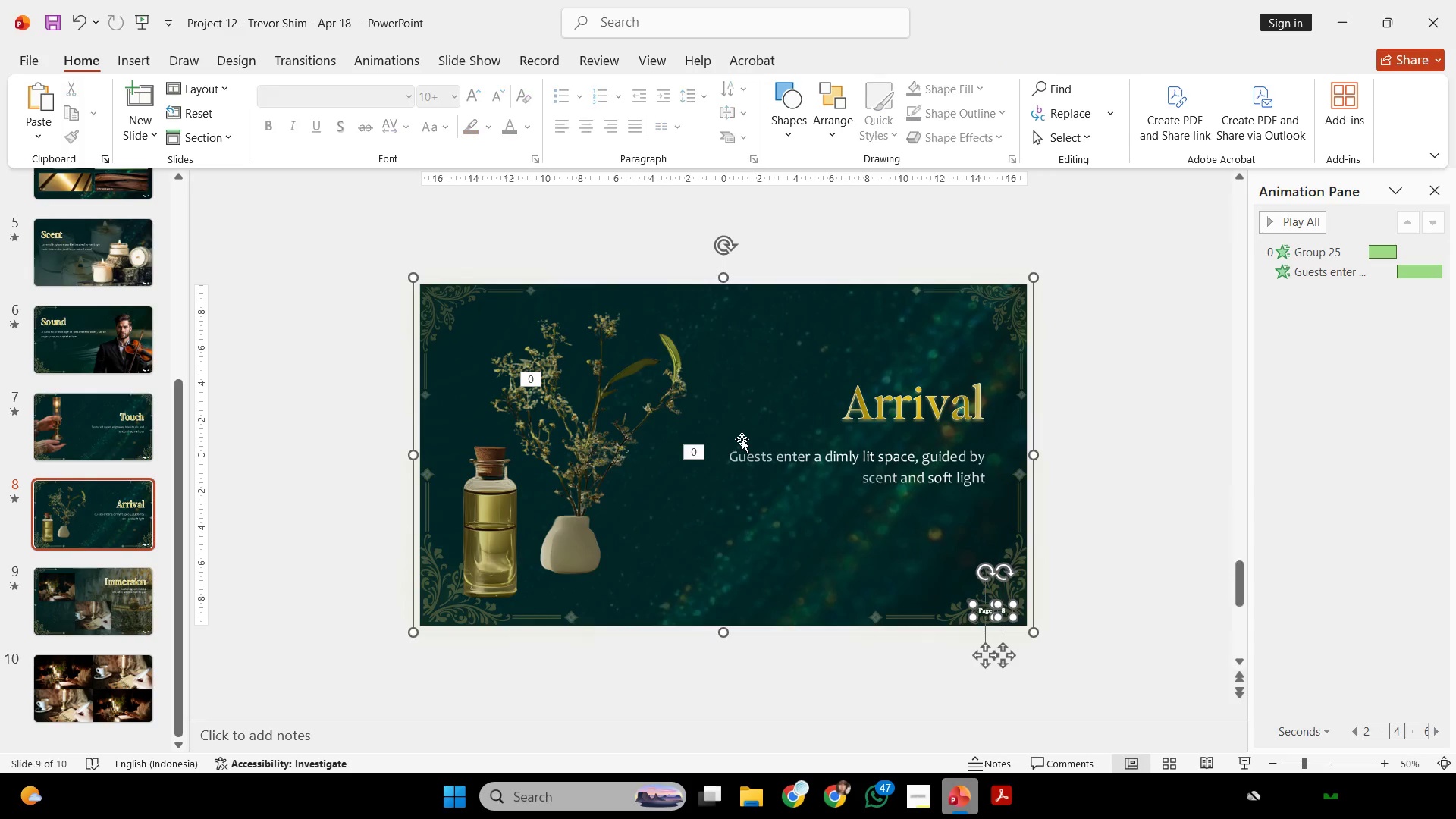 
scroll: coordinate [742, 439], scroll_direction: down, amount: 2.0
 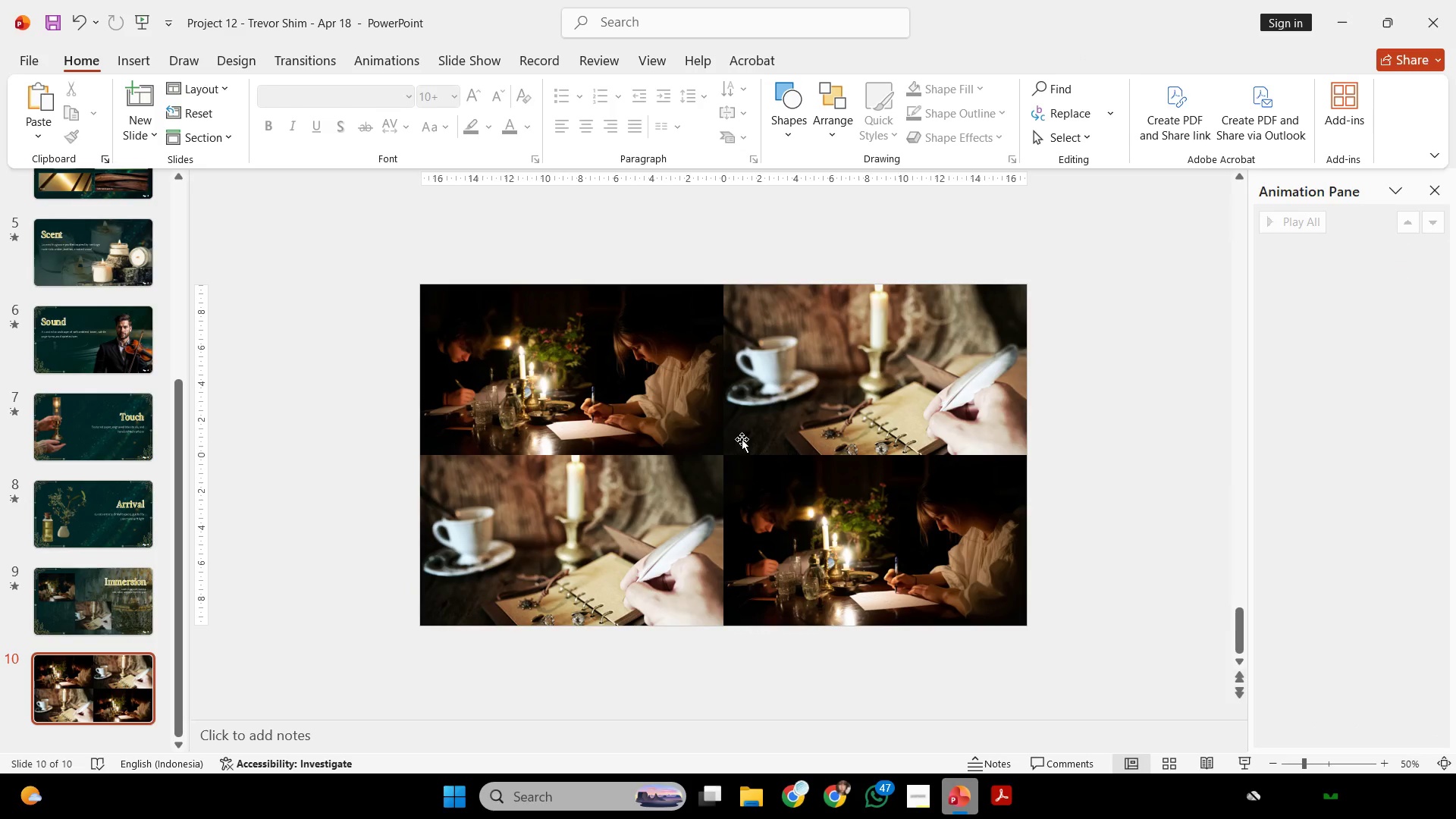 
key(Control+V)
 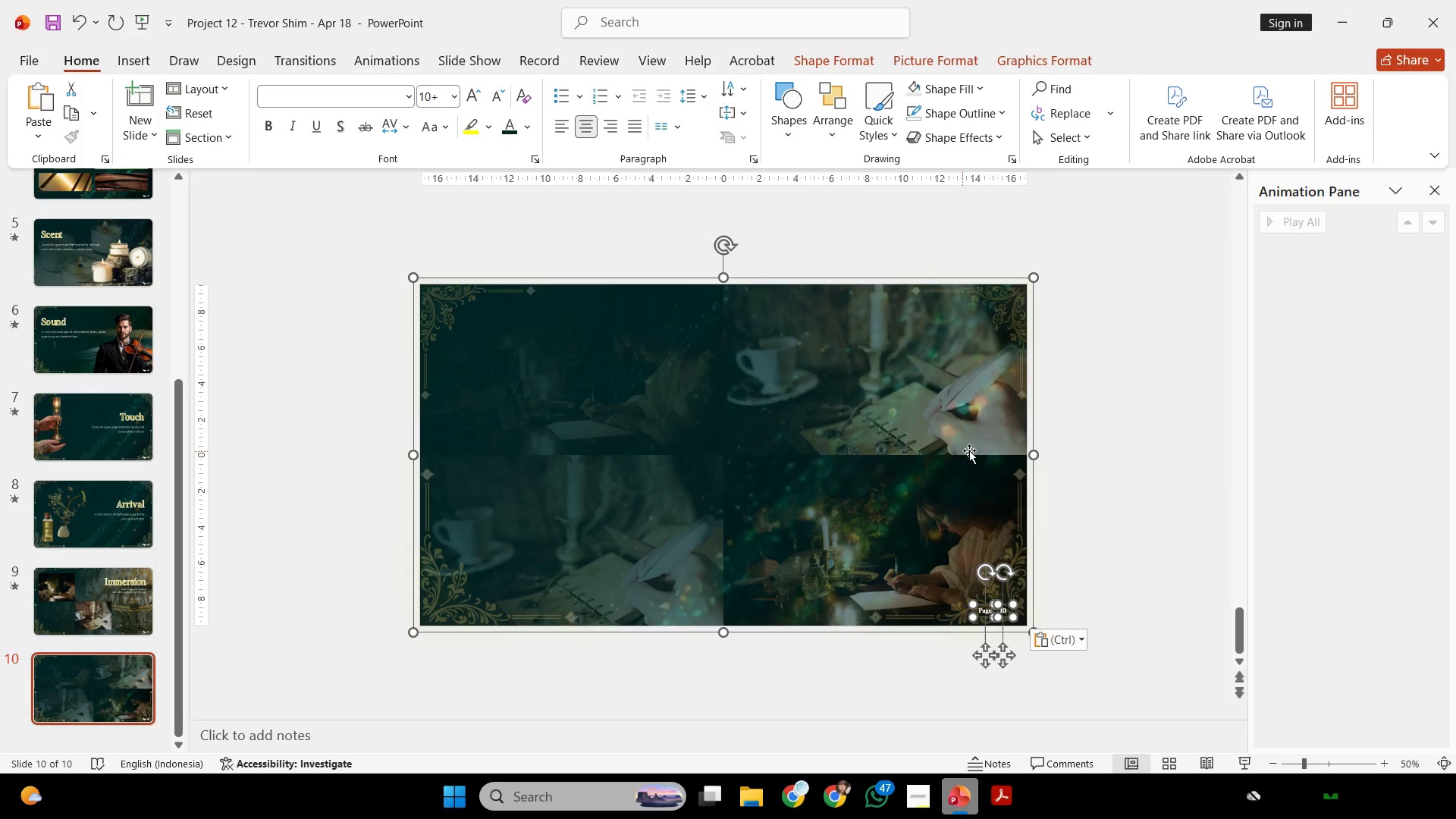 
left_click([1068, 411])
 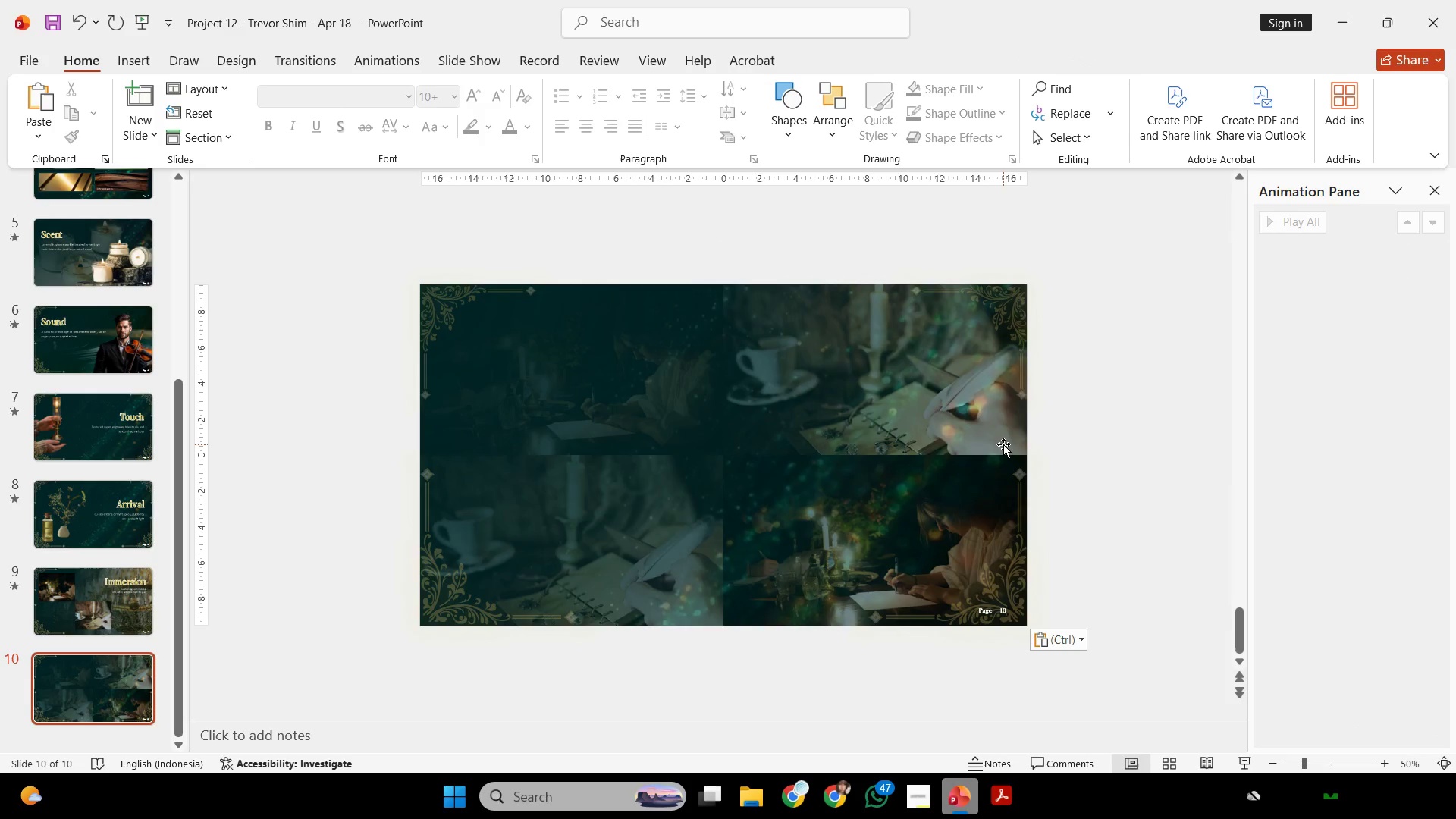 
scroll: coordinate [1004, 434], scroll_direction: up, amount: 2.0
 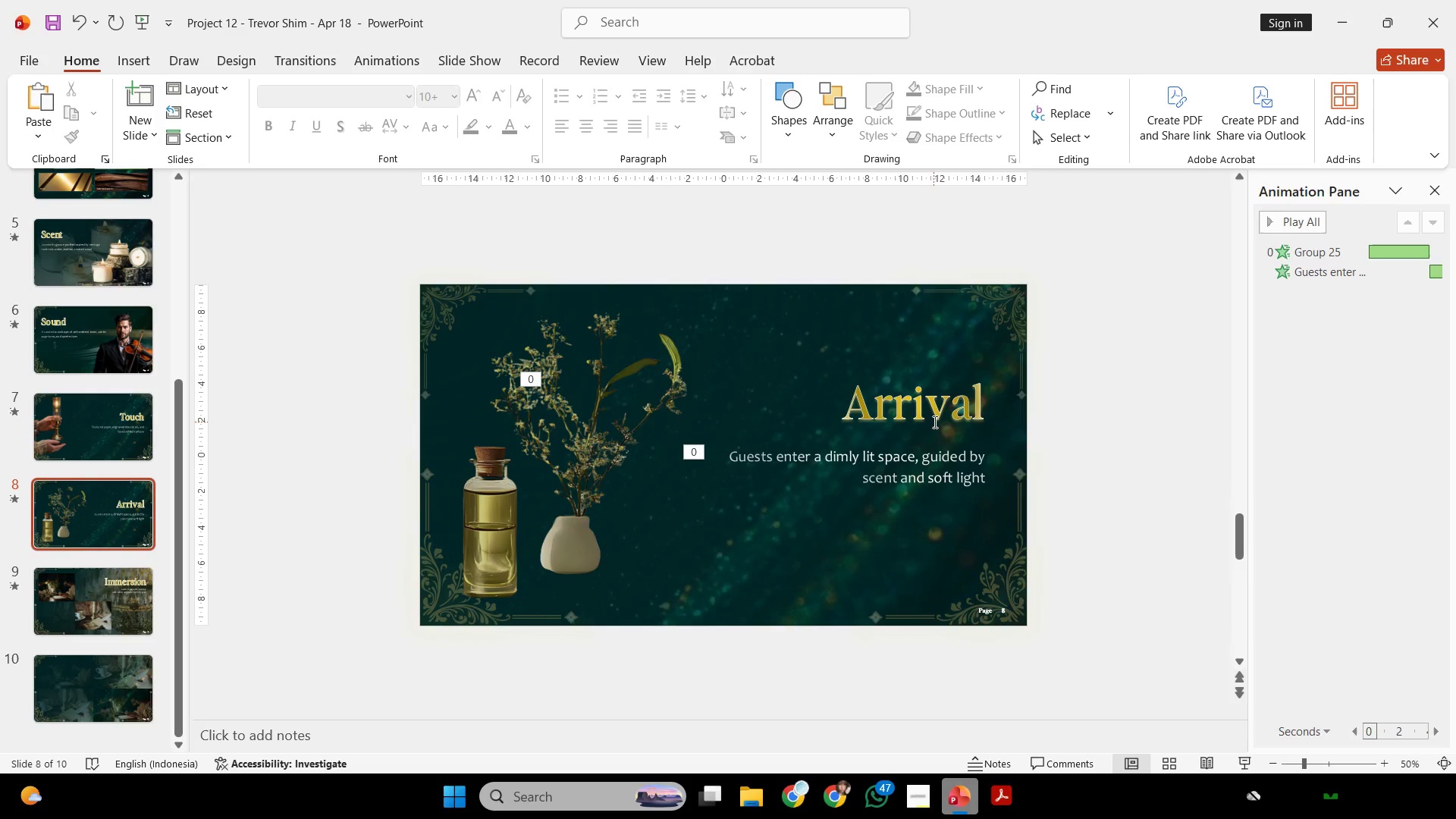 
scroll: coordinate [934, 422], scroll_direction: down, amount: 1.0
 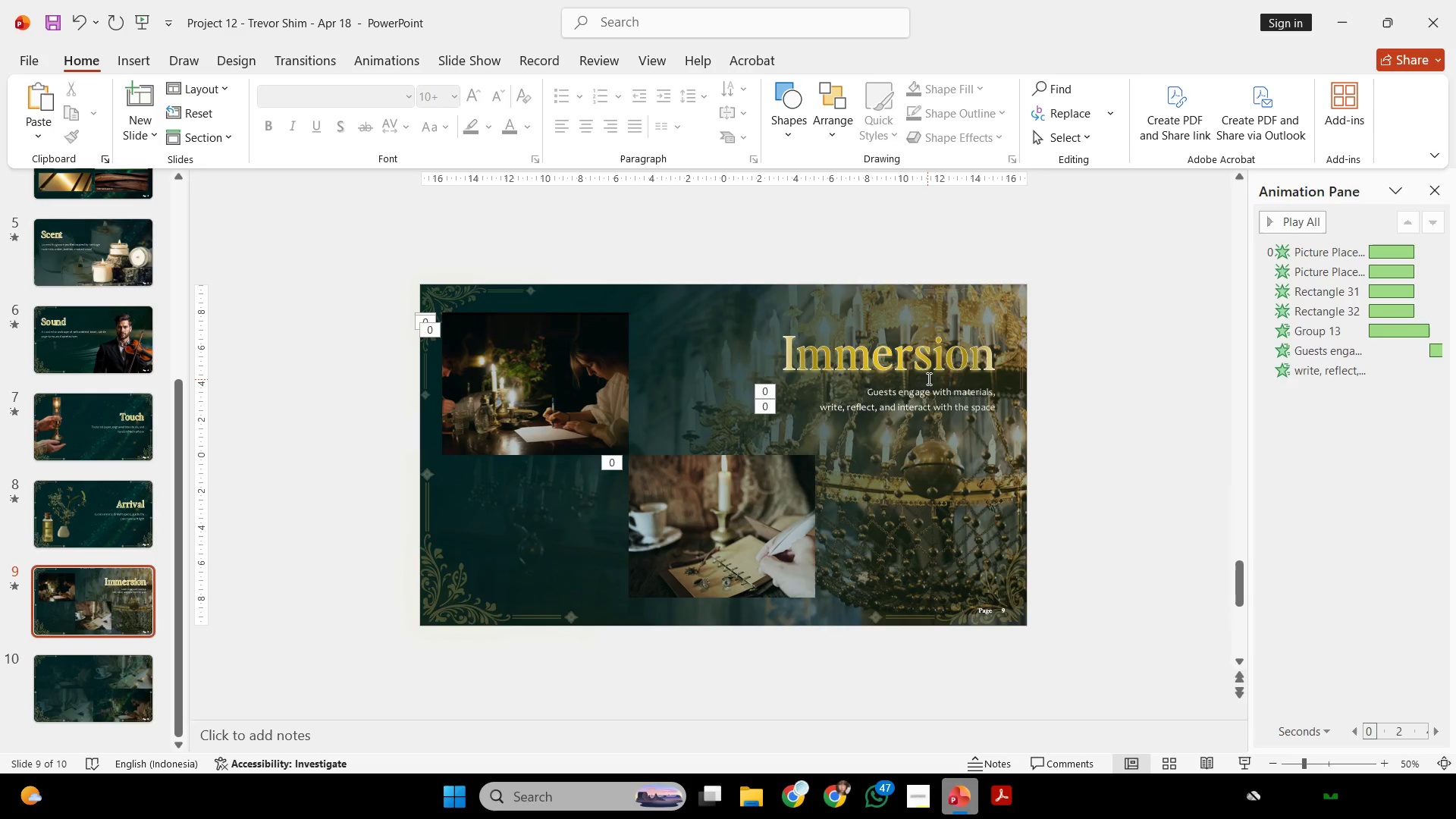 
left_click([928, 375])
 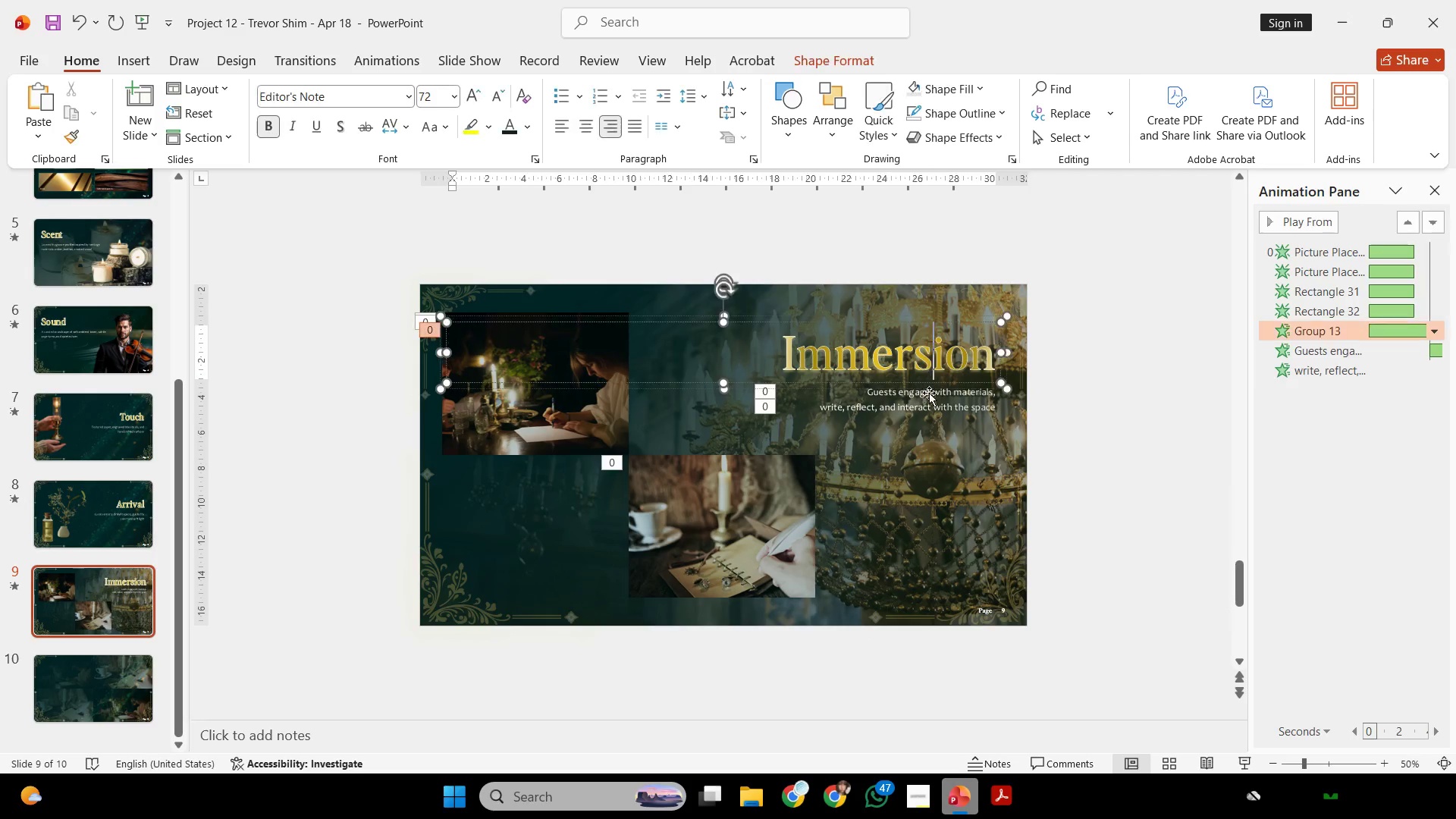 
hold_key(key=ShiftLeft, duration=0.42)
double_click([929, 409])
 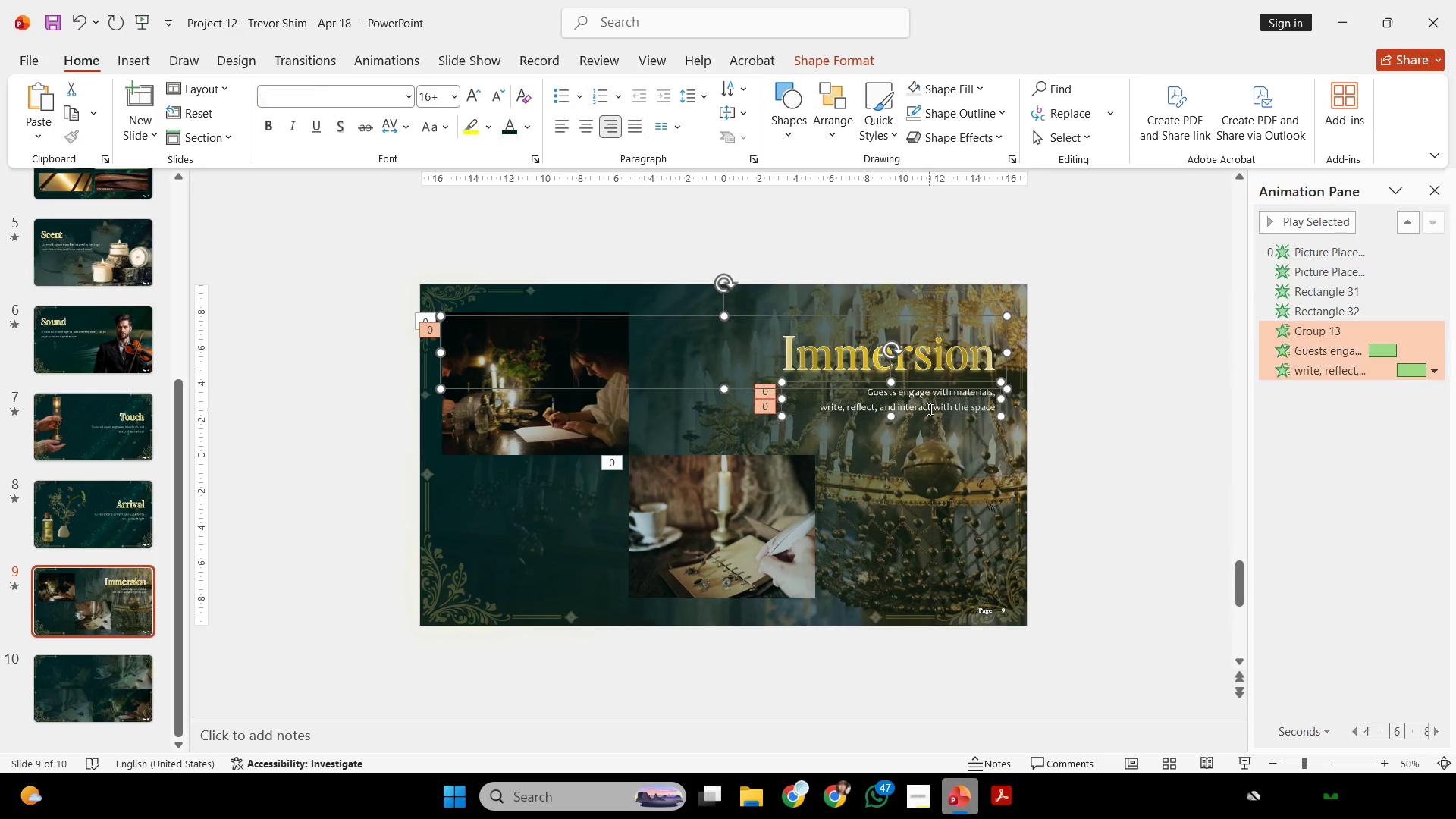 
key(Control+ControlLeft)
 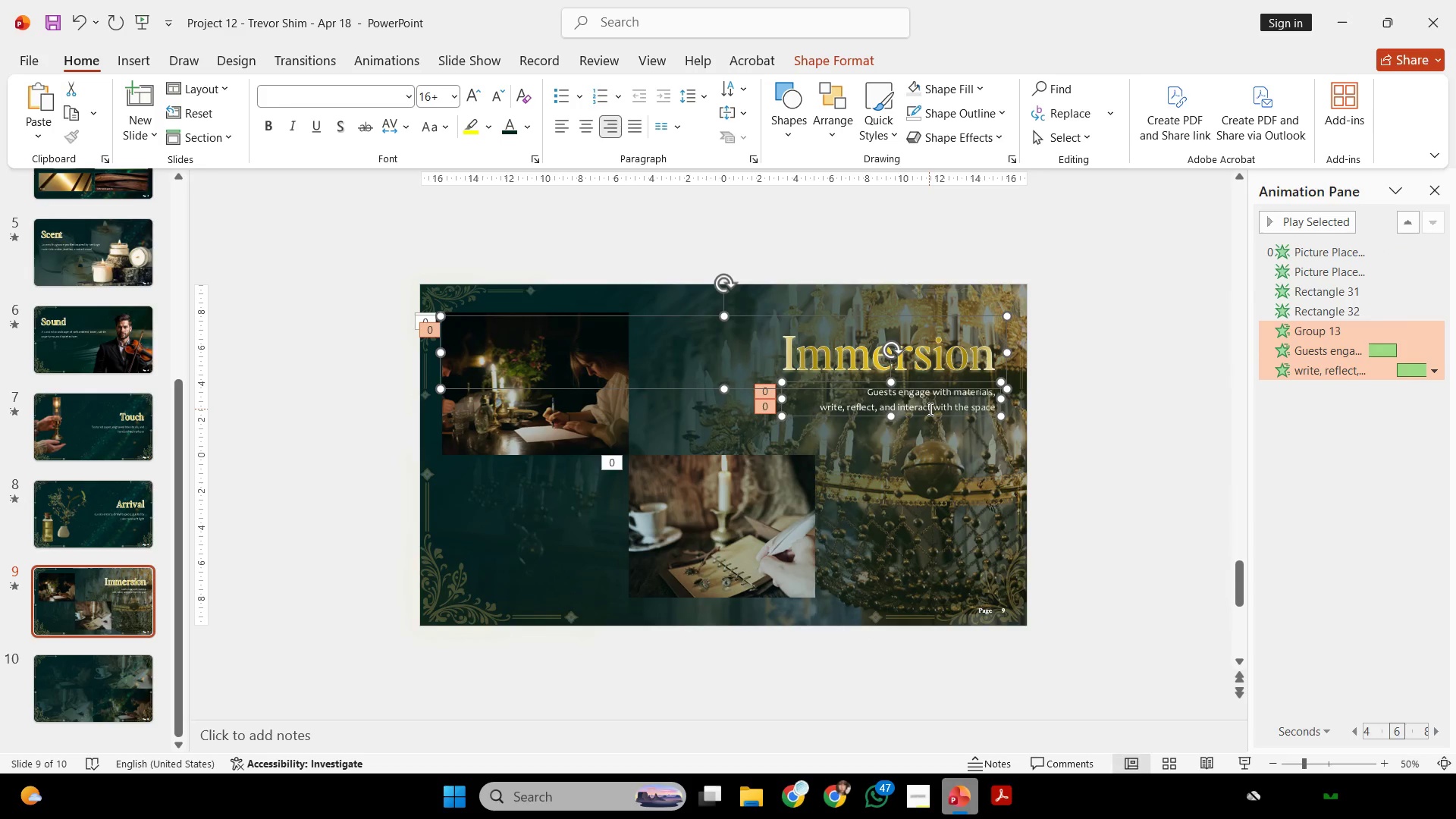 
key(Control+C)
 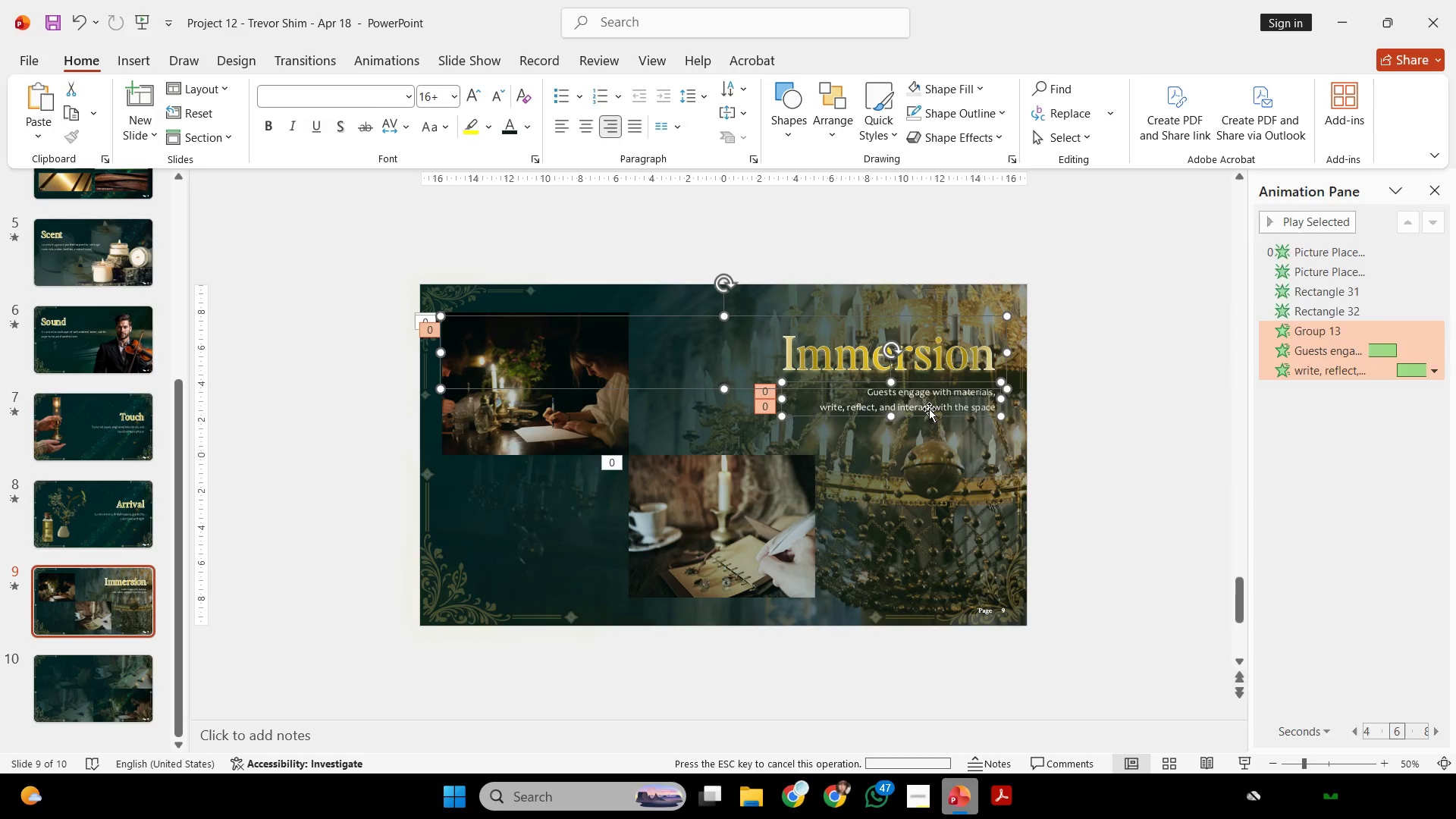 
key(Control+ControlLeft)
 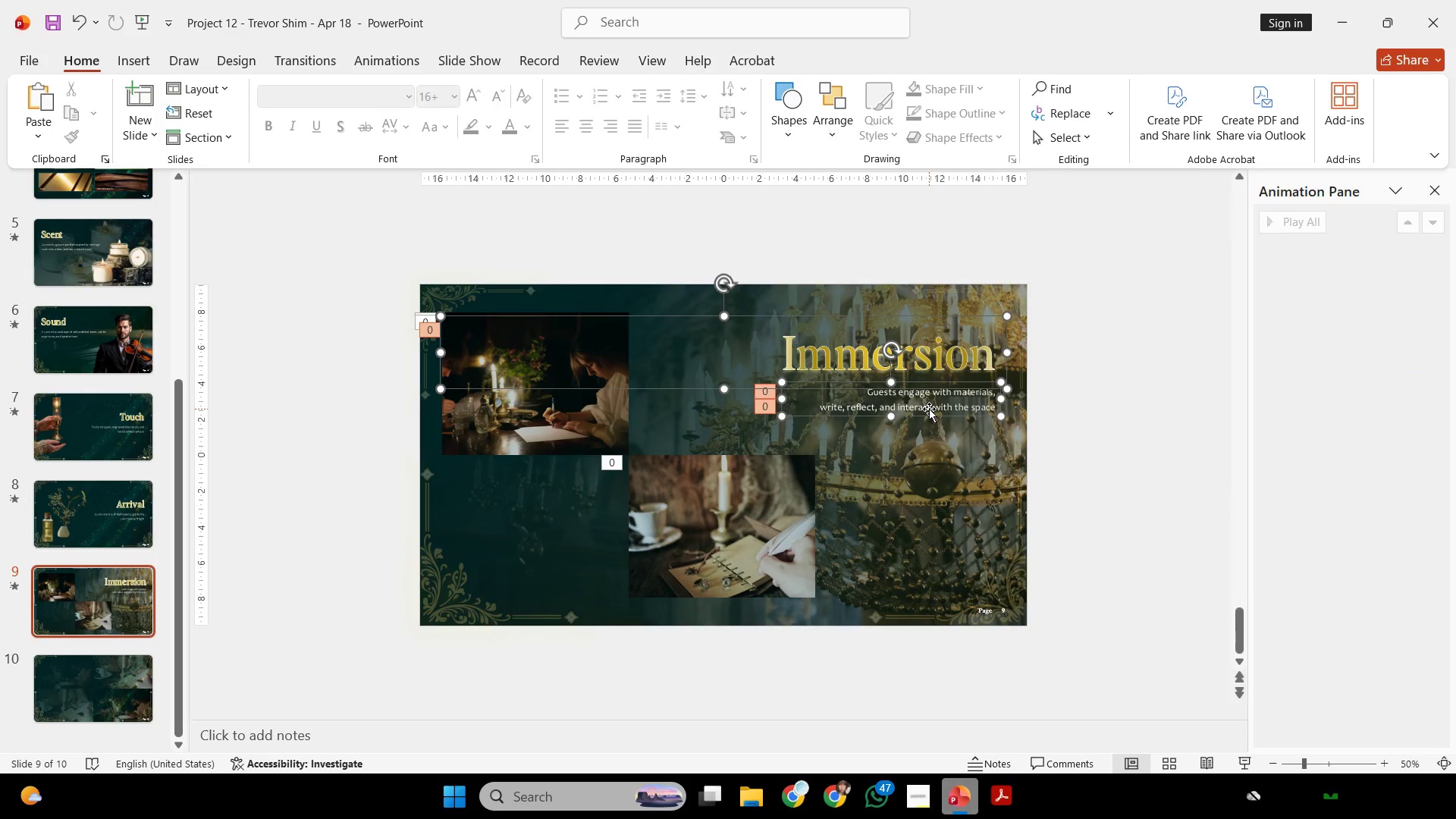 
key(Control+V)
 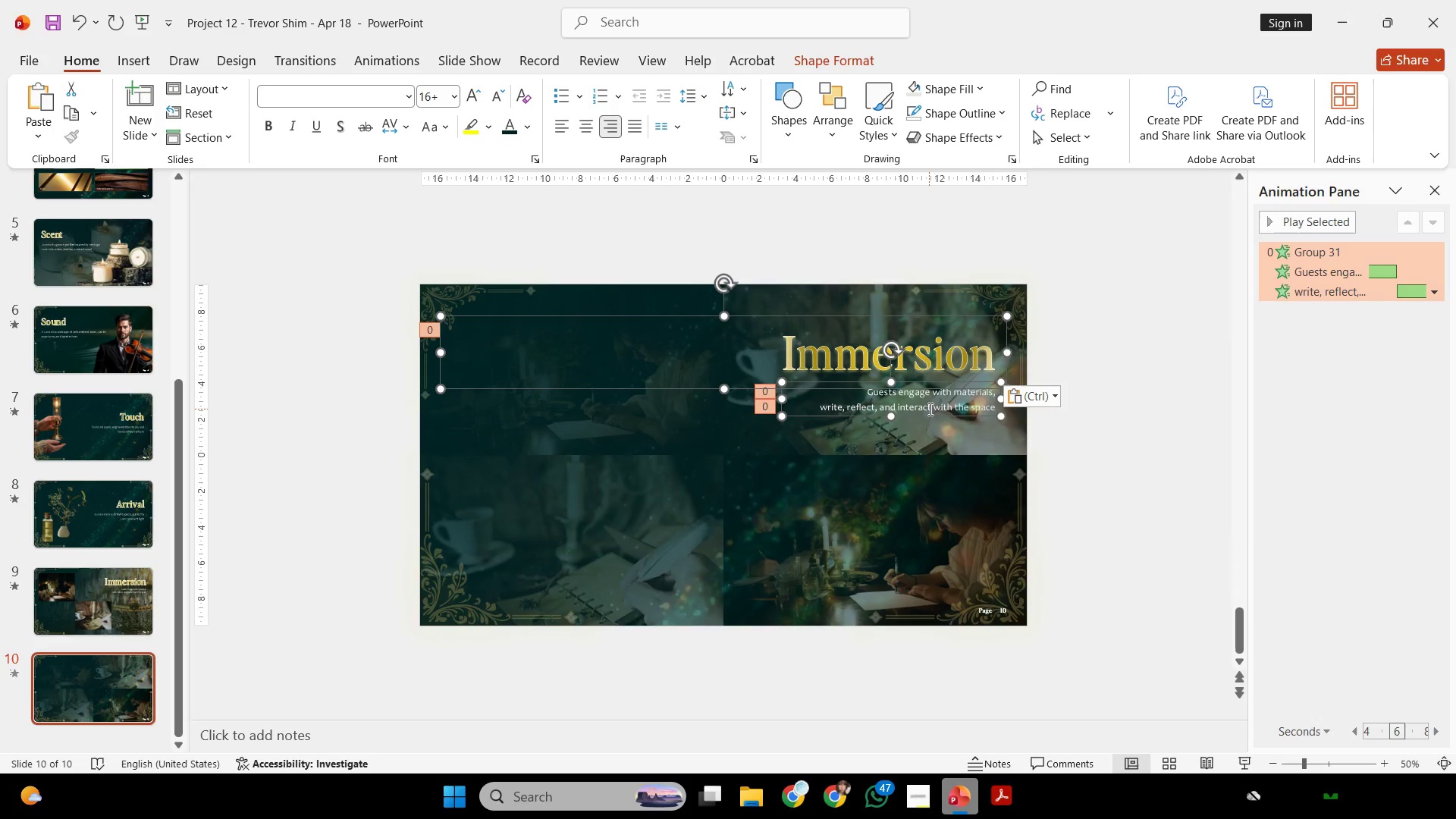 
scroll: coordinate [929, 409], scroll_direction: down, amount: 1.0
 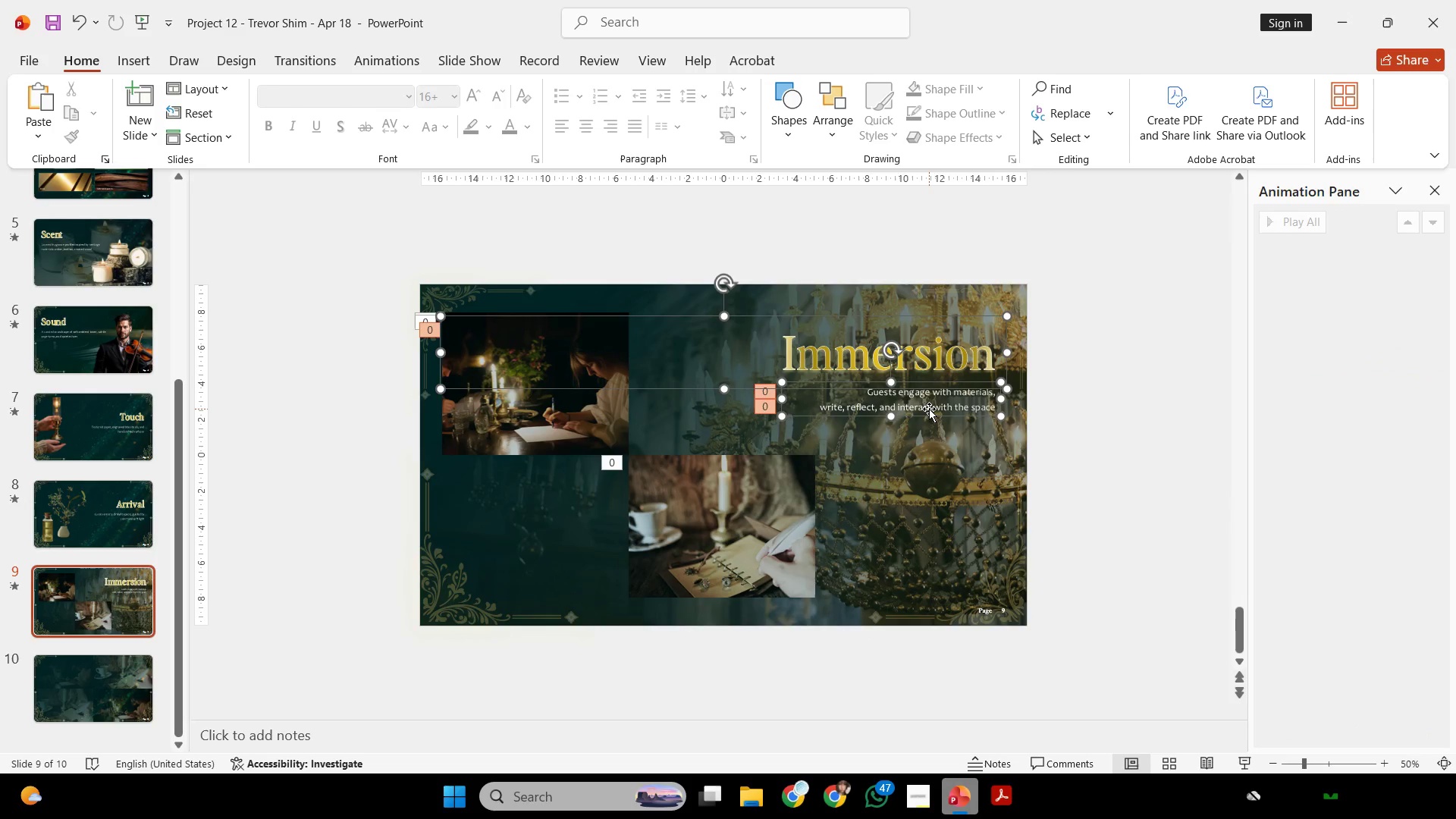 
hold_key(key=ControlLeft, duration=0.31)
 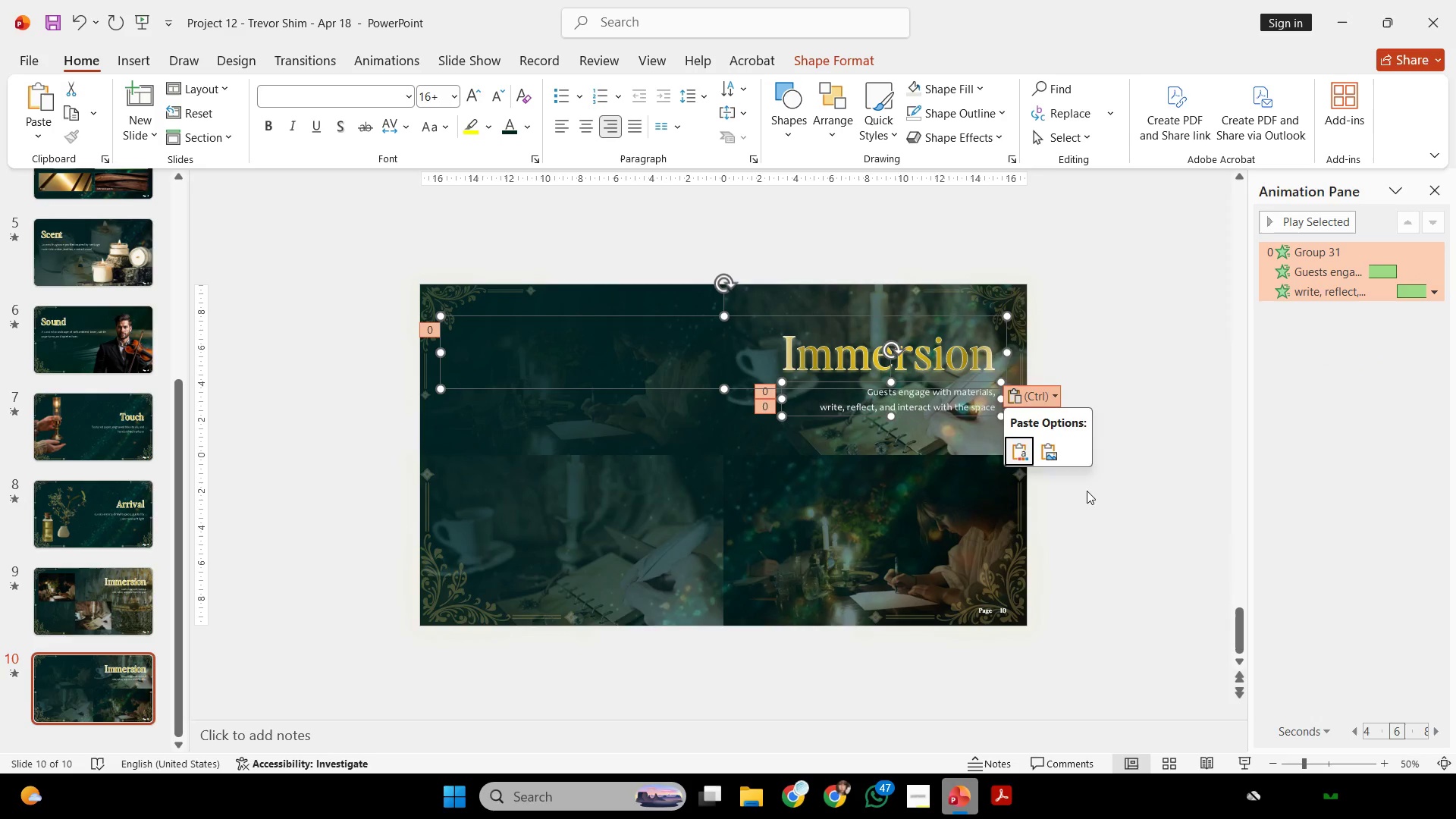 
left_click([1087, 491])
 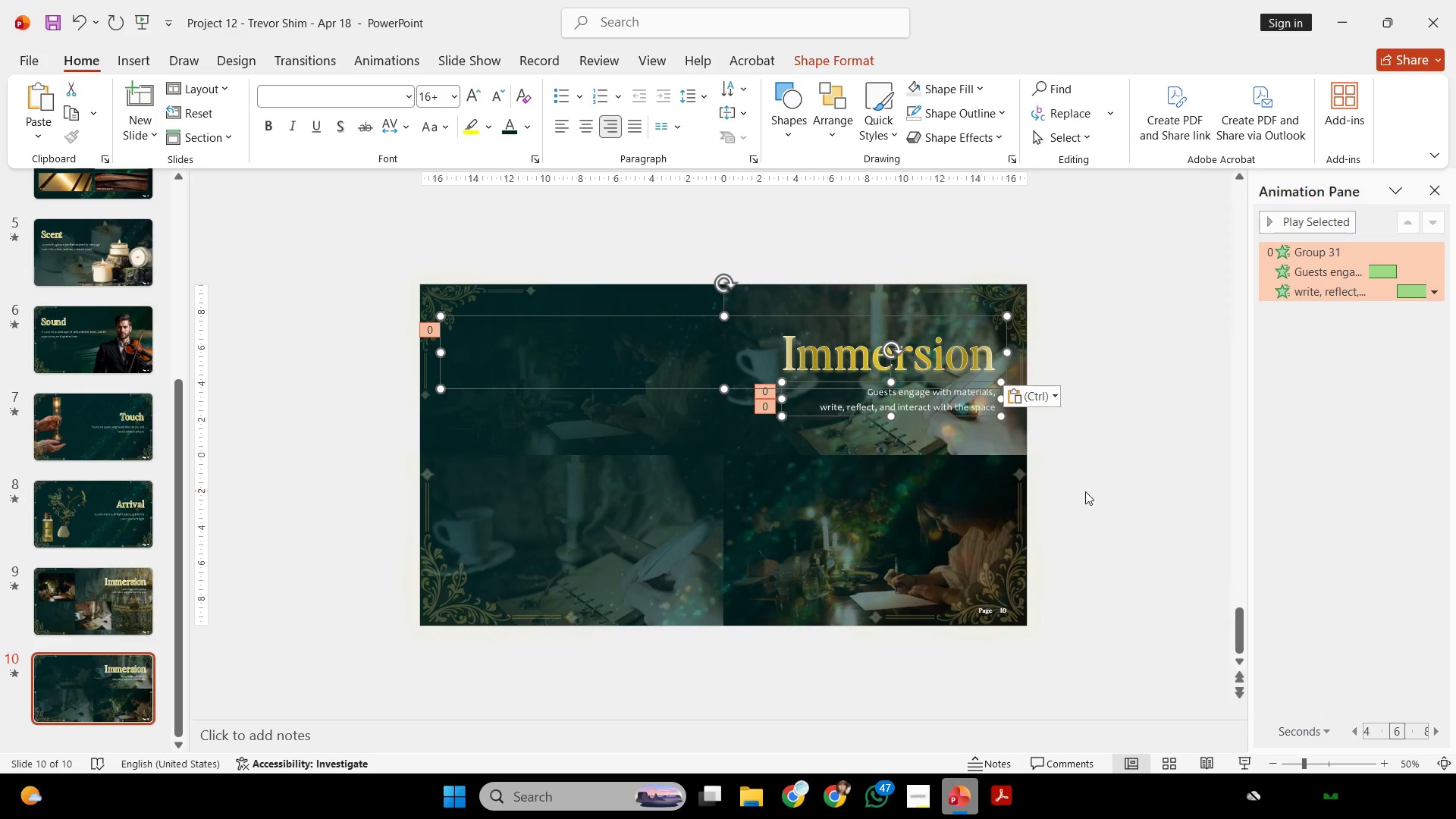 
left_click([1085, 491])
 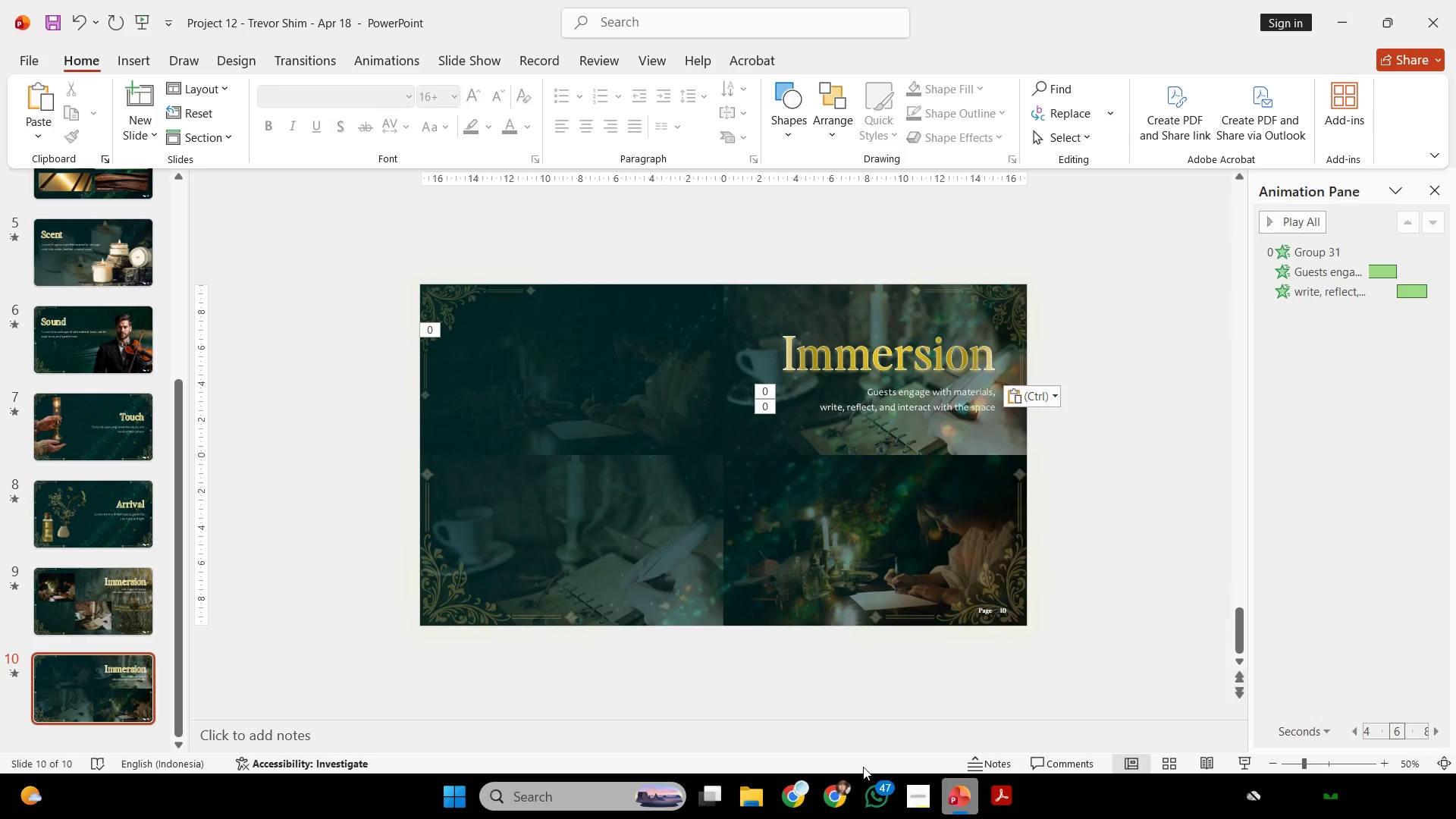 
left_click([807, 800])
 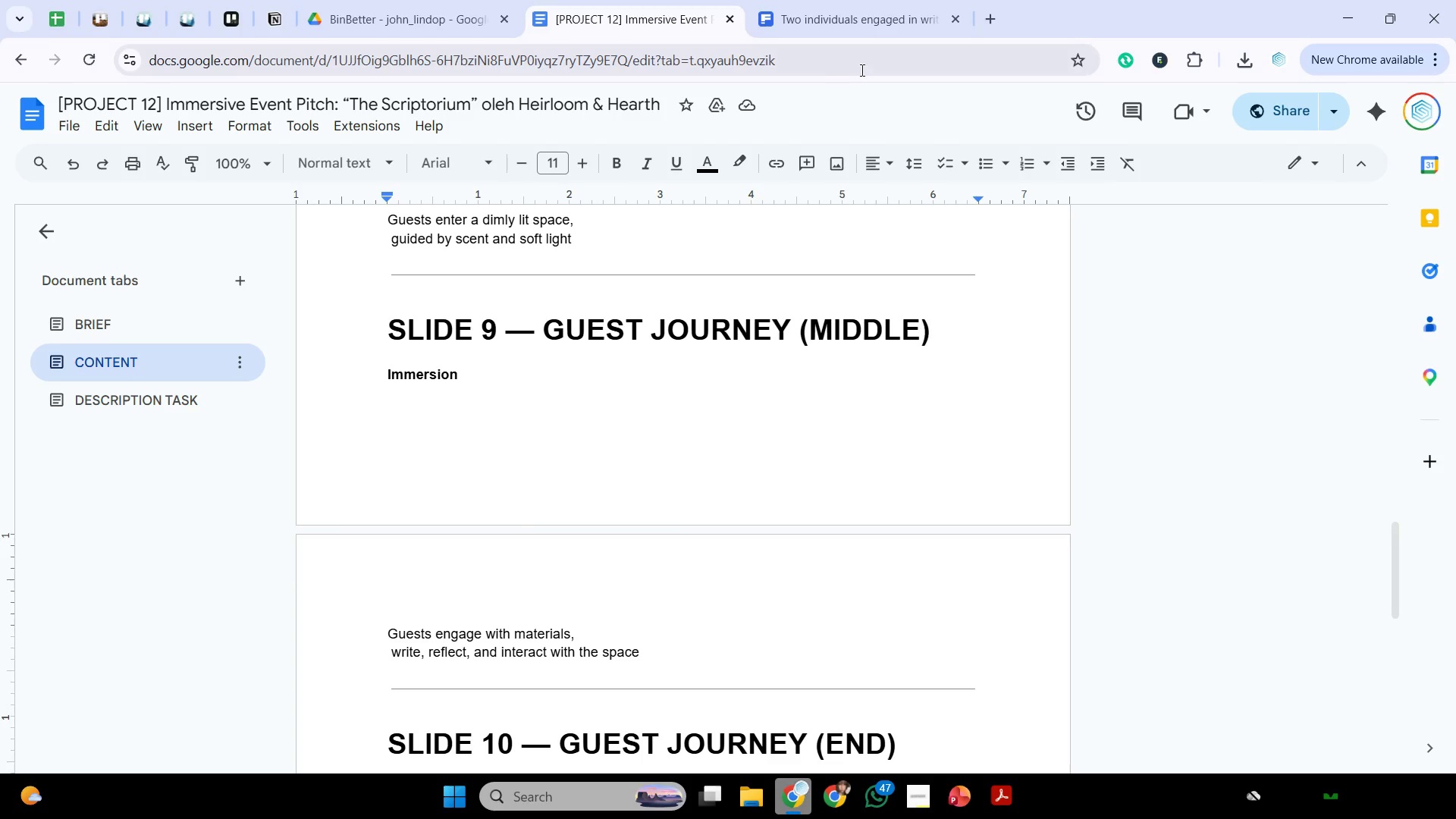 
left_click([869, 13])
 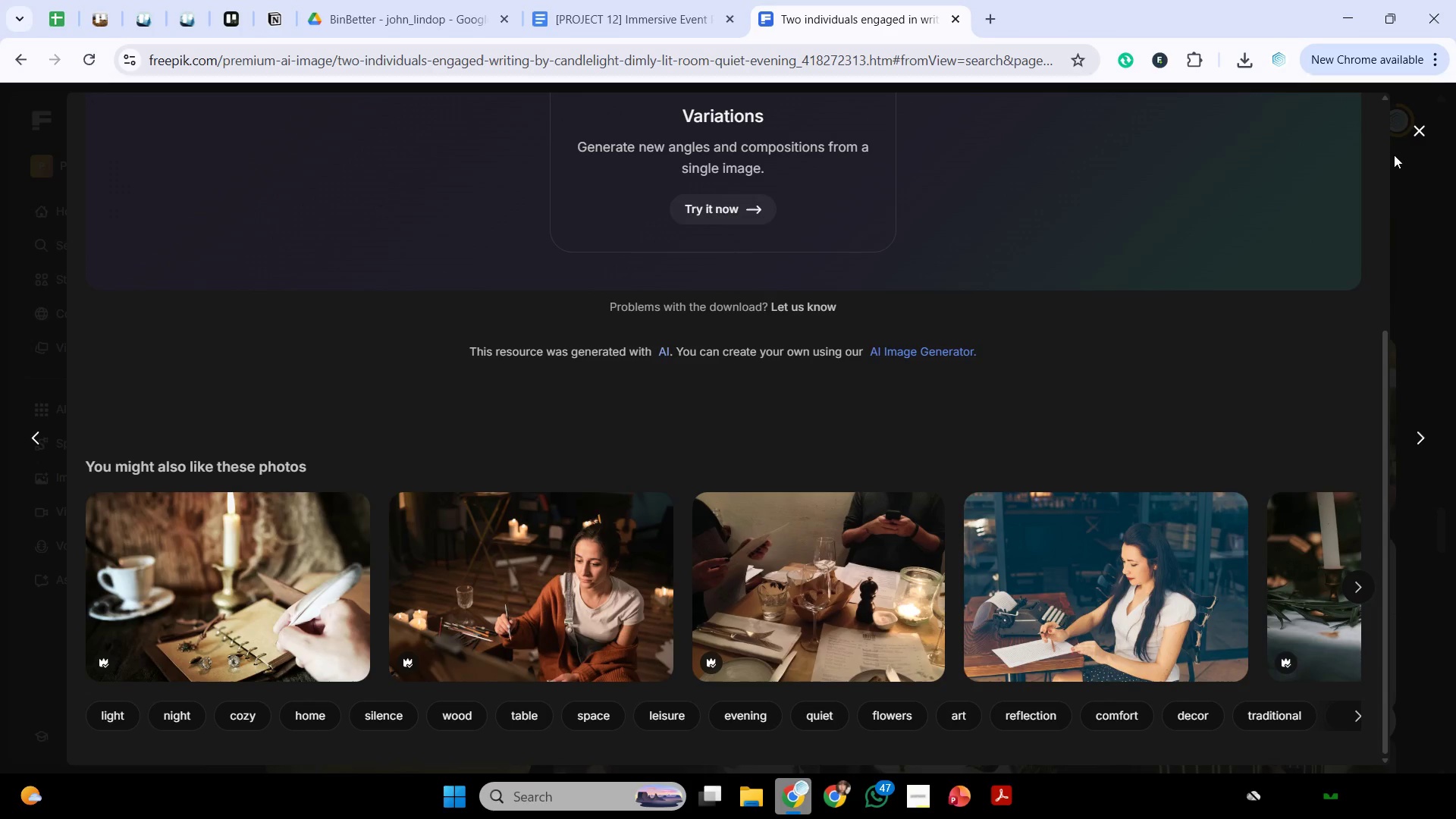 
left_click([1430, 133])
 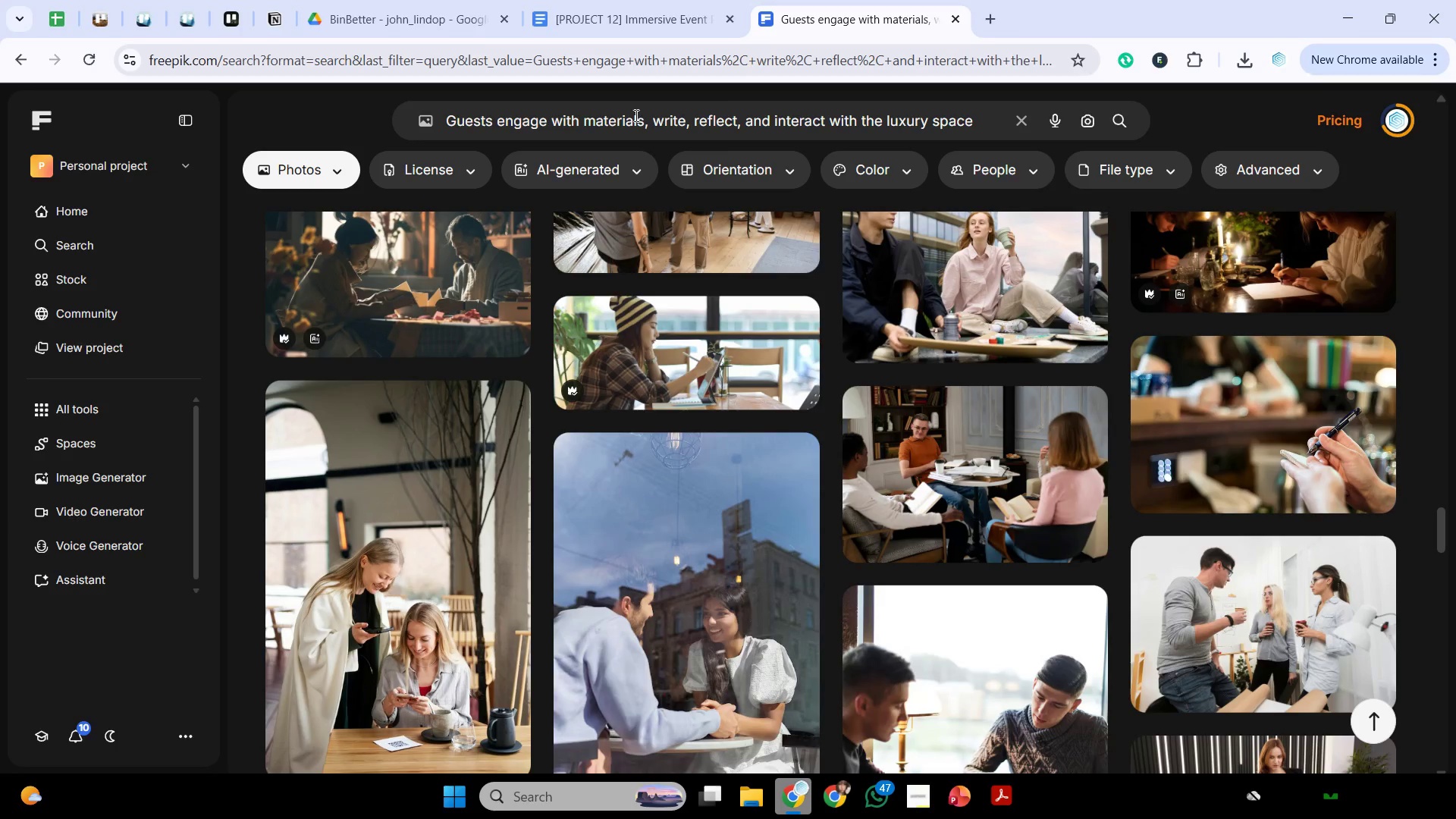 
left_click([723, 114])
 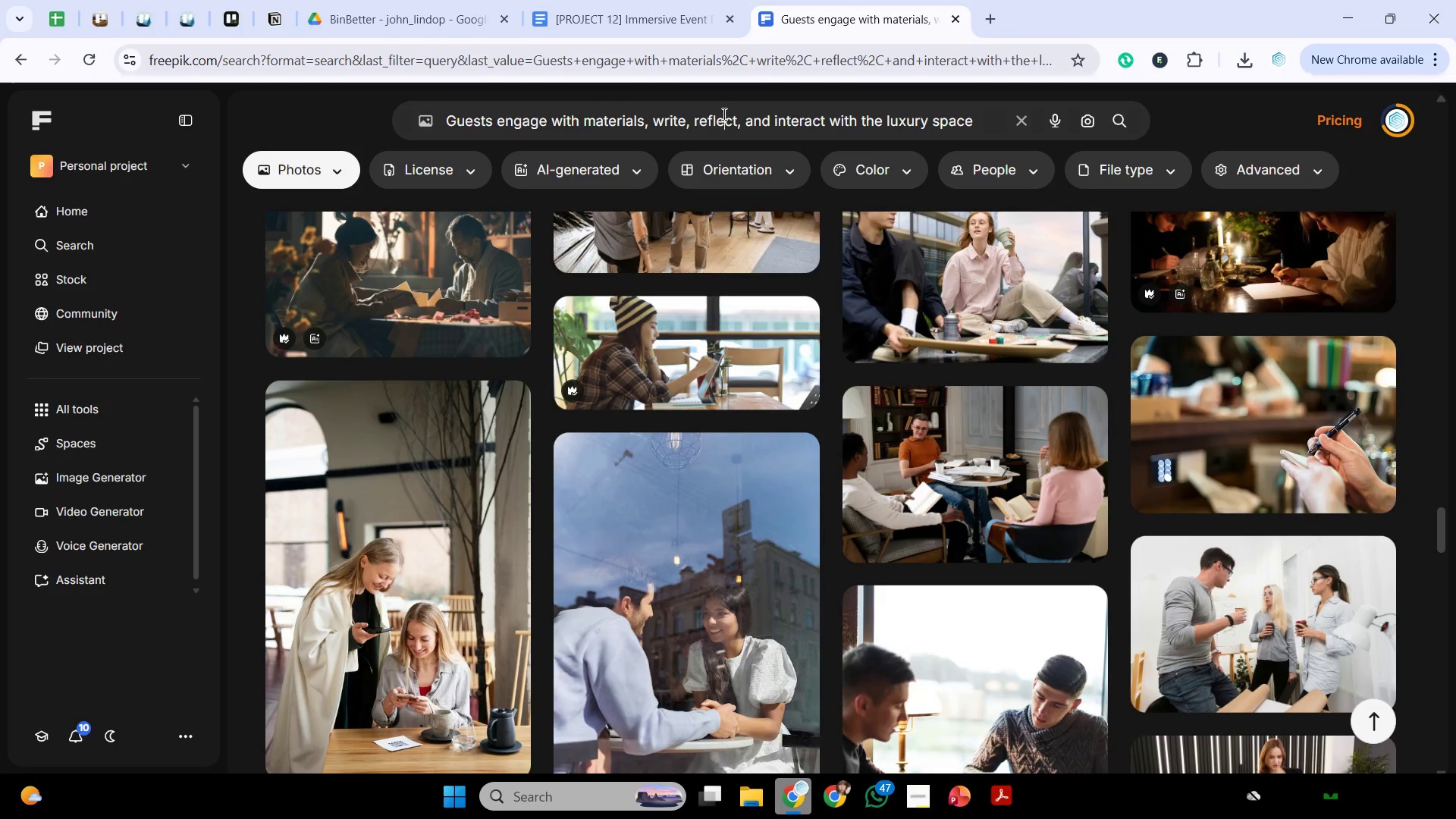 
key(Control+ControlLeft)
 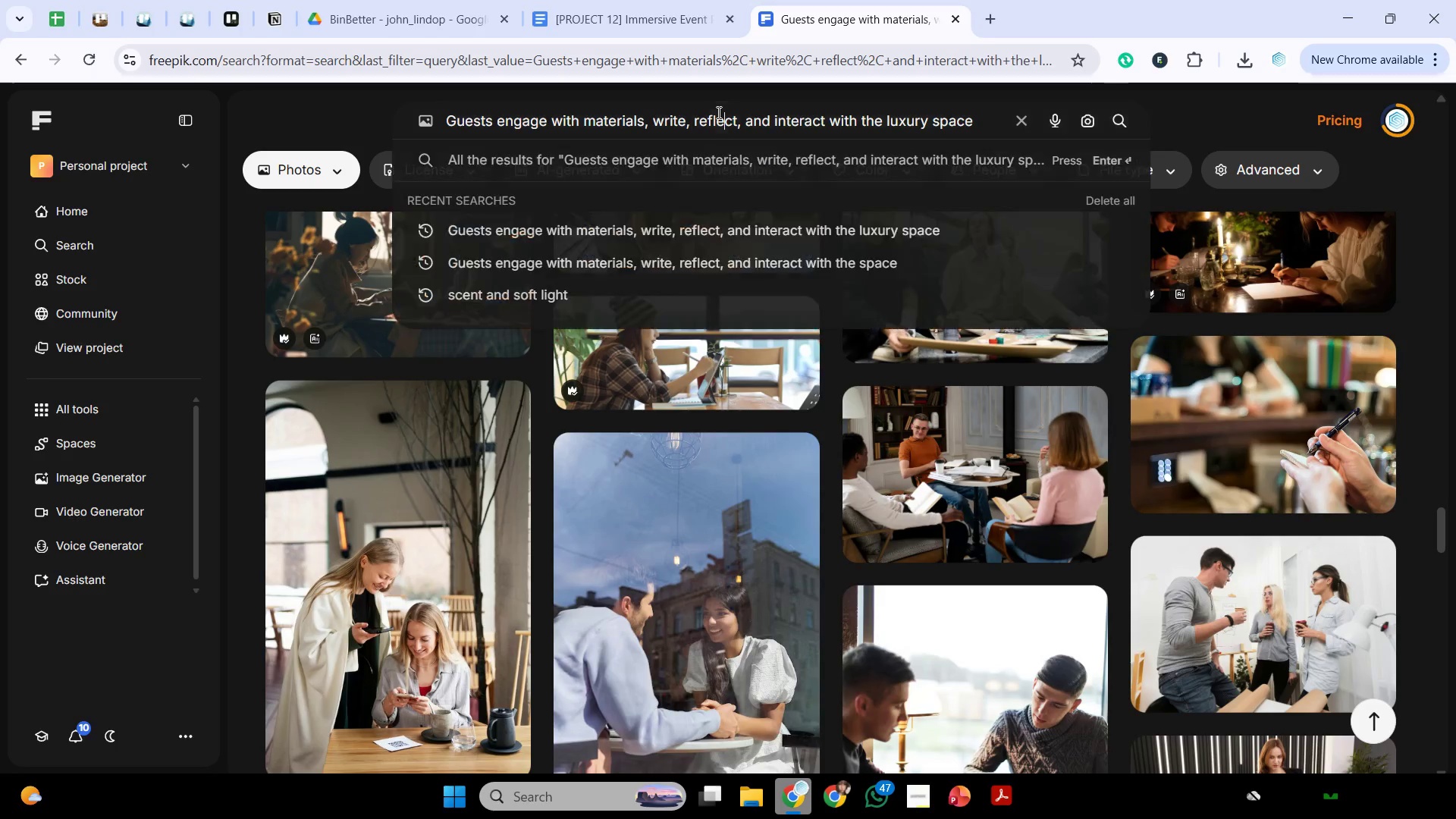 
key(Control+A)
 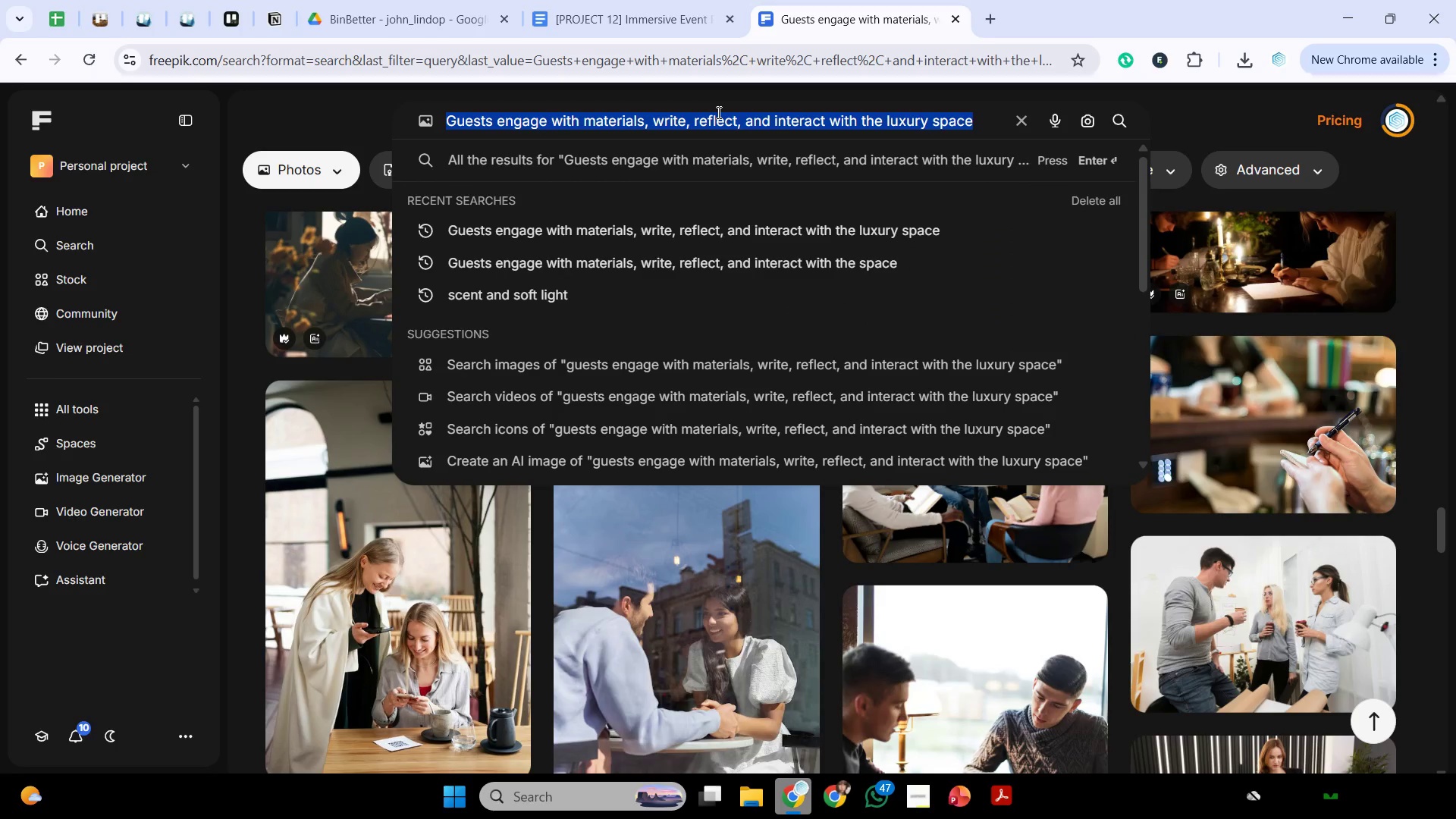 
type(aesthetic luxury o)
key(Backspace)
type(door)
 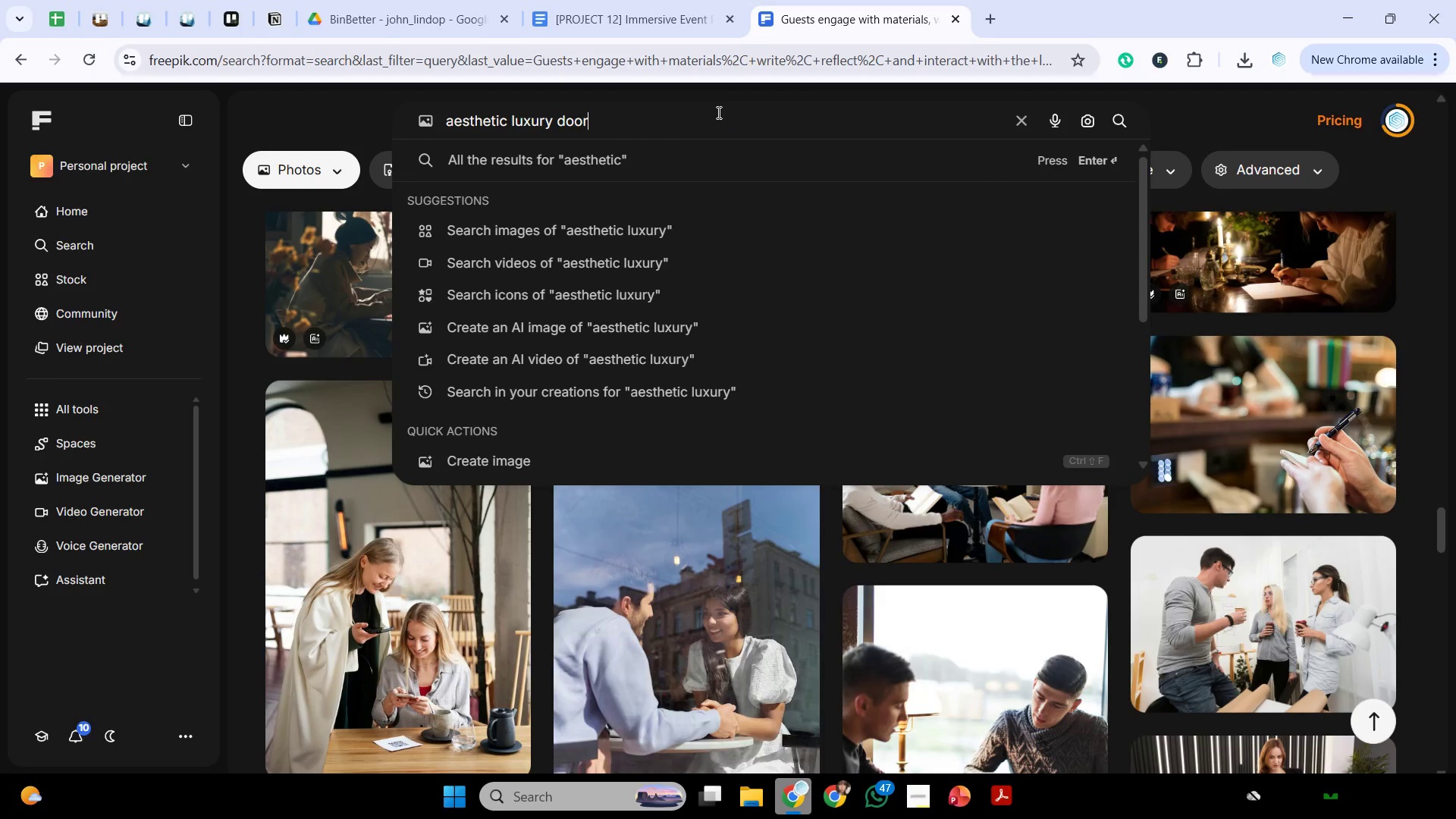 
key(Enter)
 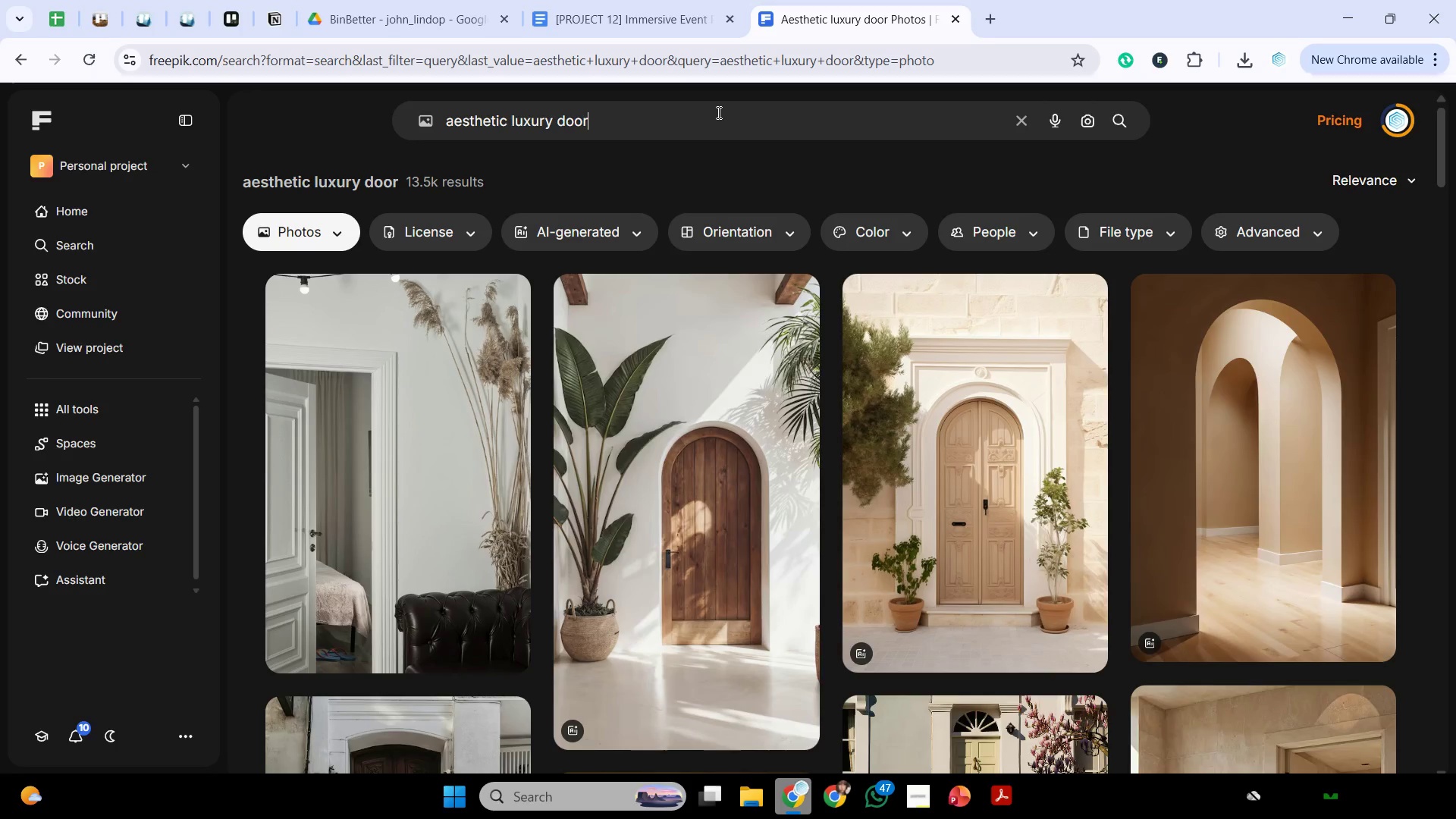 
wait(38.62)
 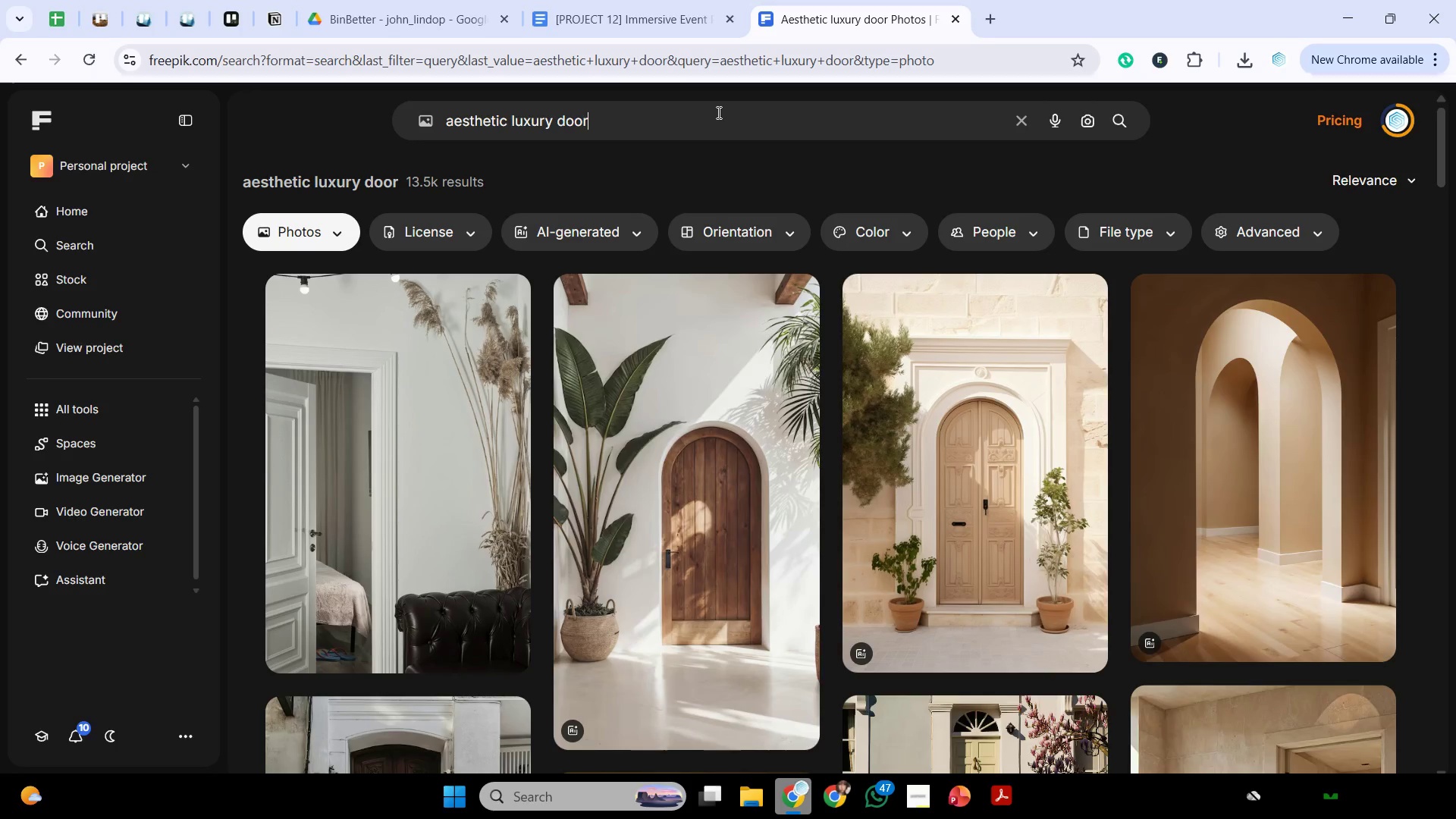 
scroll: coordinate [917, 447], scroll_direction: down, amount: 20.0
 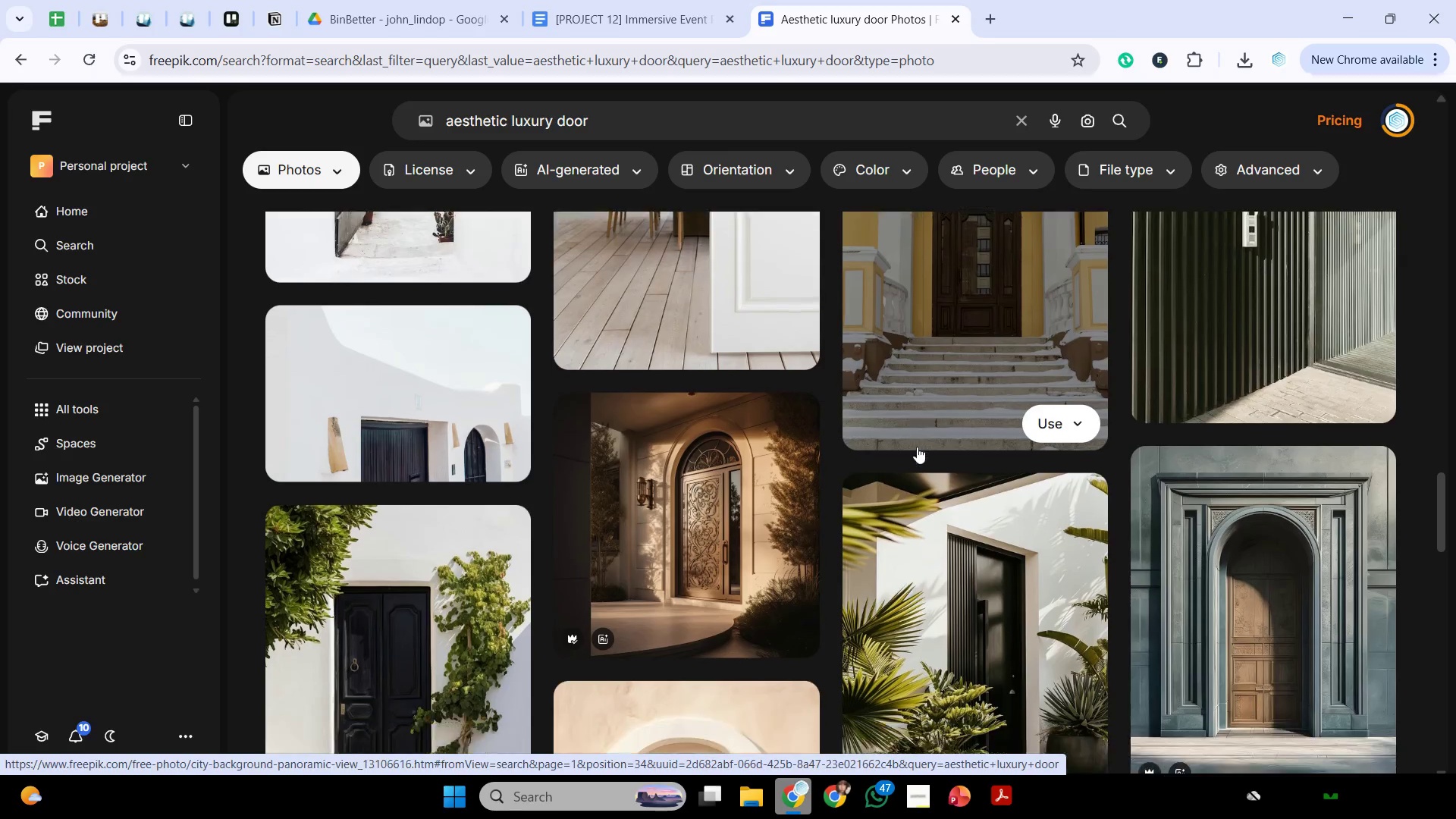 
wait(5.06)
 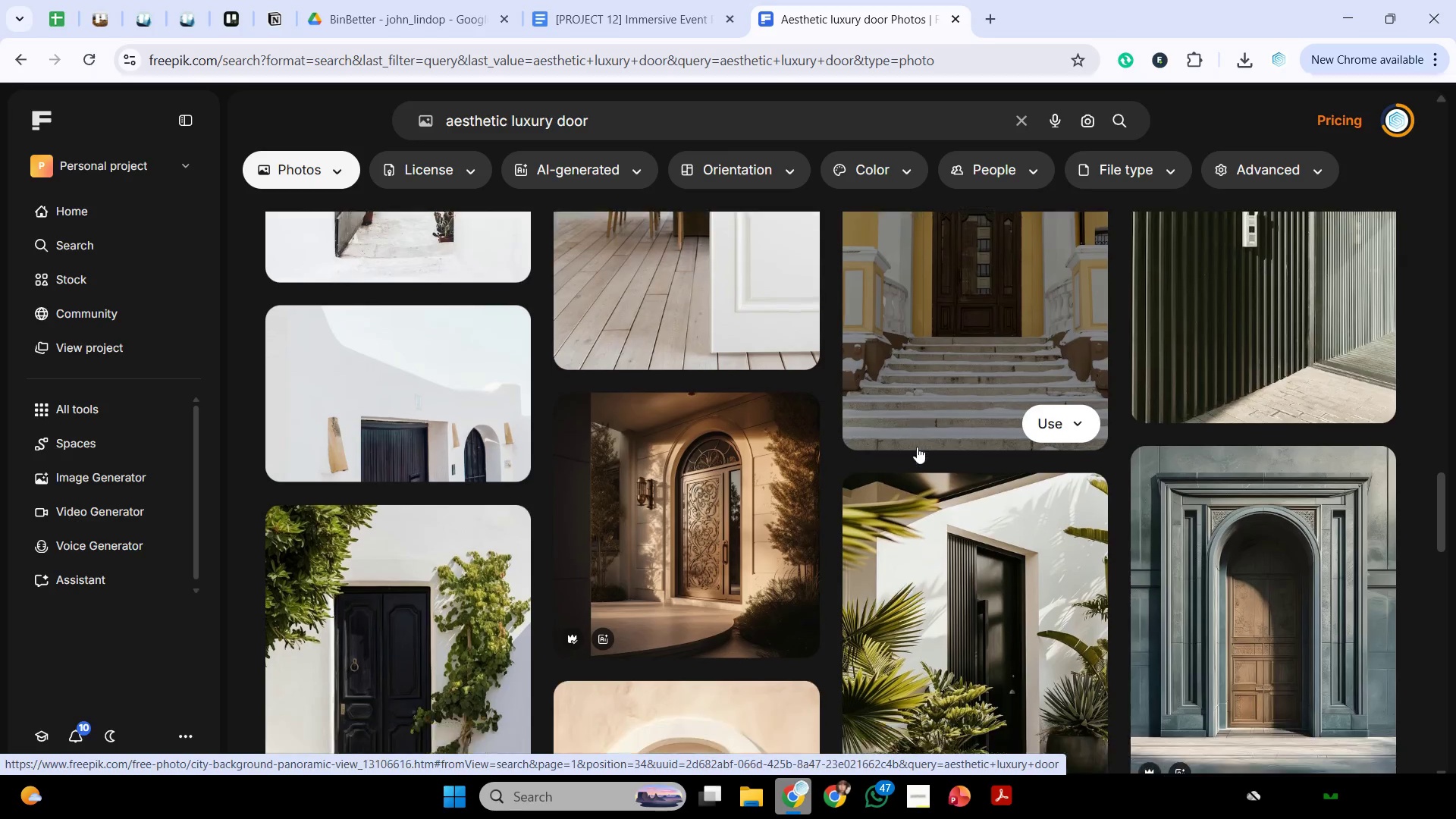 
scroll: coordinate [864, 461], scroll_direction: down, amount: 13.0
 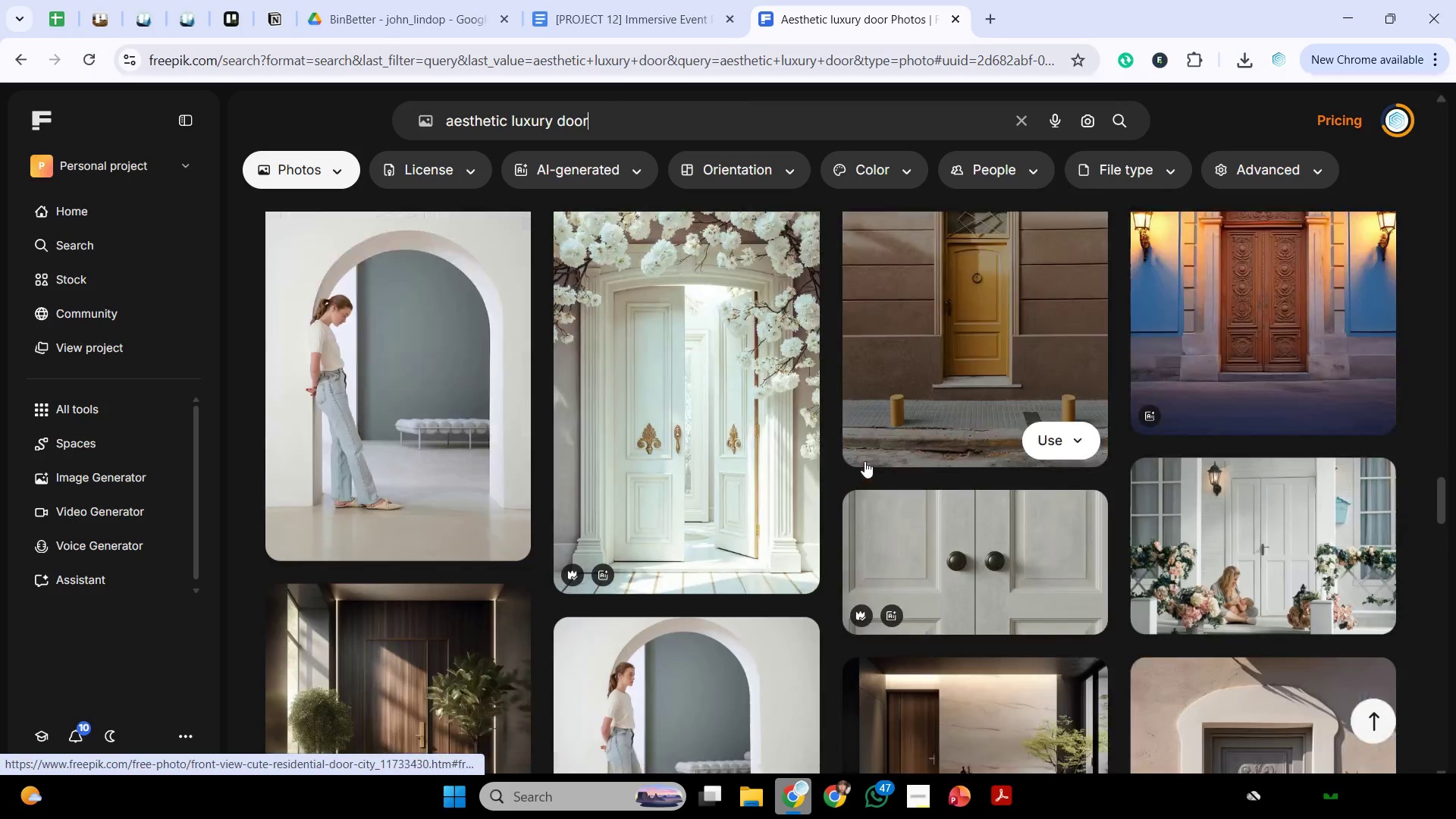 
scroll: coordinate [864, 461], scroll_direction: up, amount: 2.0
 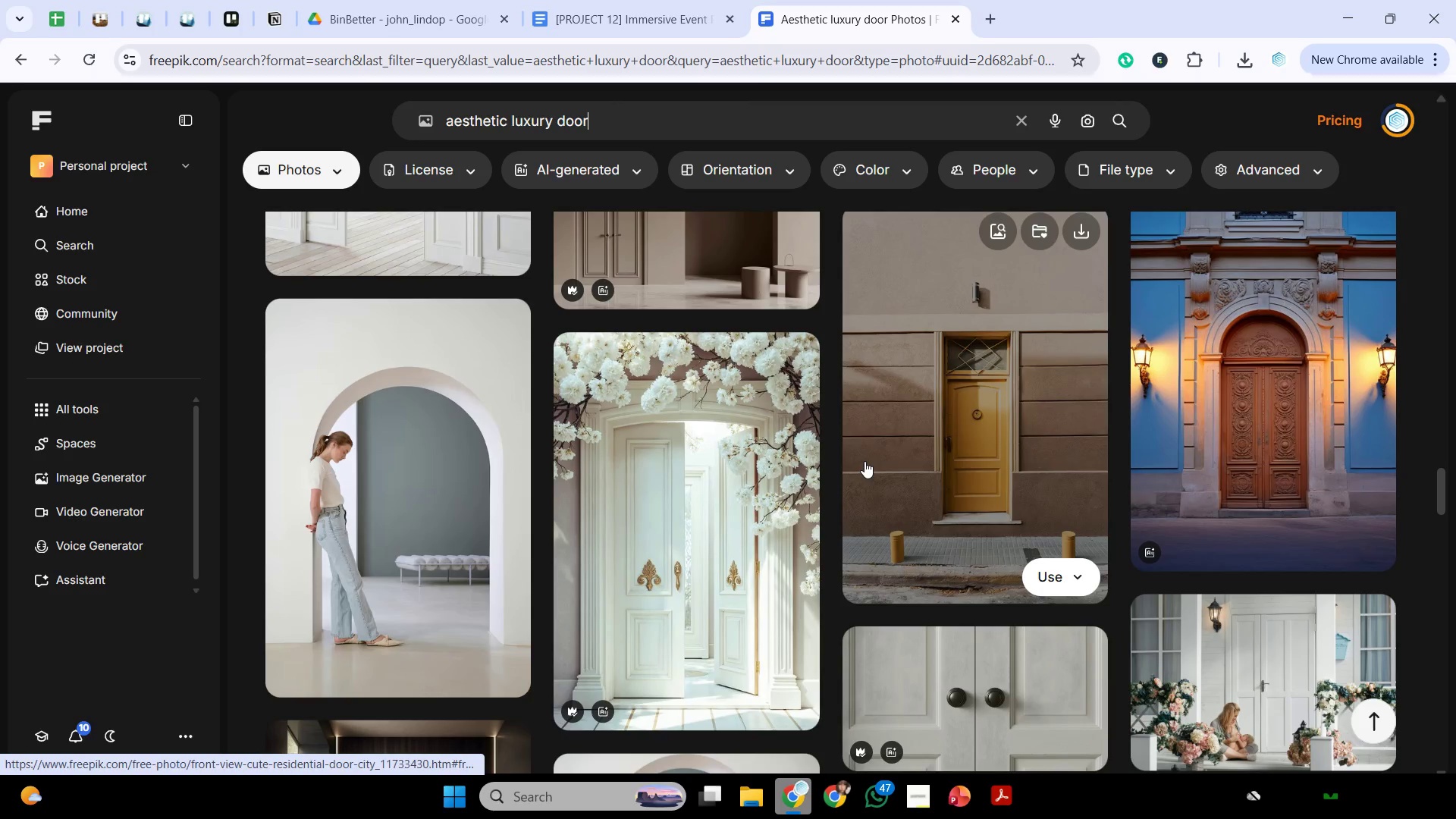 
scroll: coordinate [854, 452], scroll_direction: down, amount: 12.0
 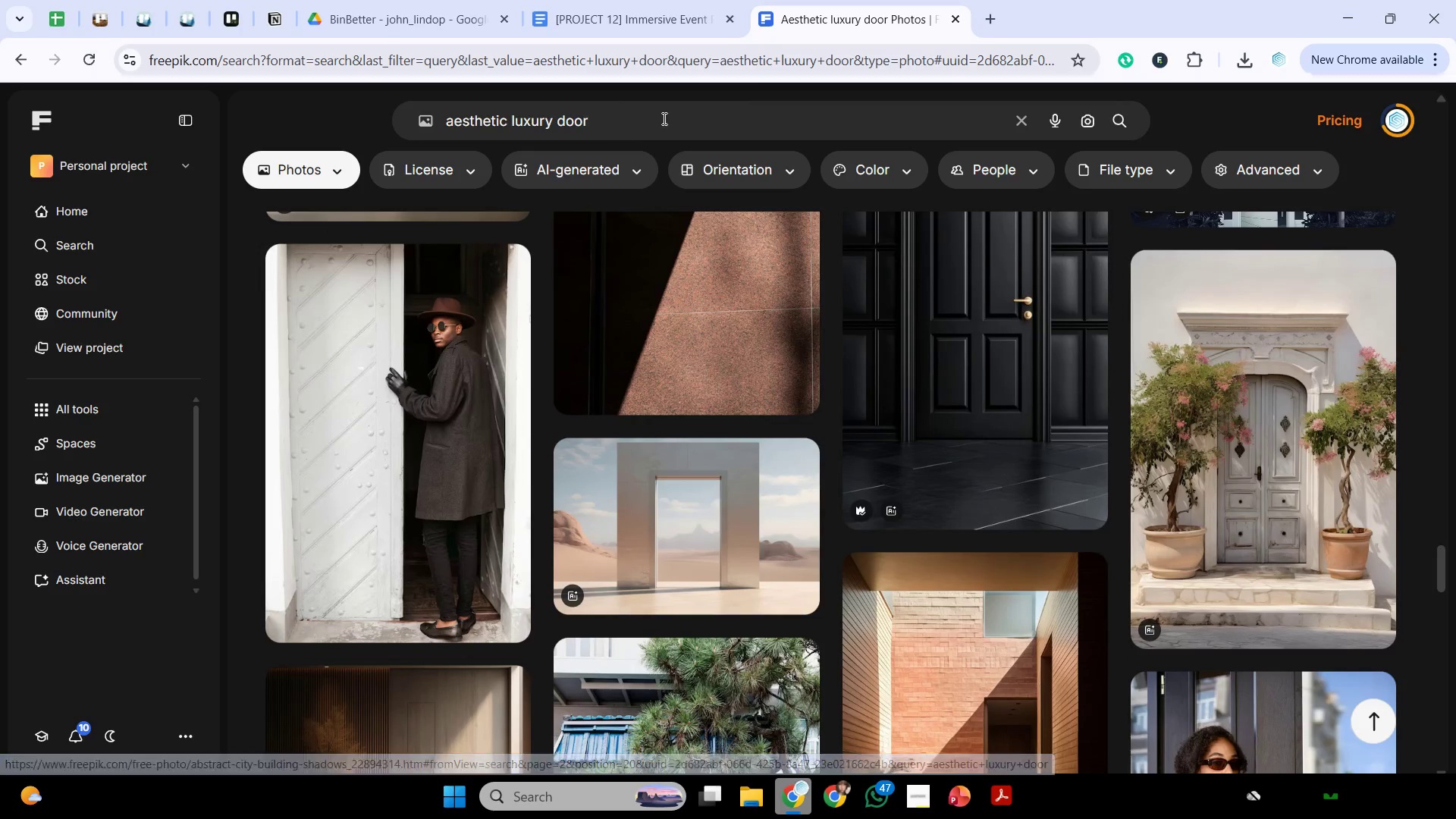 
left_click([670, 112])
 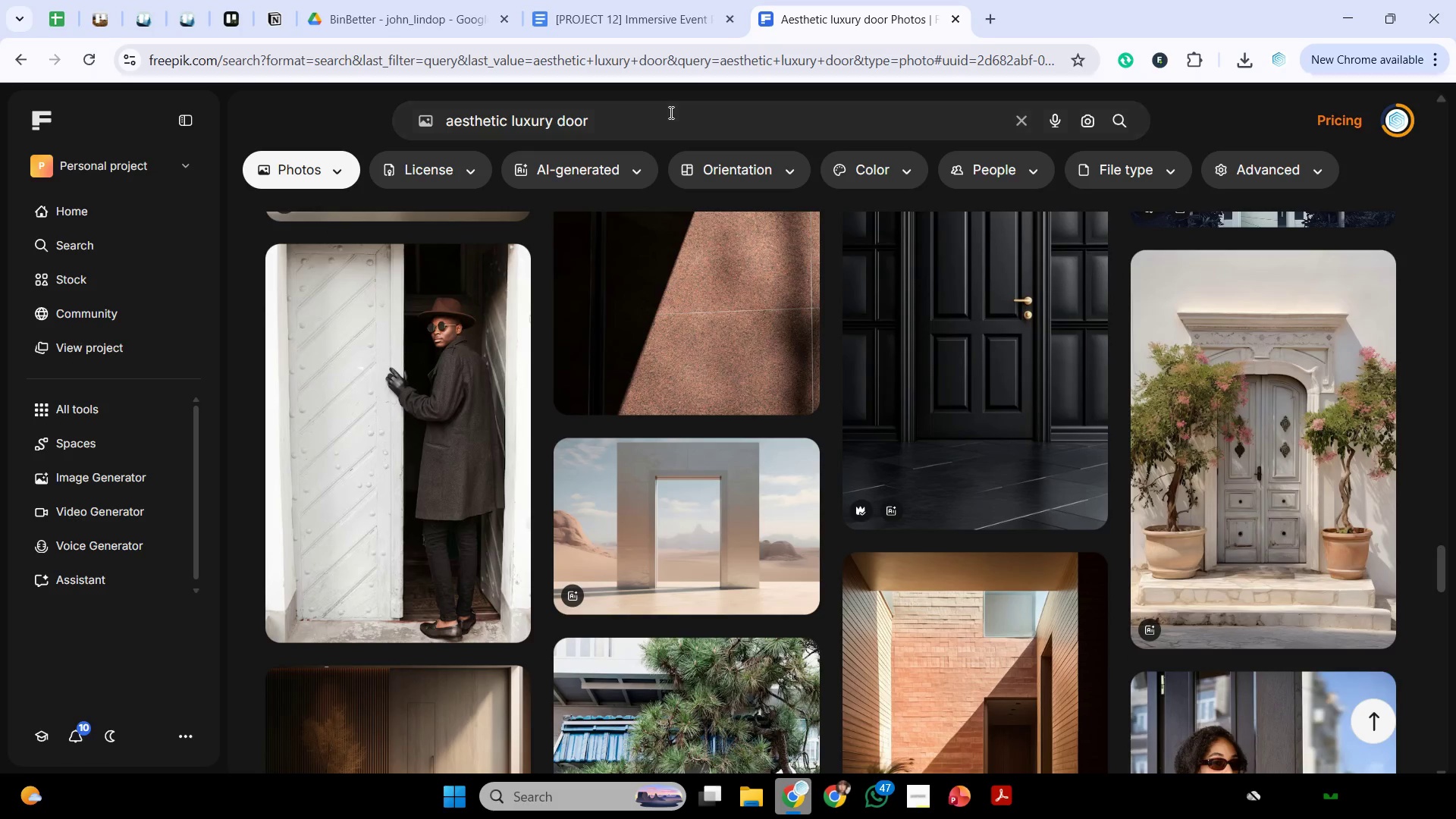 
type( png)
 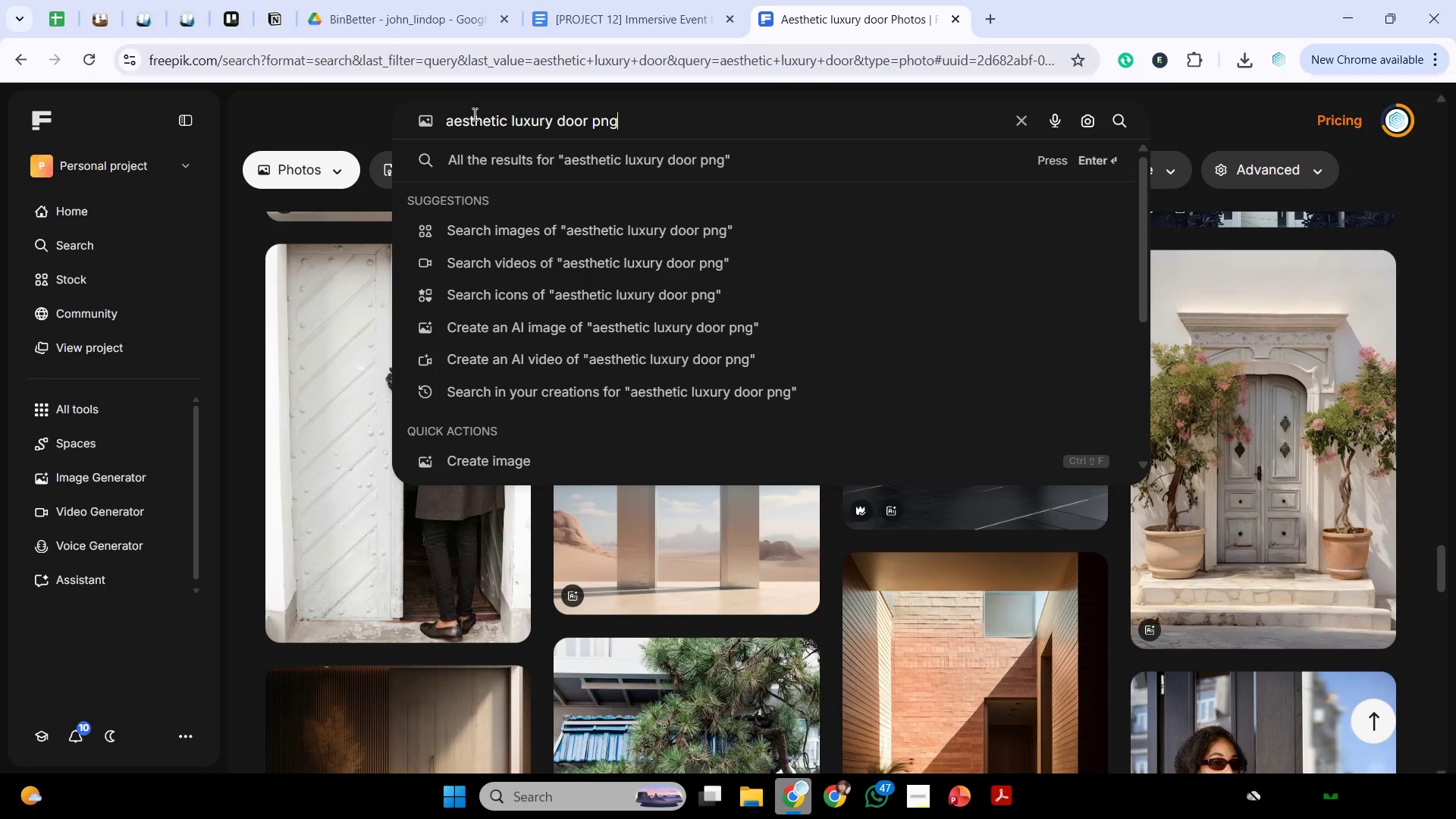 
double_click([473, 127])
 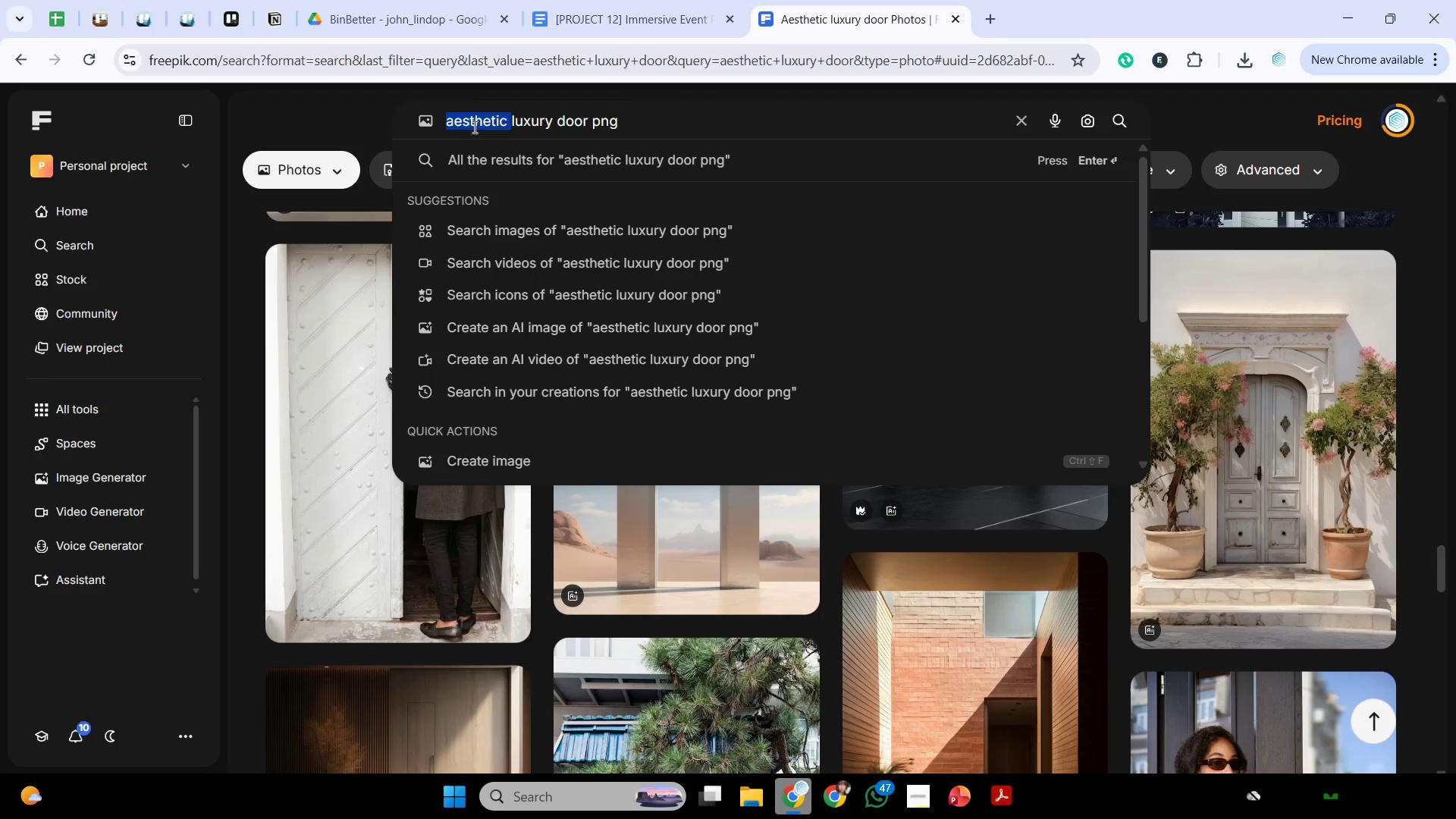 
type(old )
 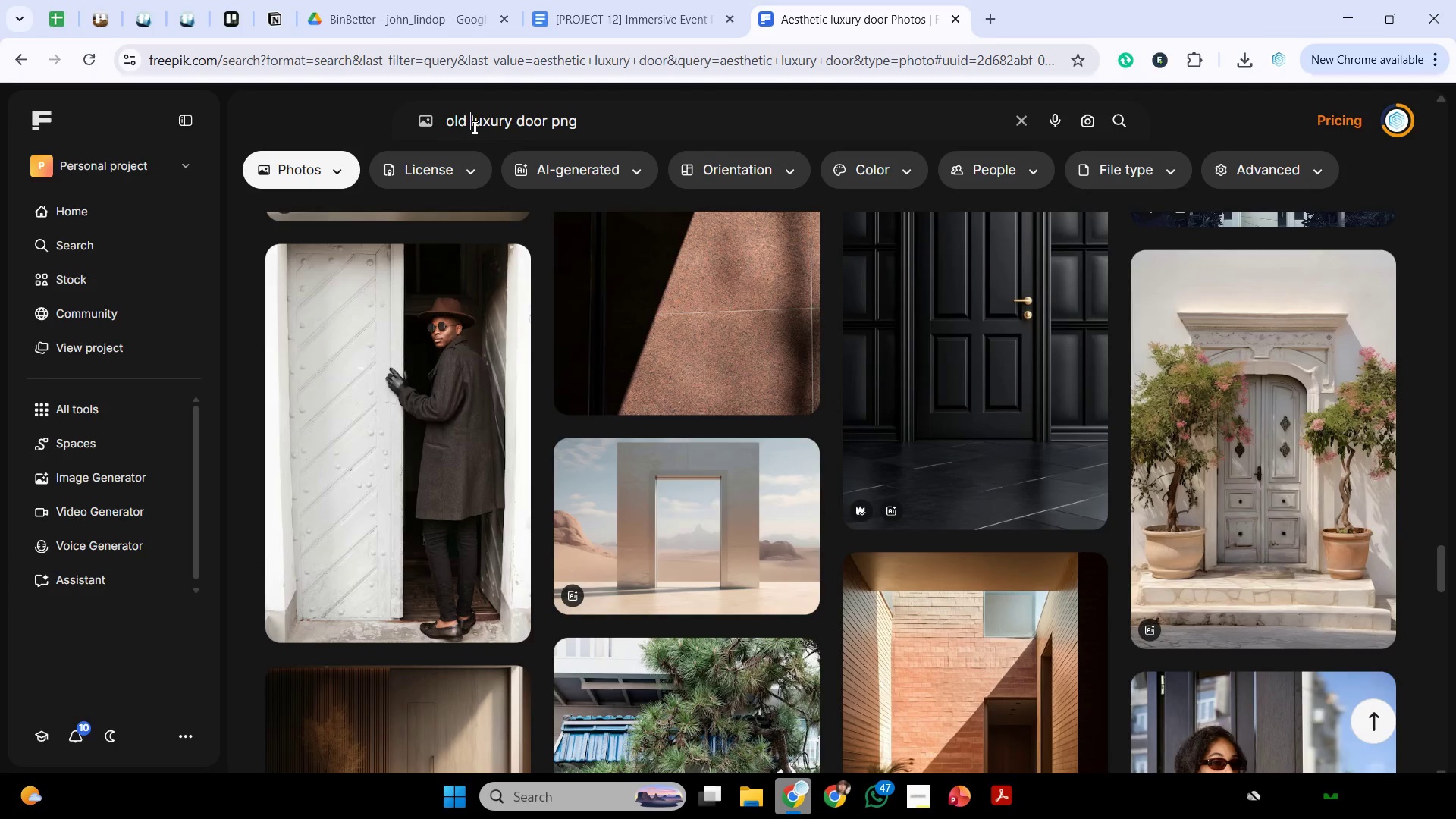 
key(Enter)
 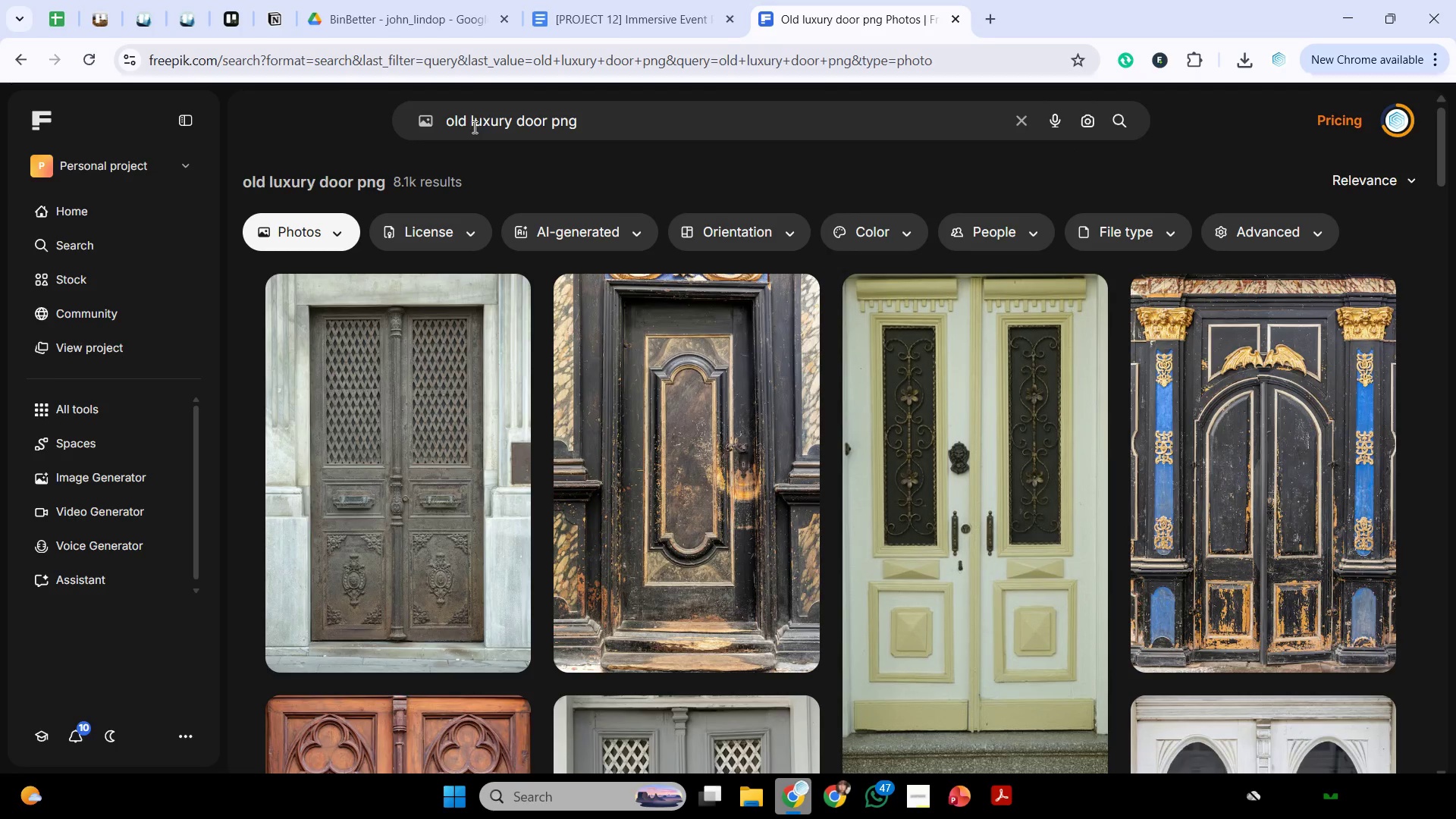 
wait(5.91)
 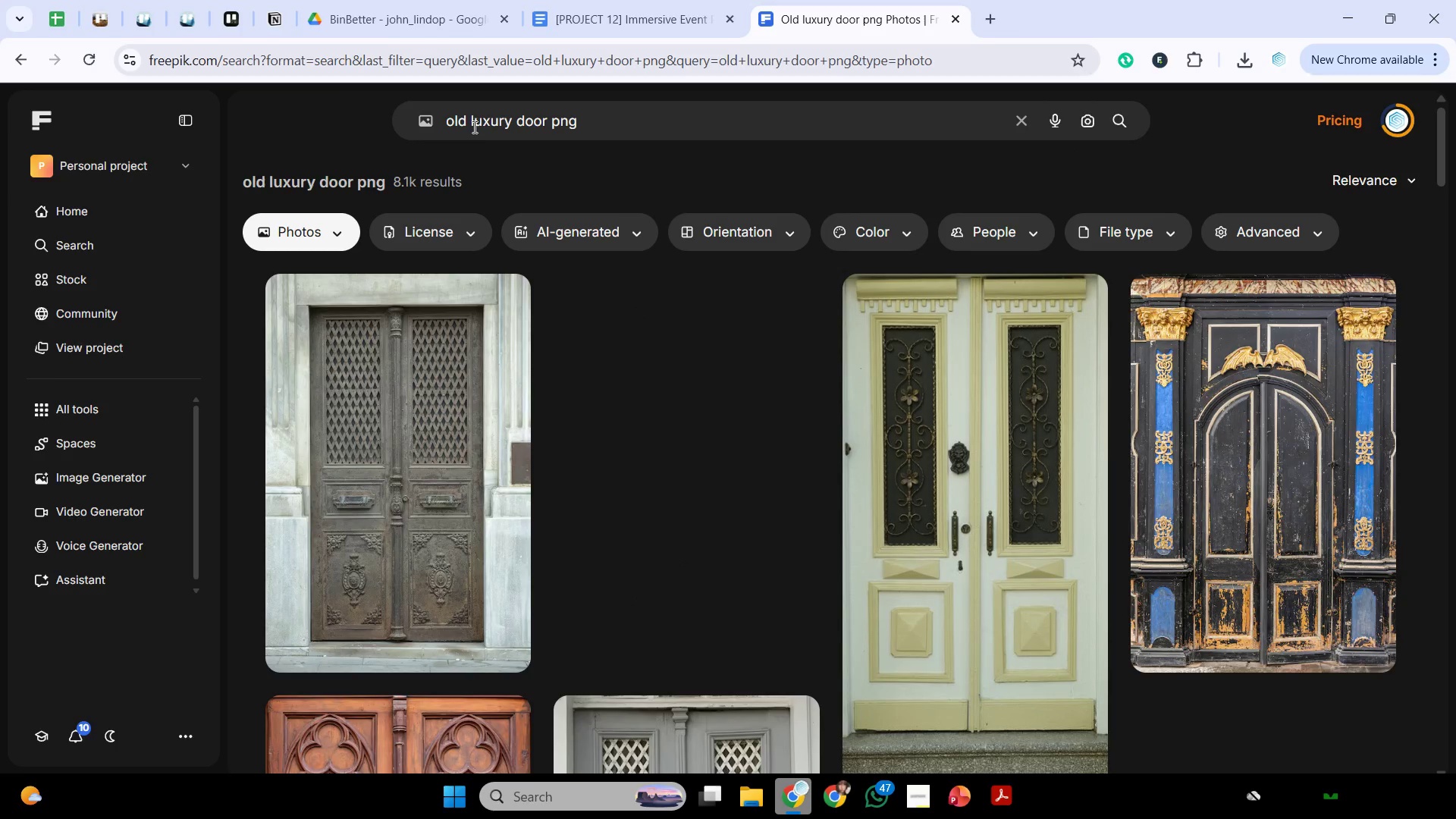 
key(ArrowRight)
 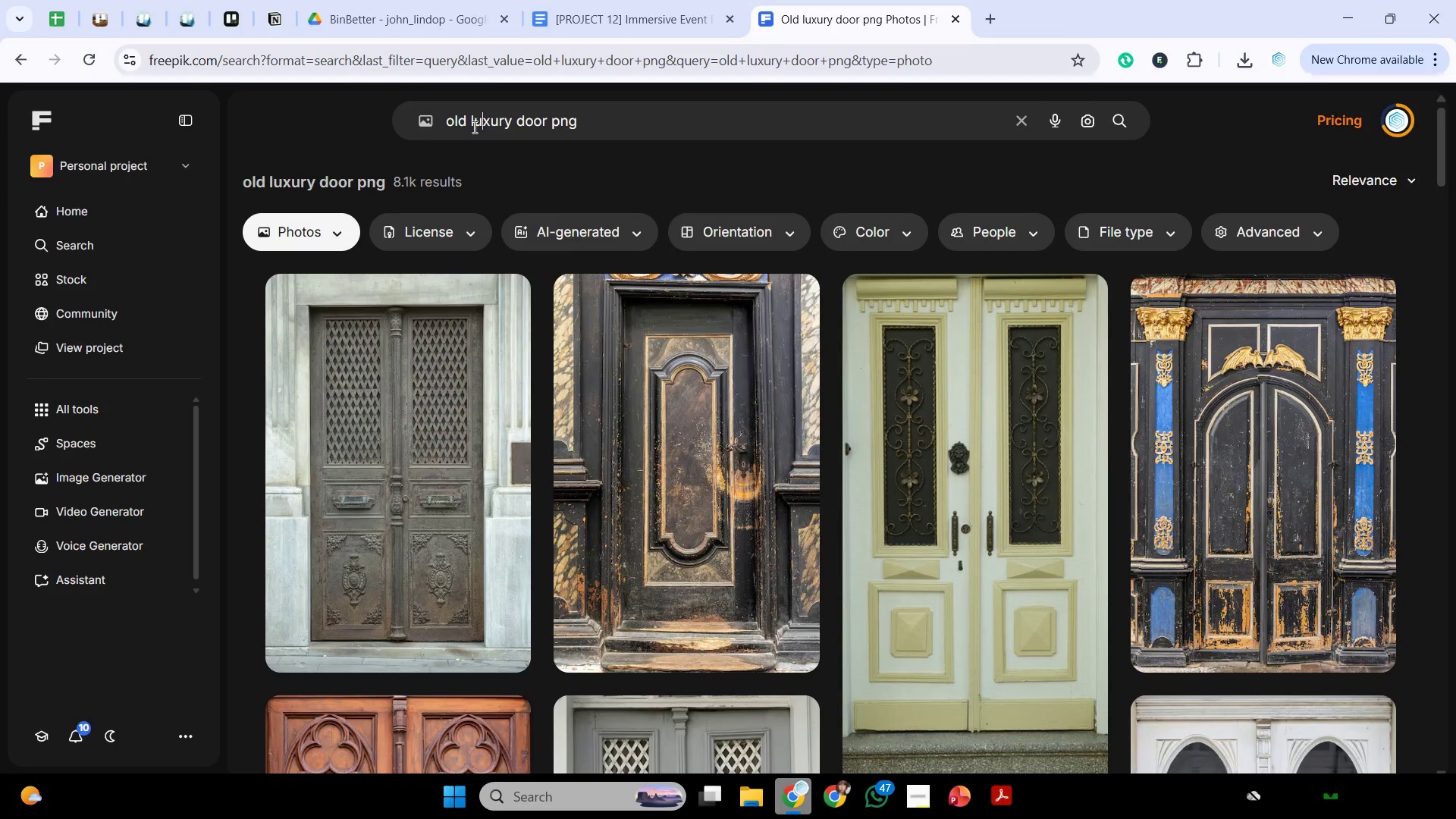 
key(ArrowRight)
 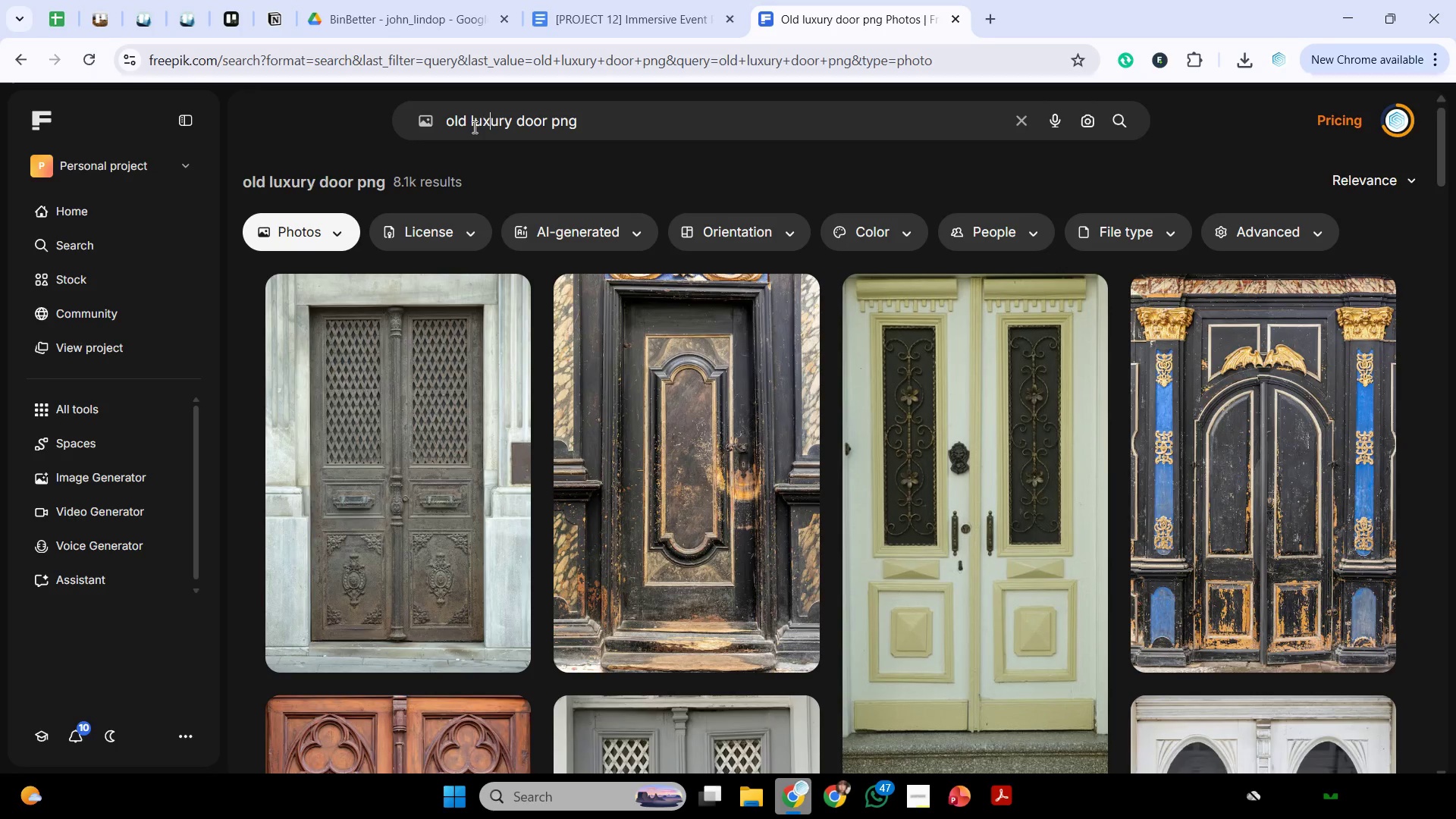 
key(ArrowRight)
 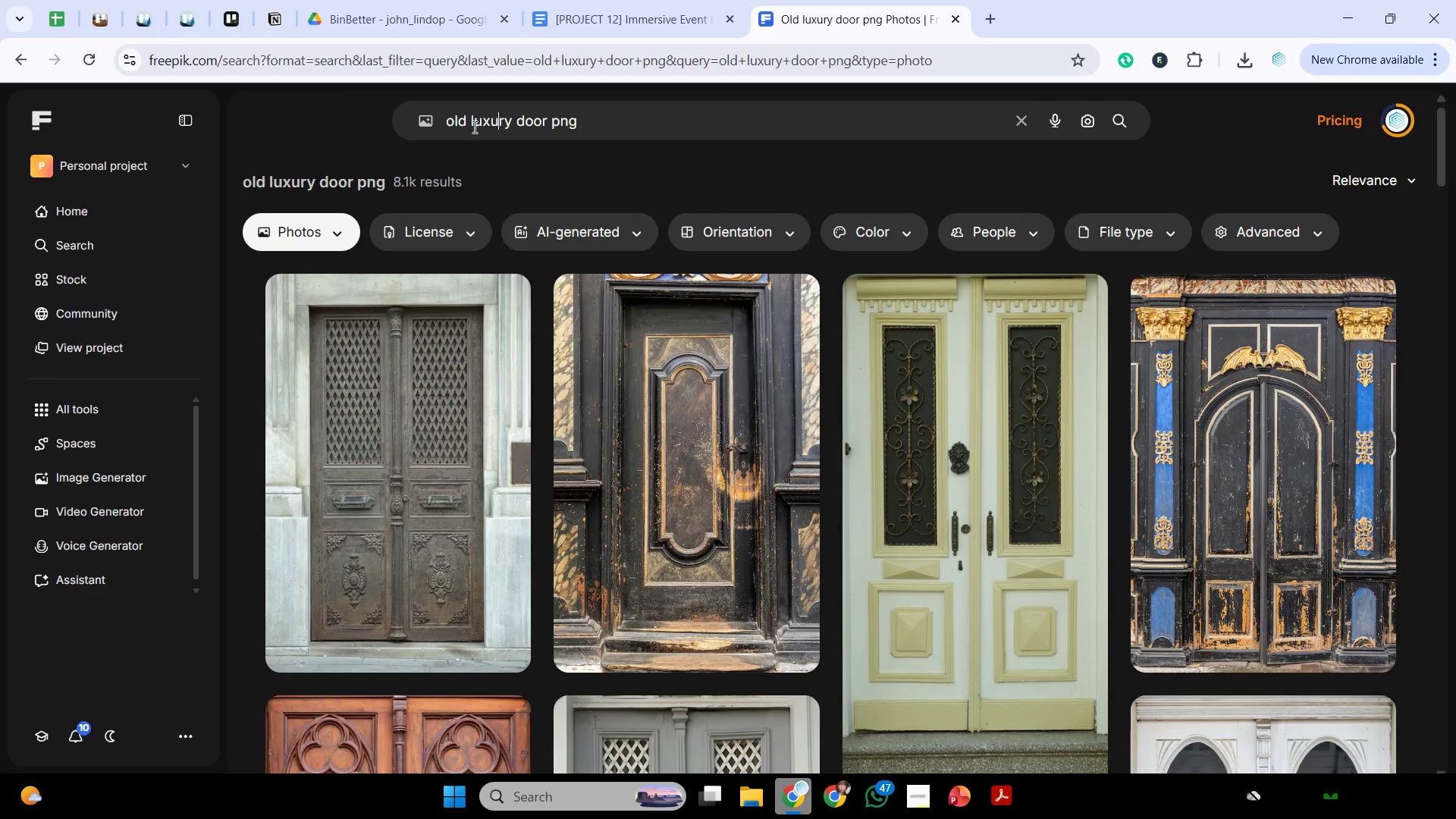 
key(ArrowRight)
 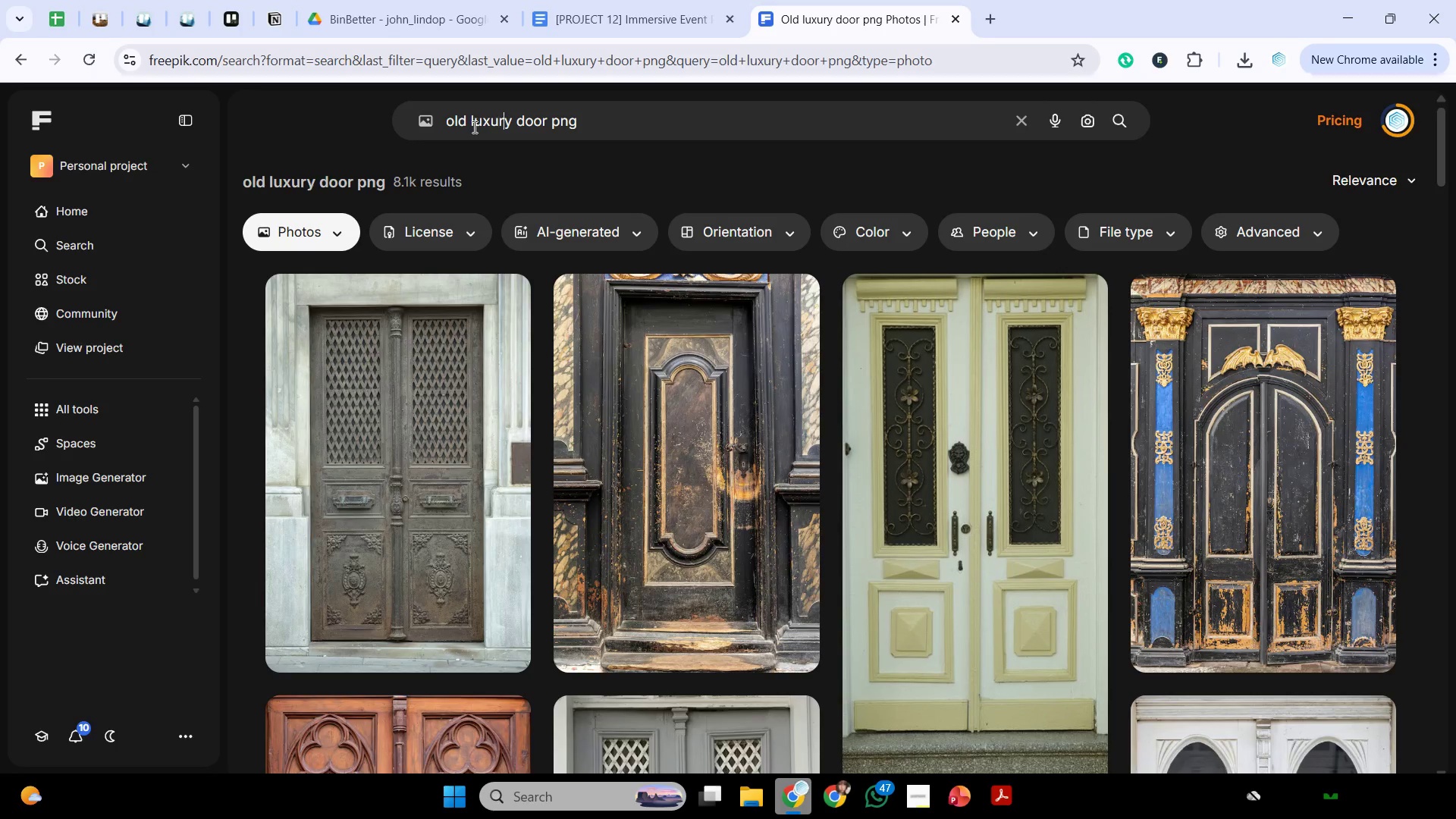 
key(ArrowRight)
 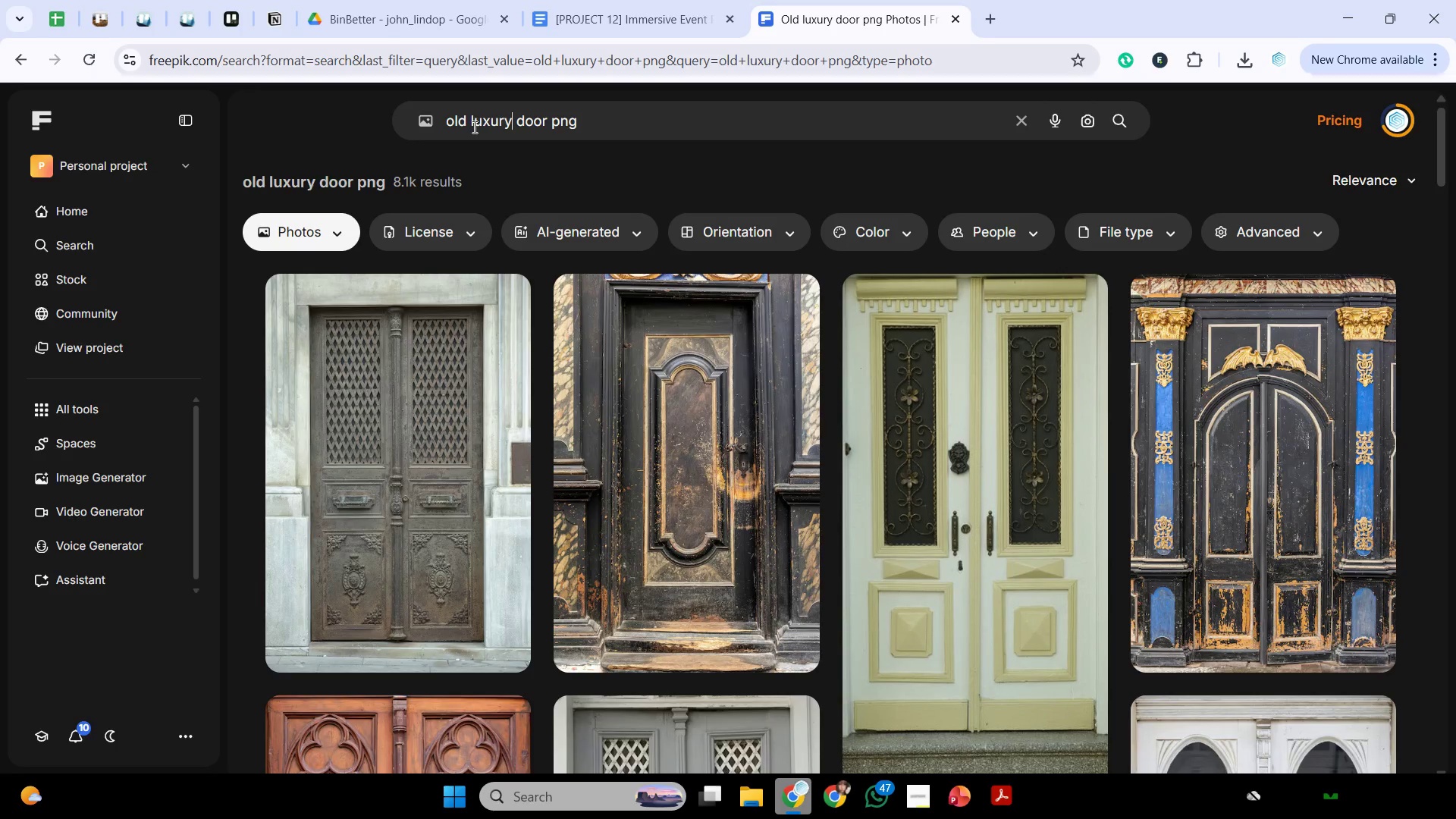 
key(ArrowRight)
 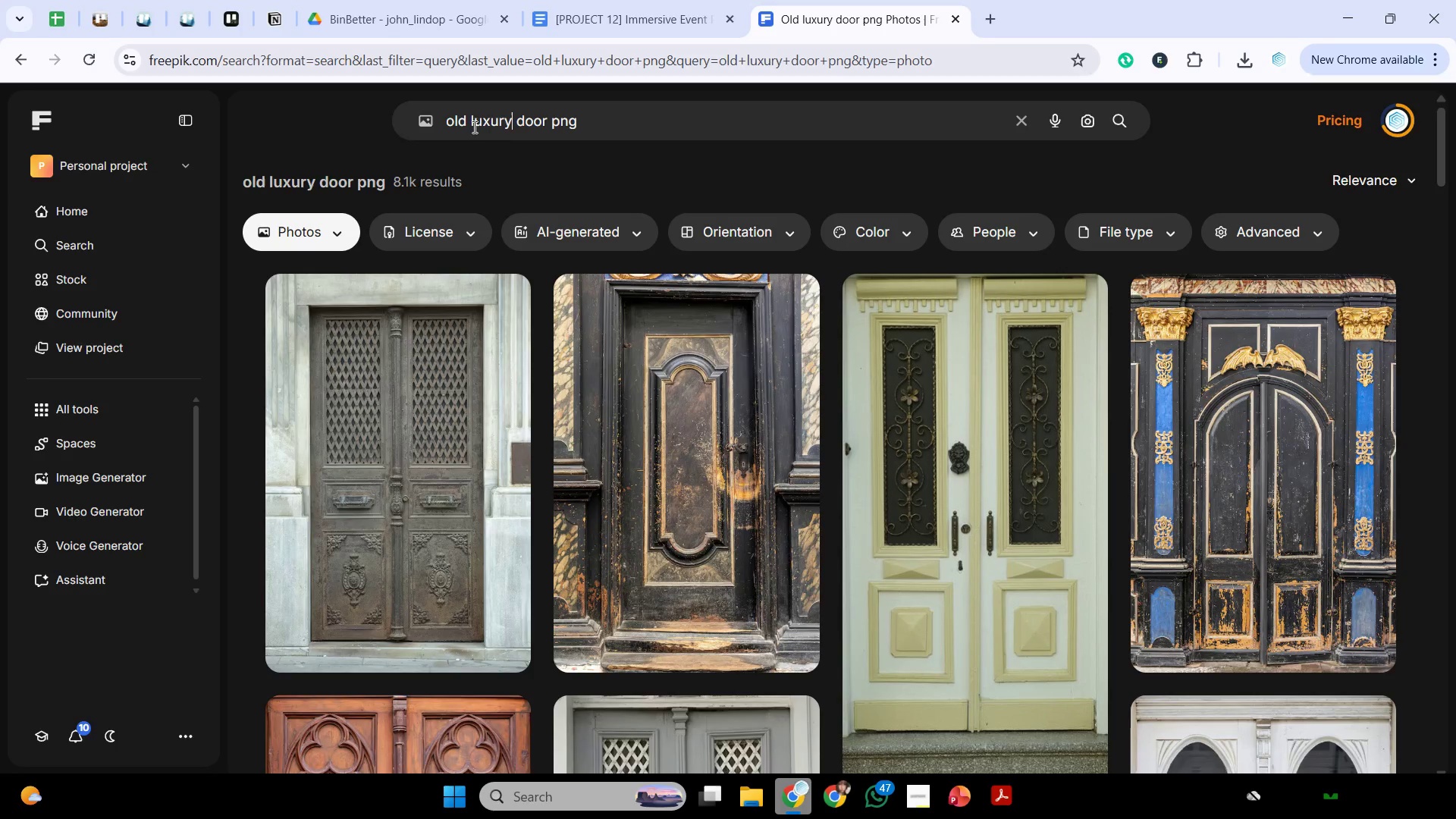 
type( hotel)
 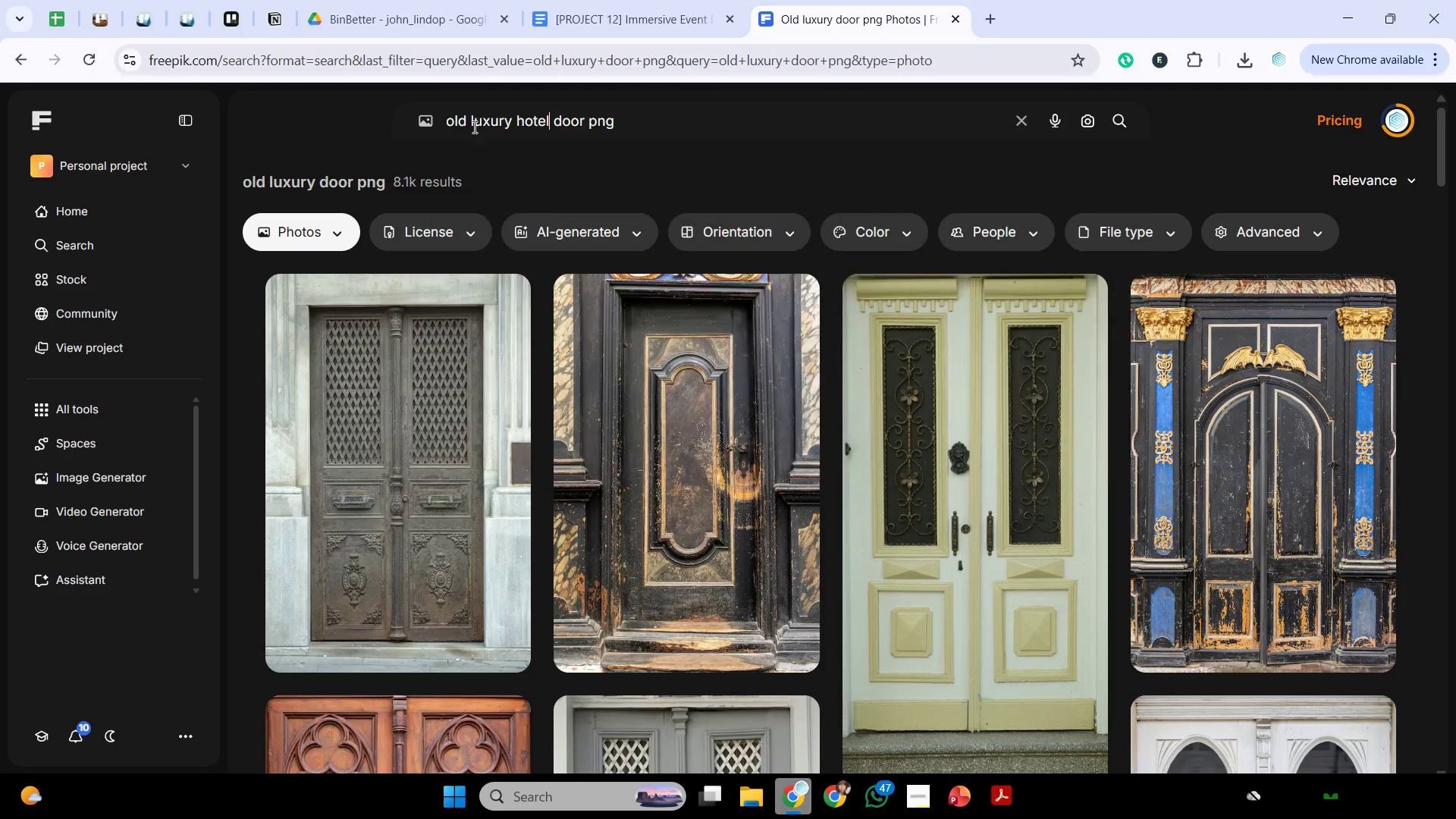 
key(Enter)
 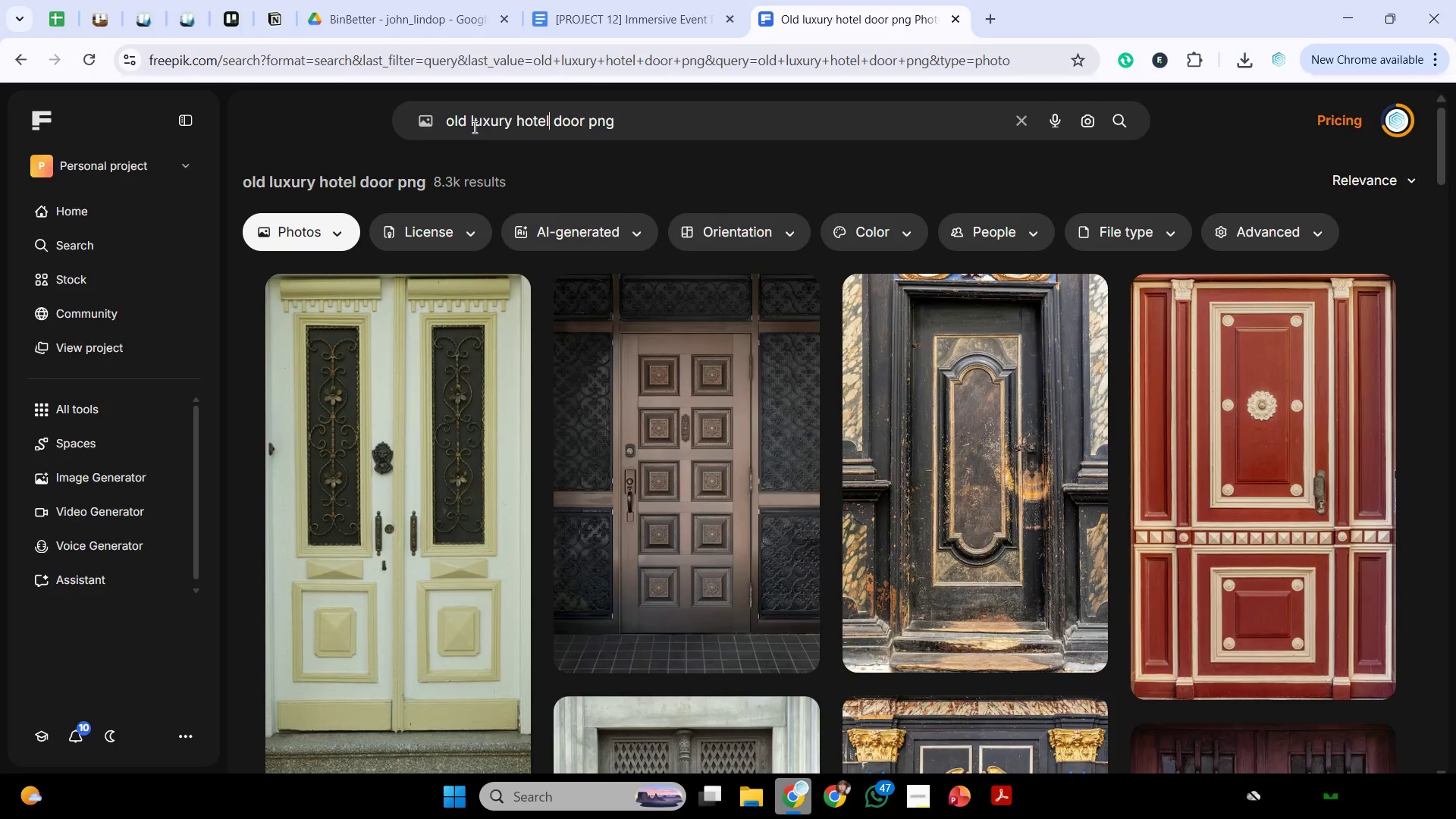 
wait(15.49)
 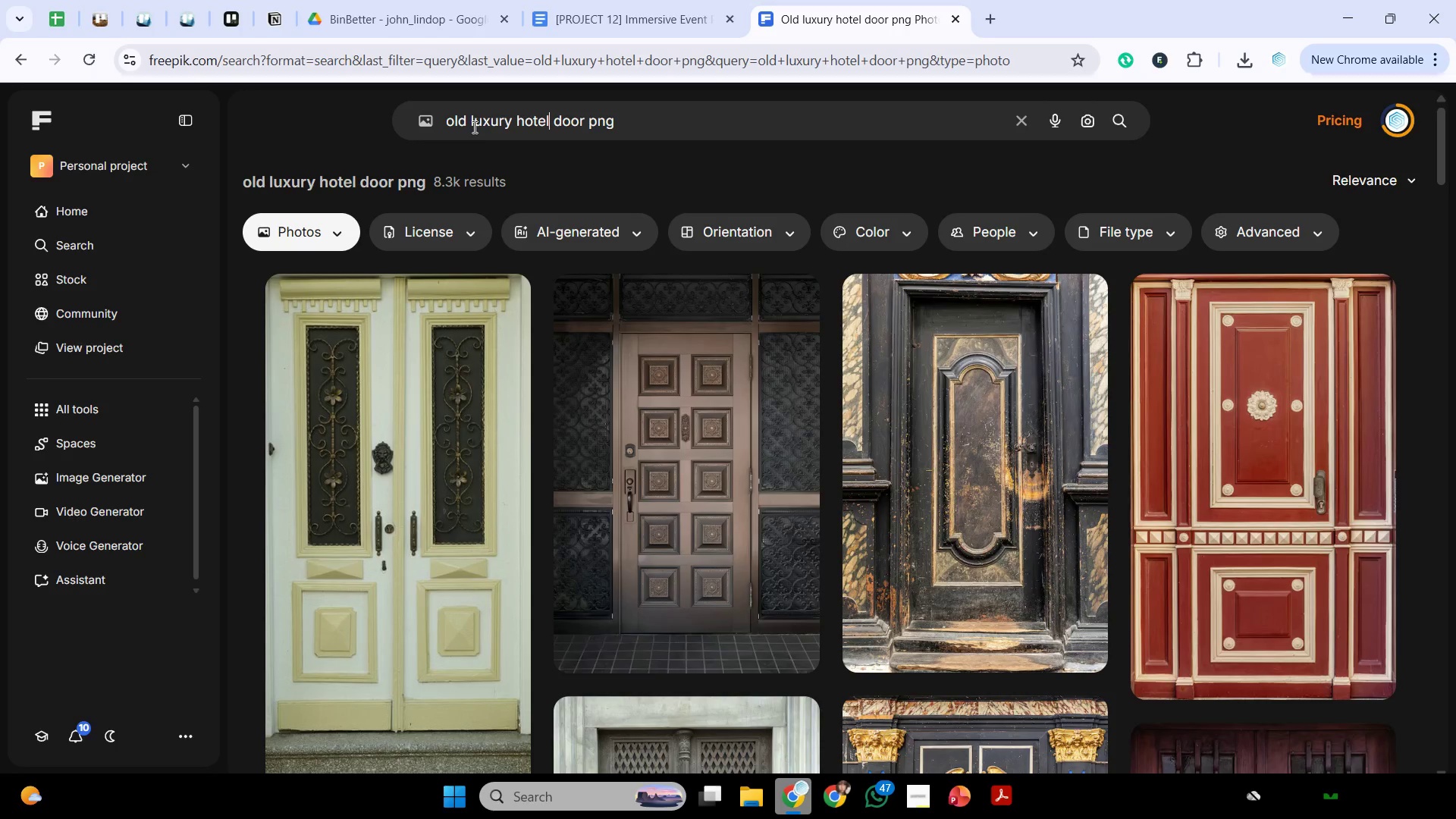 
scroll: coordinate [698, 458], scroll_direction: down, amount: 14.0
 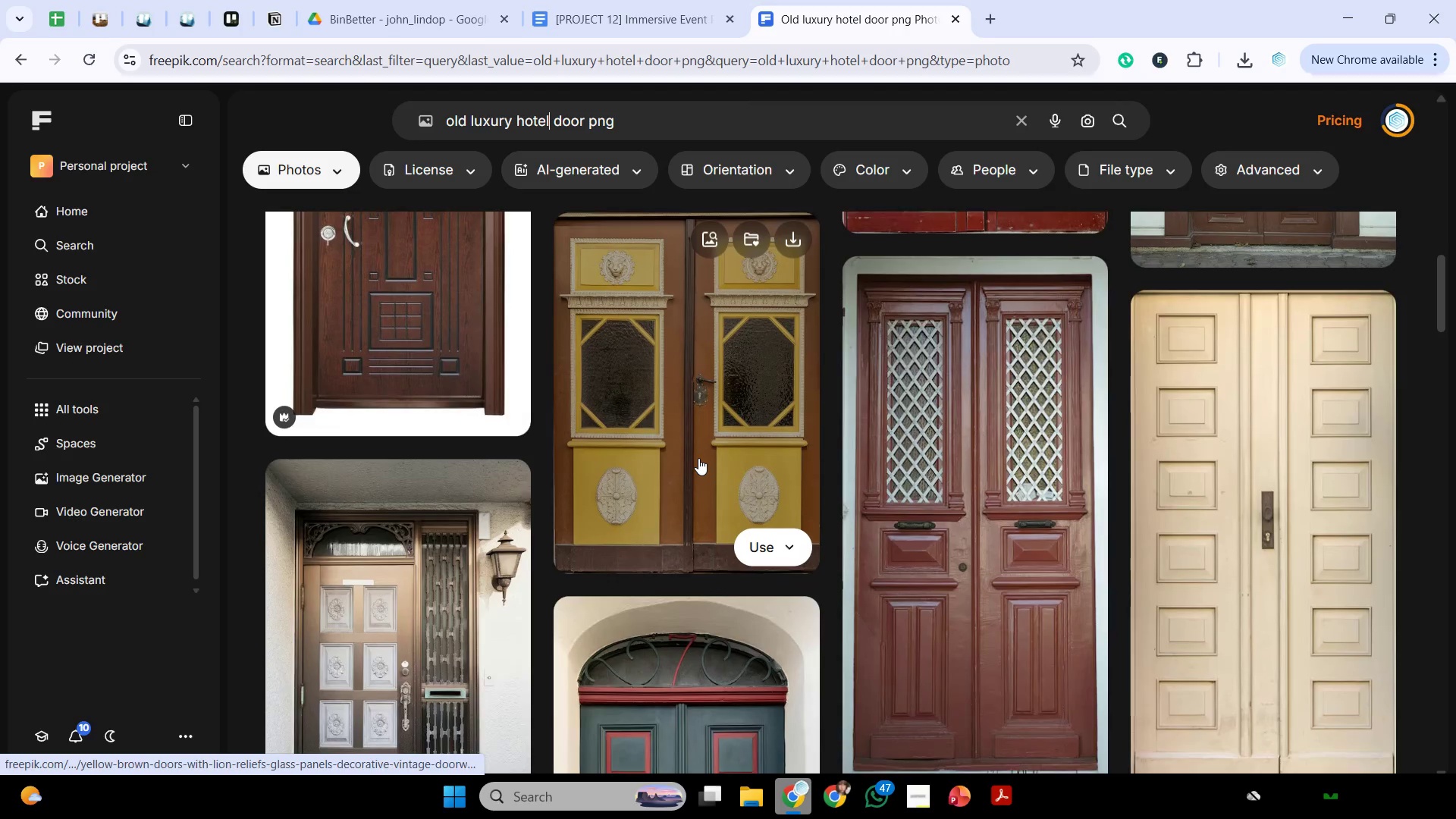 
scroll: coordinate [705, 463], scroll_direction: up, amount: 3.0
 